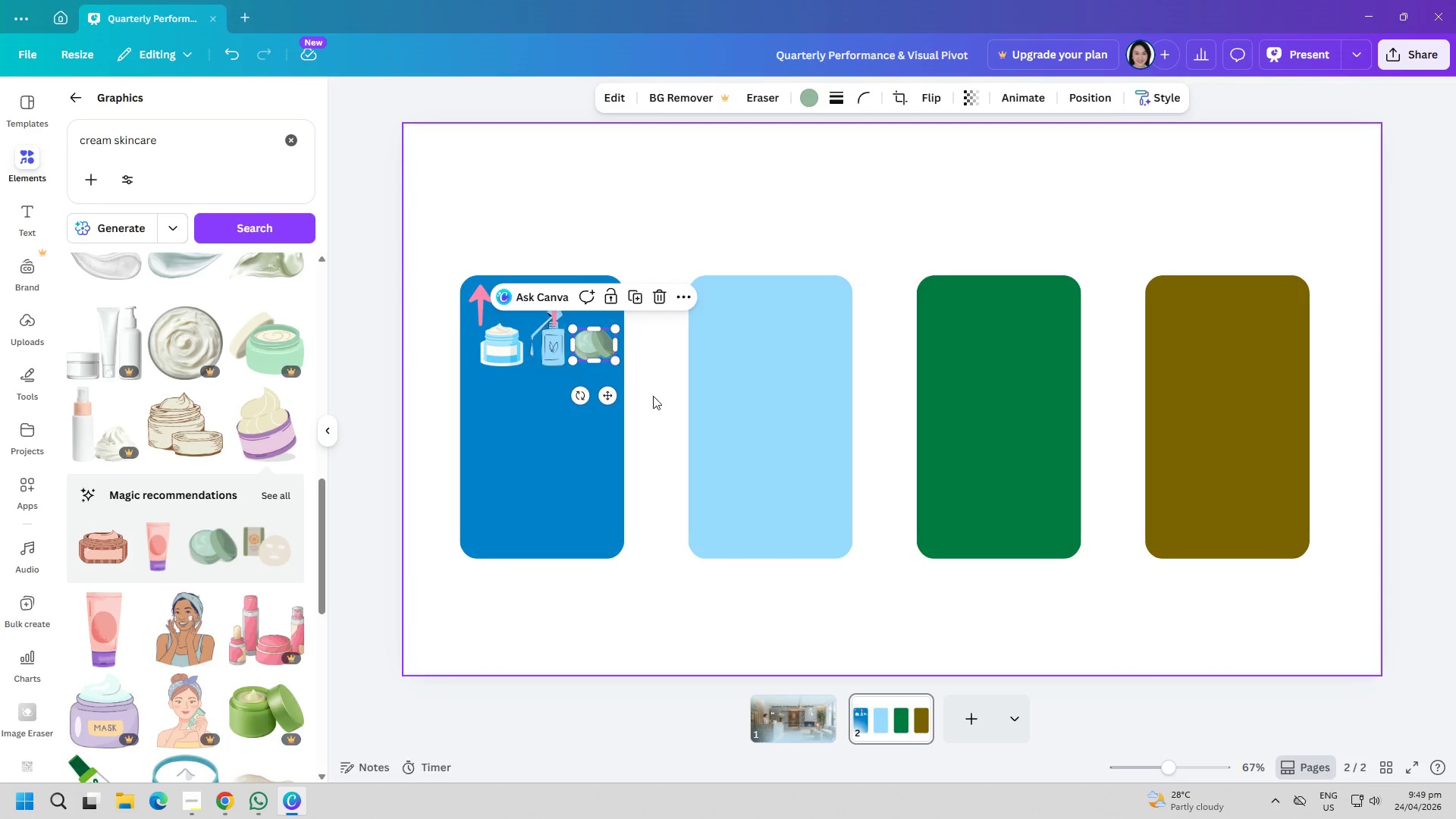 
left_click([654, 404])
 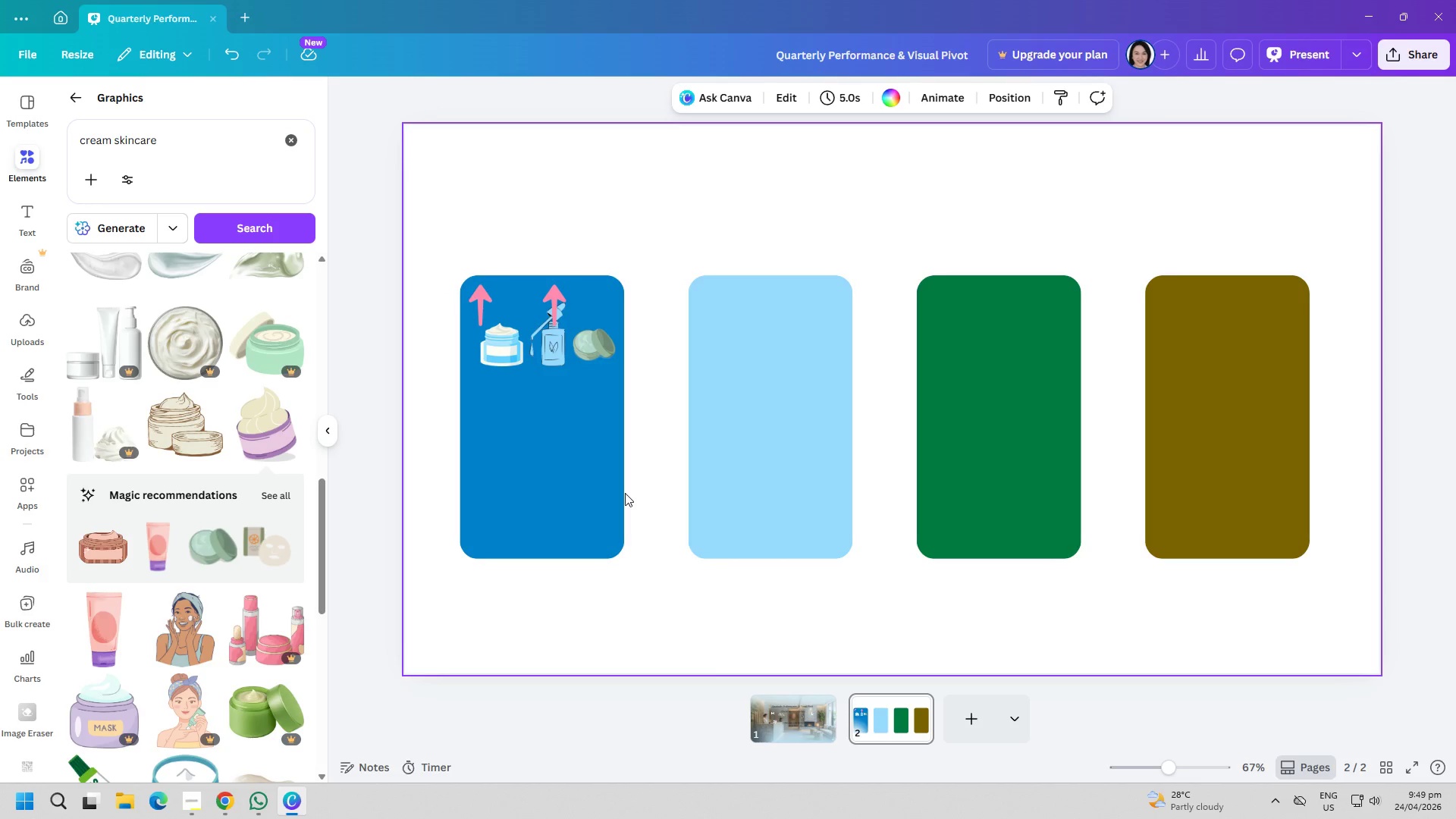 
left_click([30, 216])
 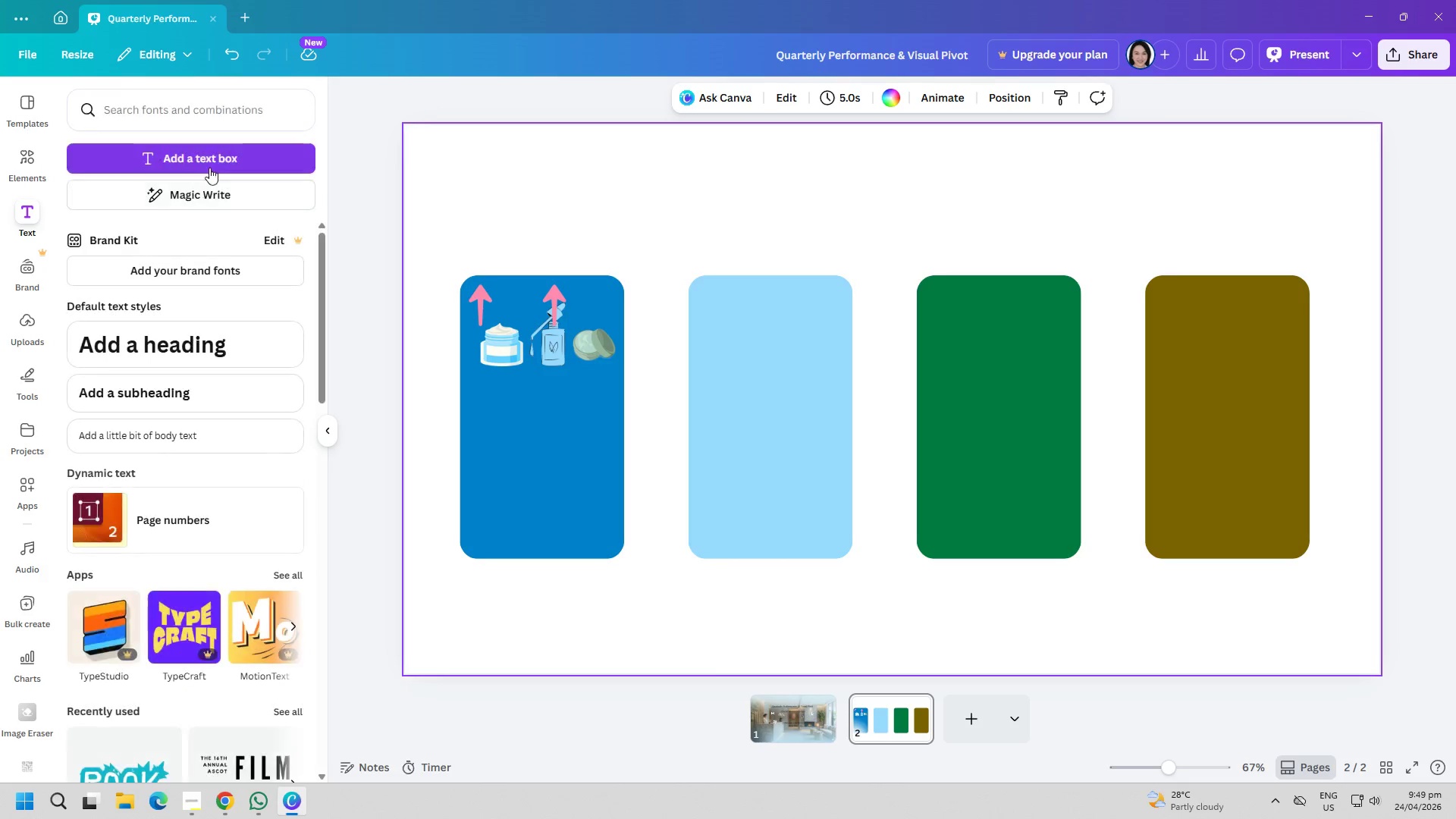 
left_click([211, 159])
 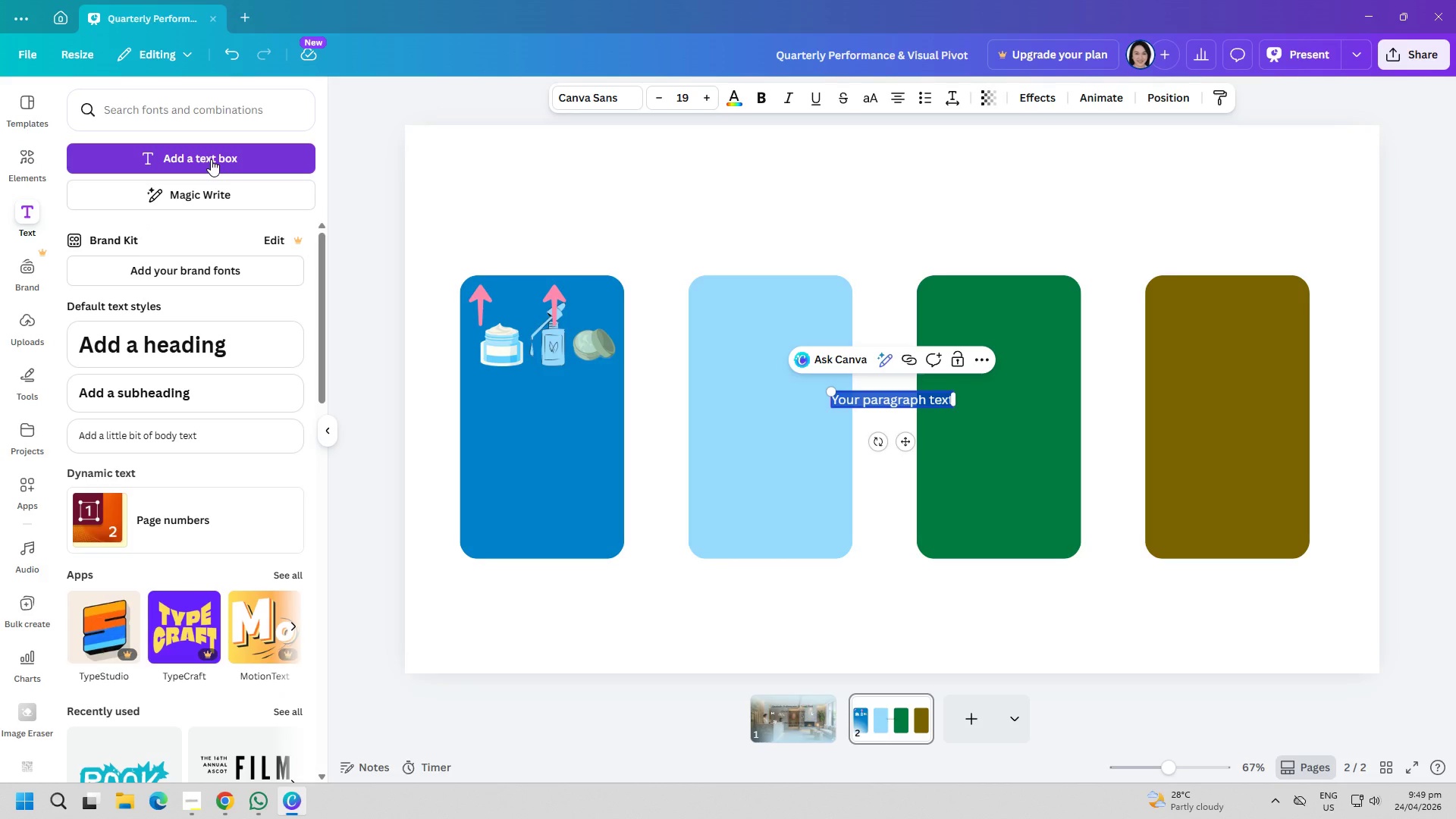 
type(+ 28%)
 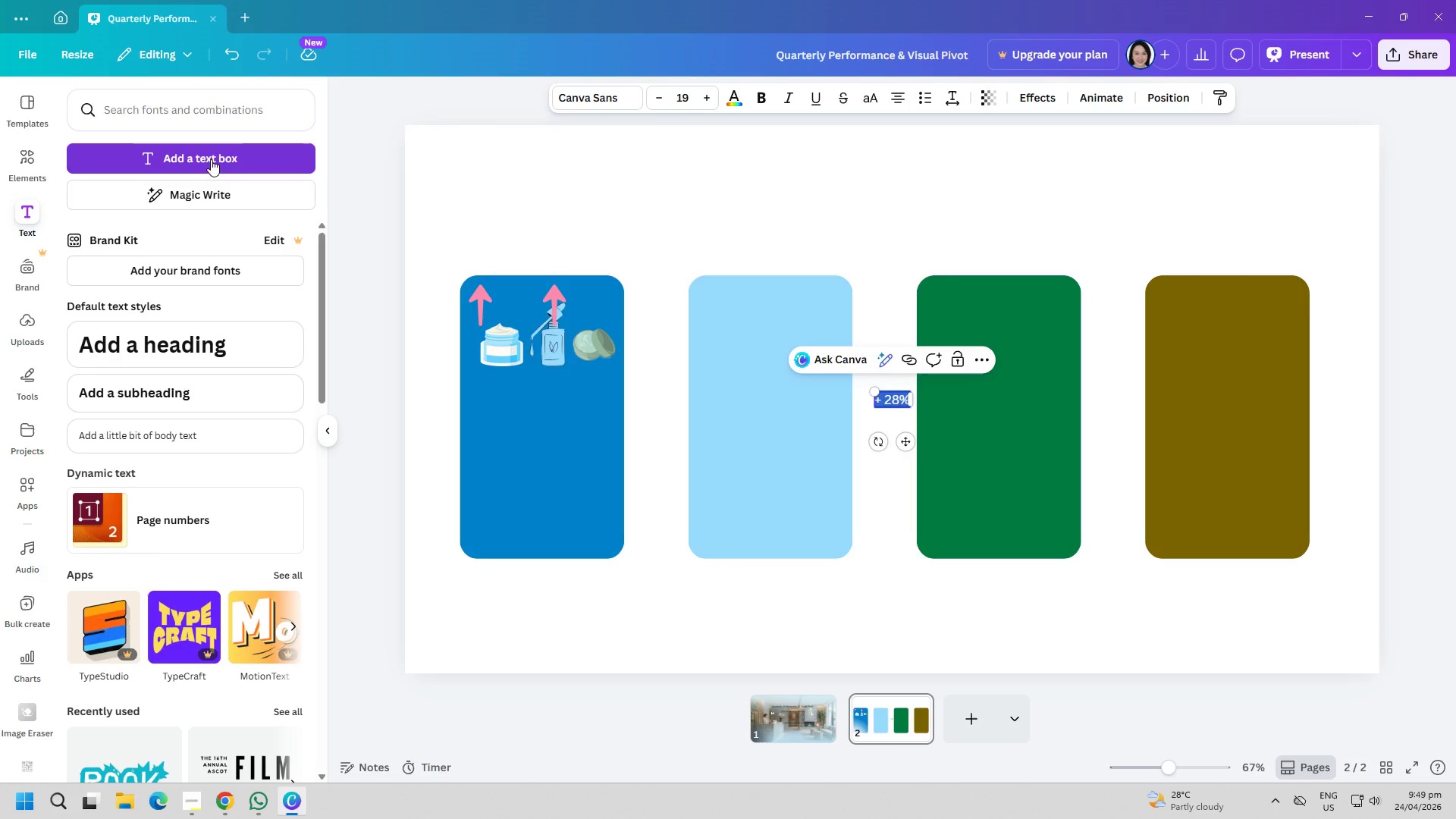 
 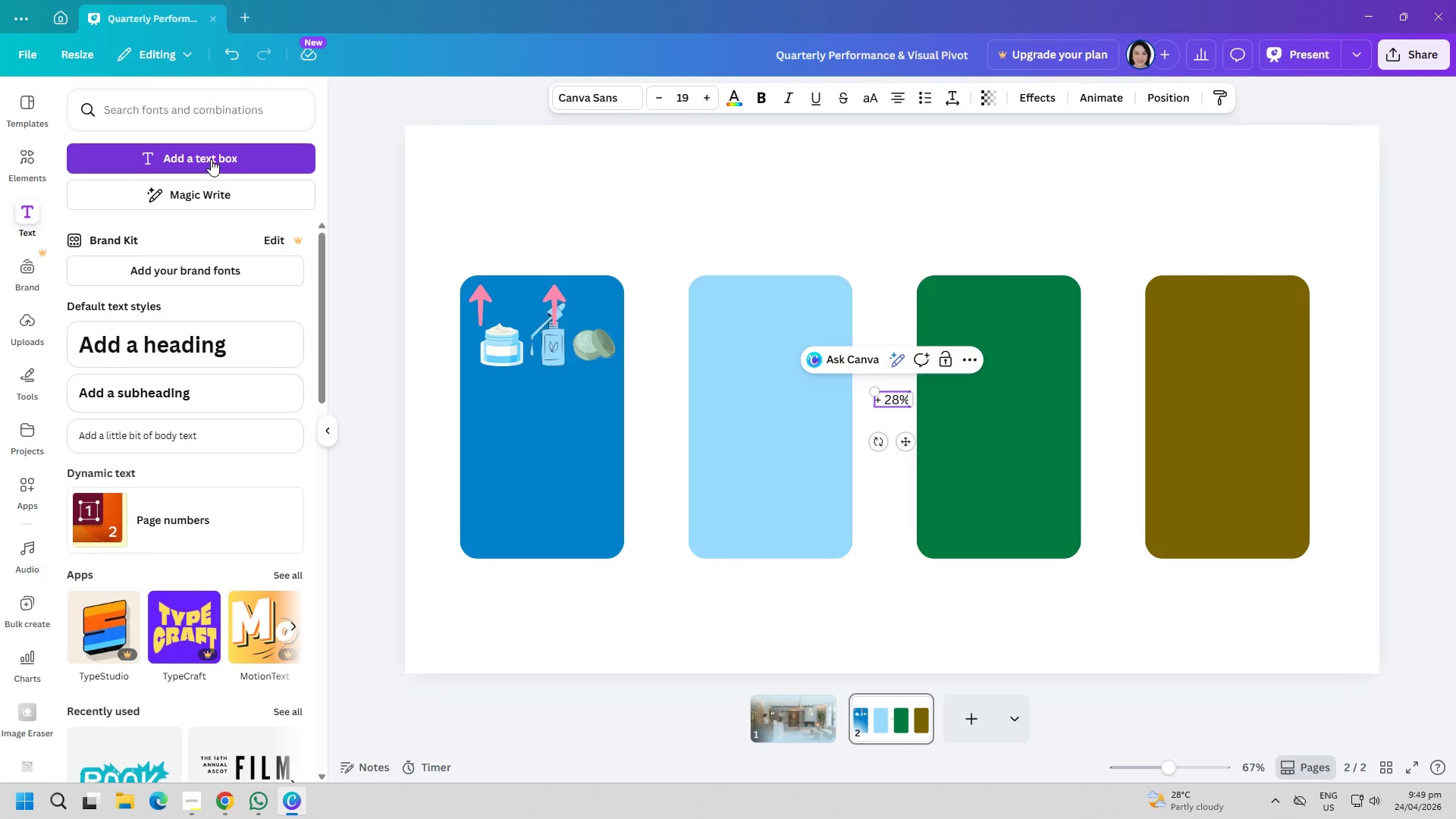 
key(Control+ControlLeft)
 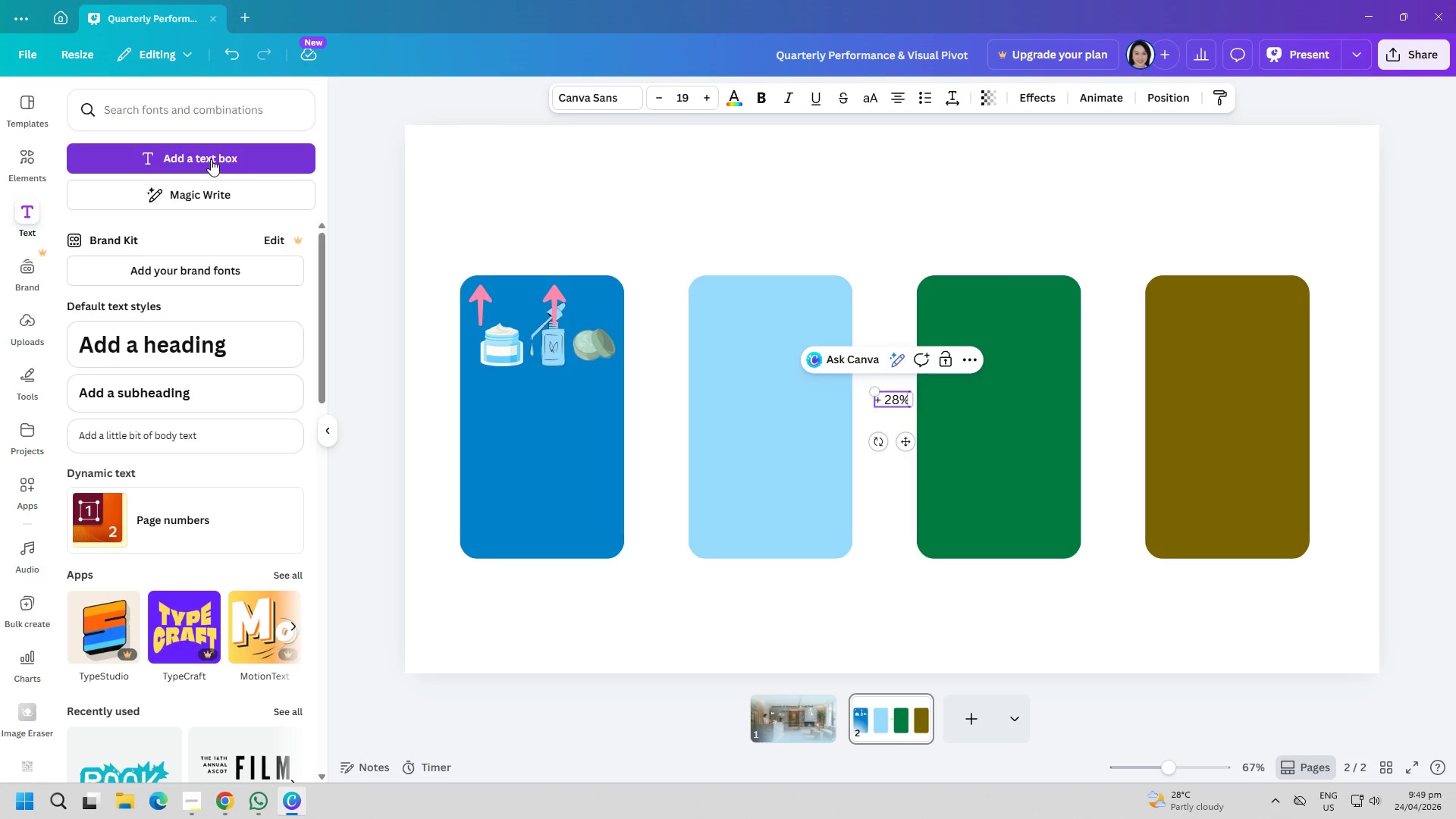 
key(Control+A)
 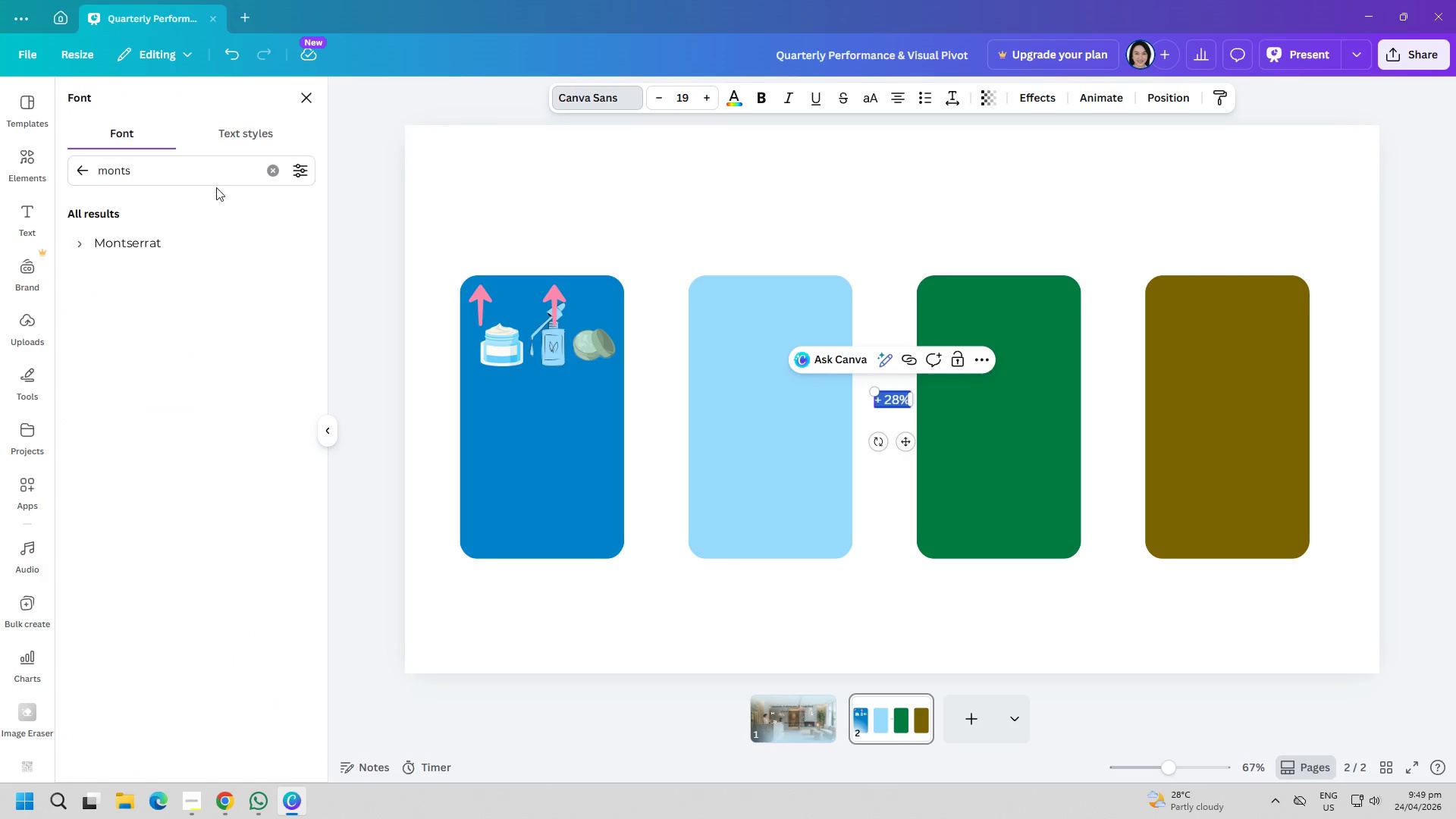 
left_click([143, 240])
 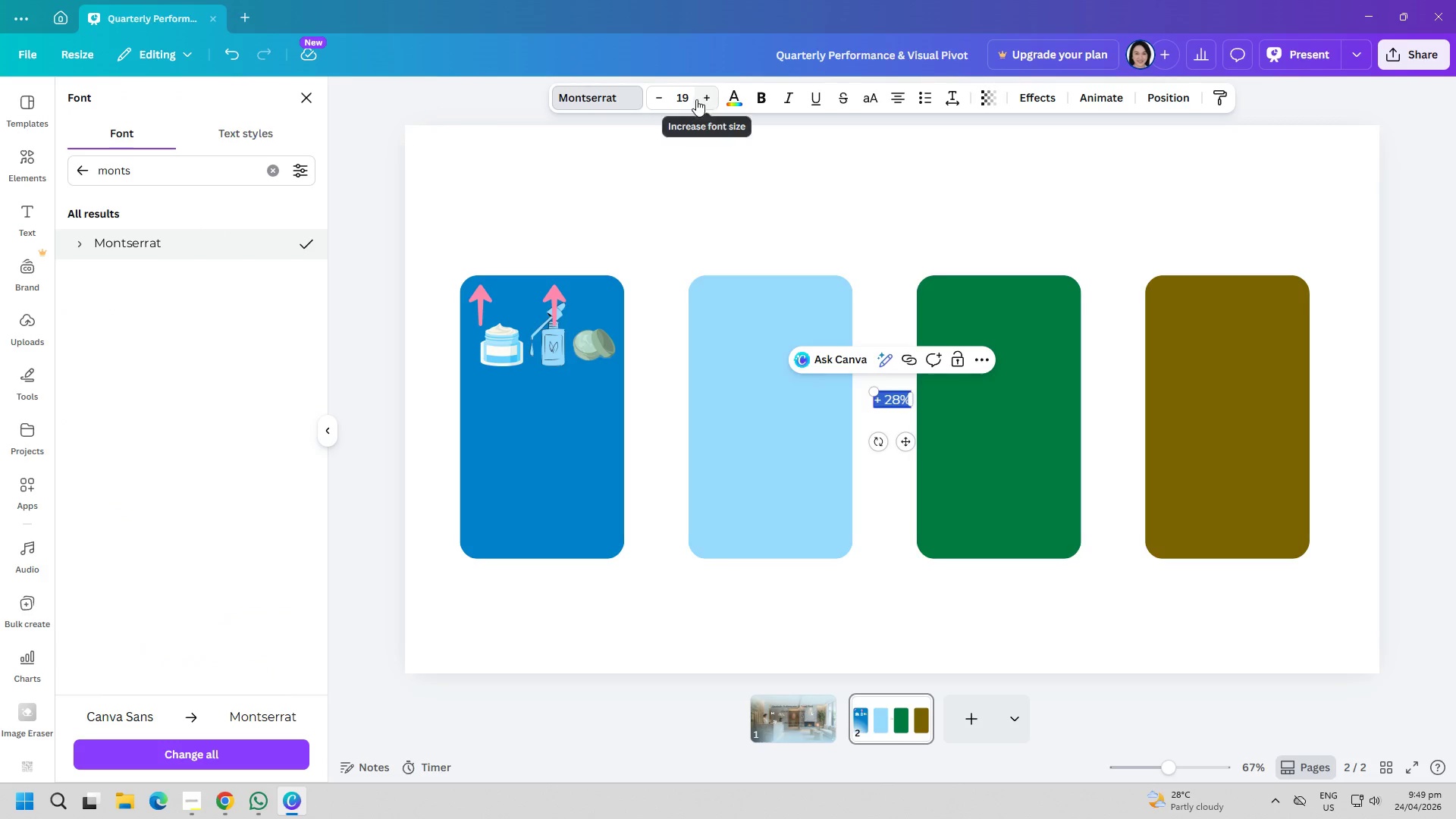 
double_click([689, 98])
 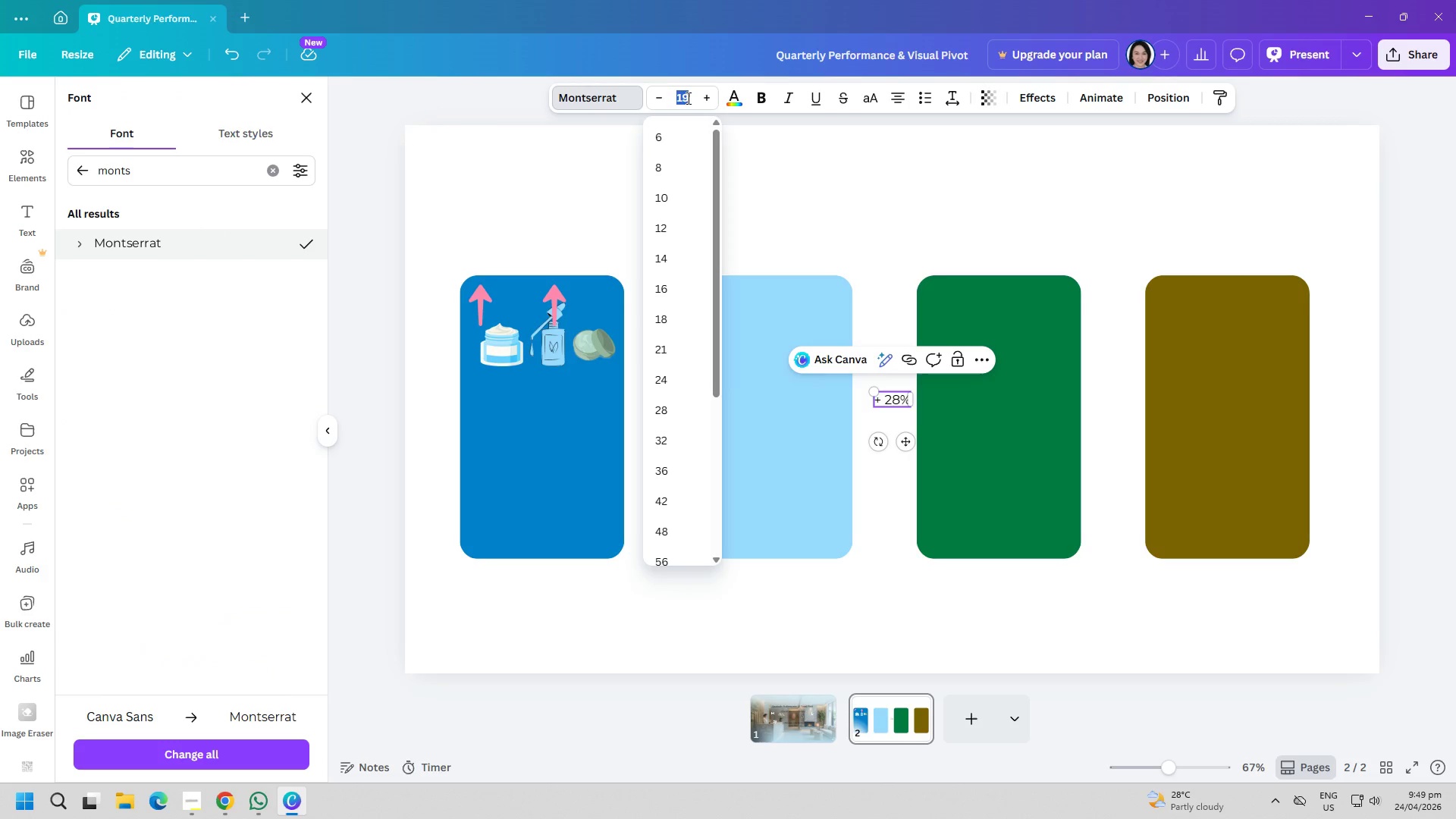 
type(25)
 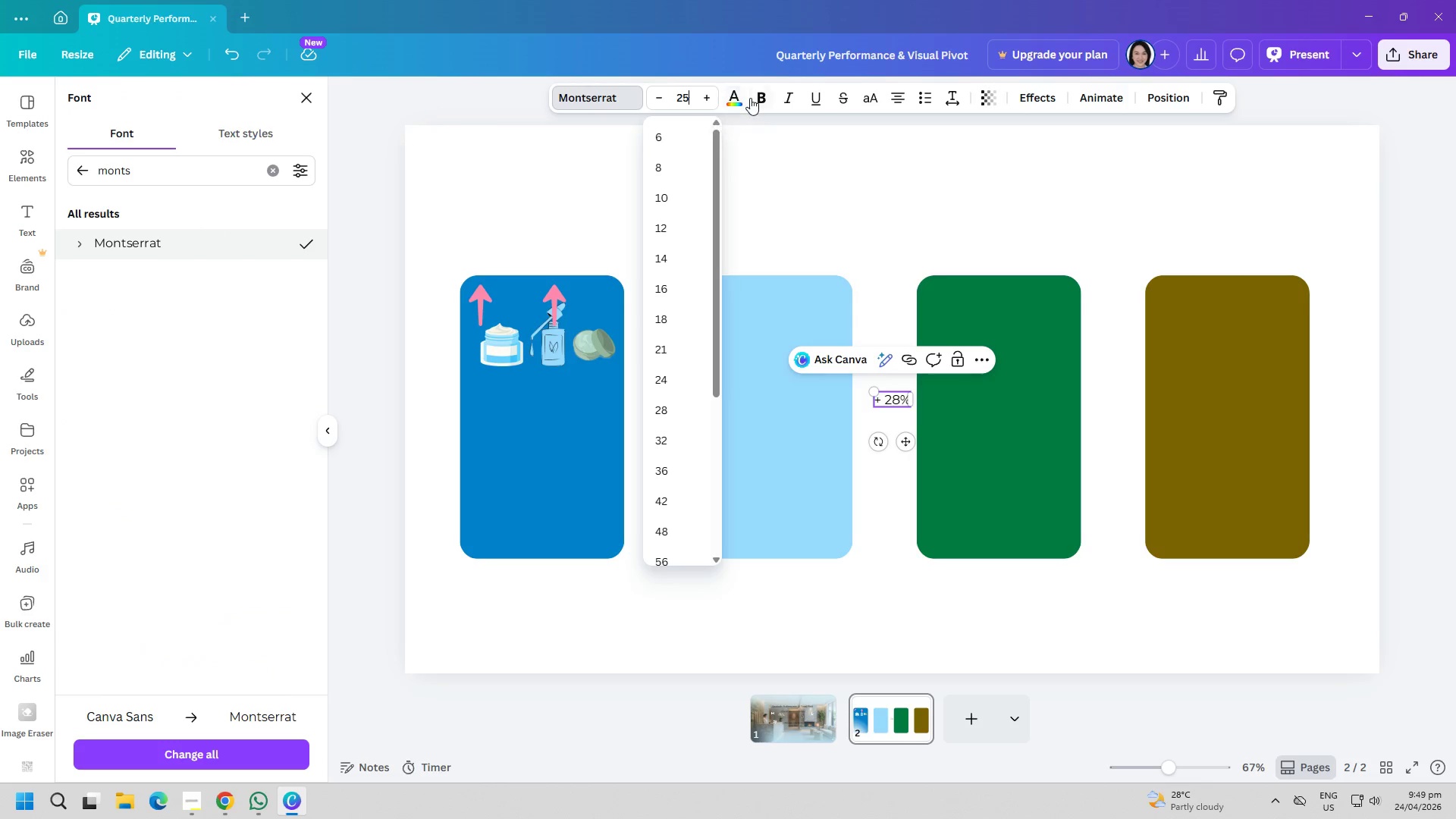 
left_click([750, 98])
 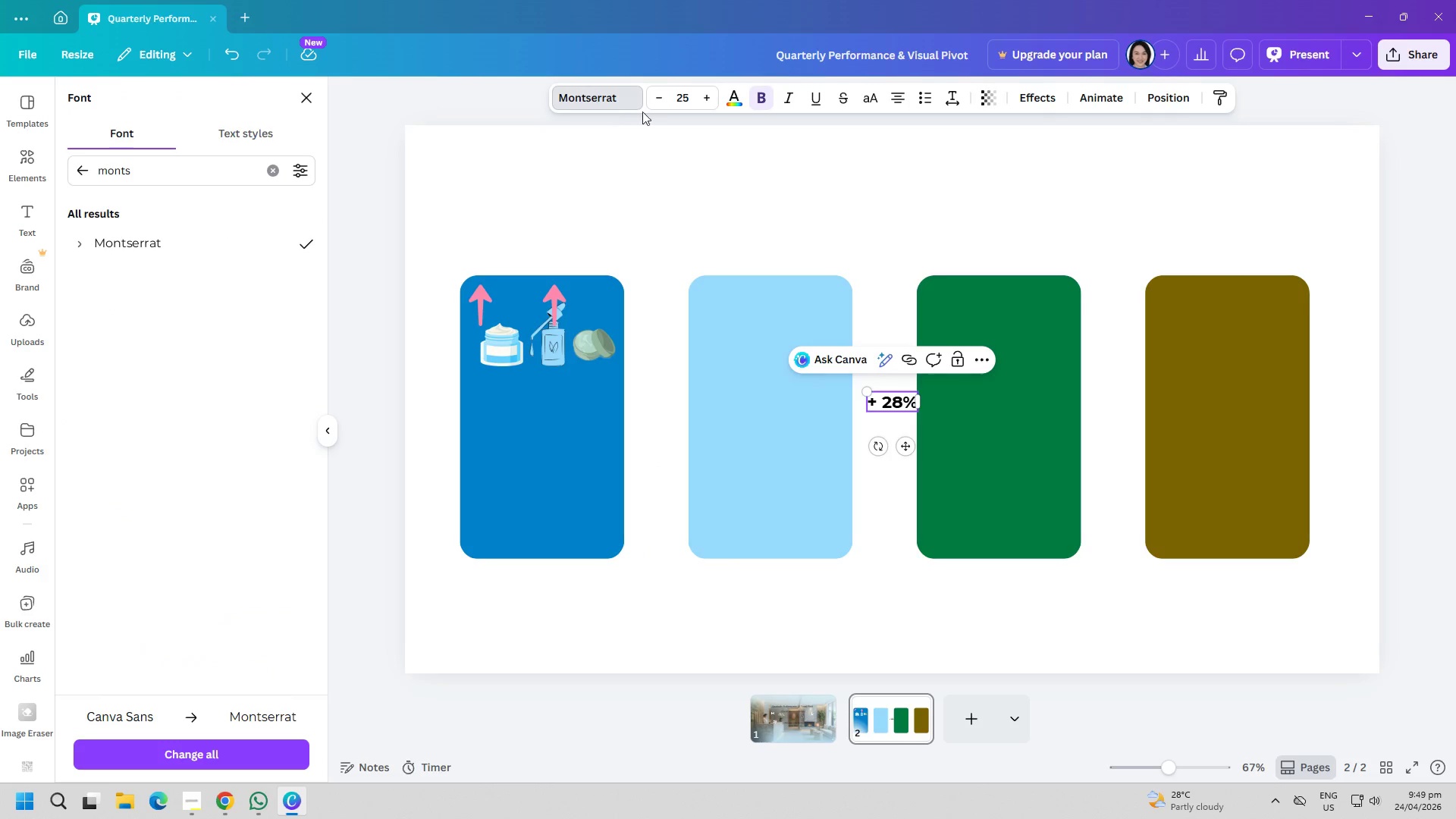 
double_click([708, 101])
 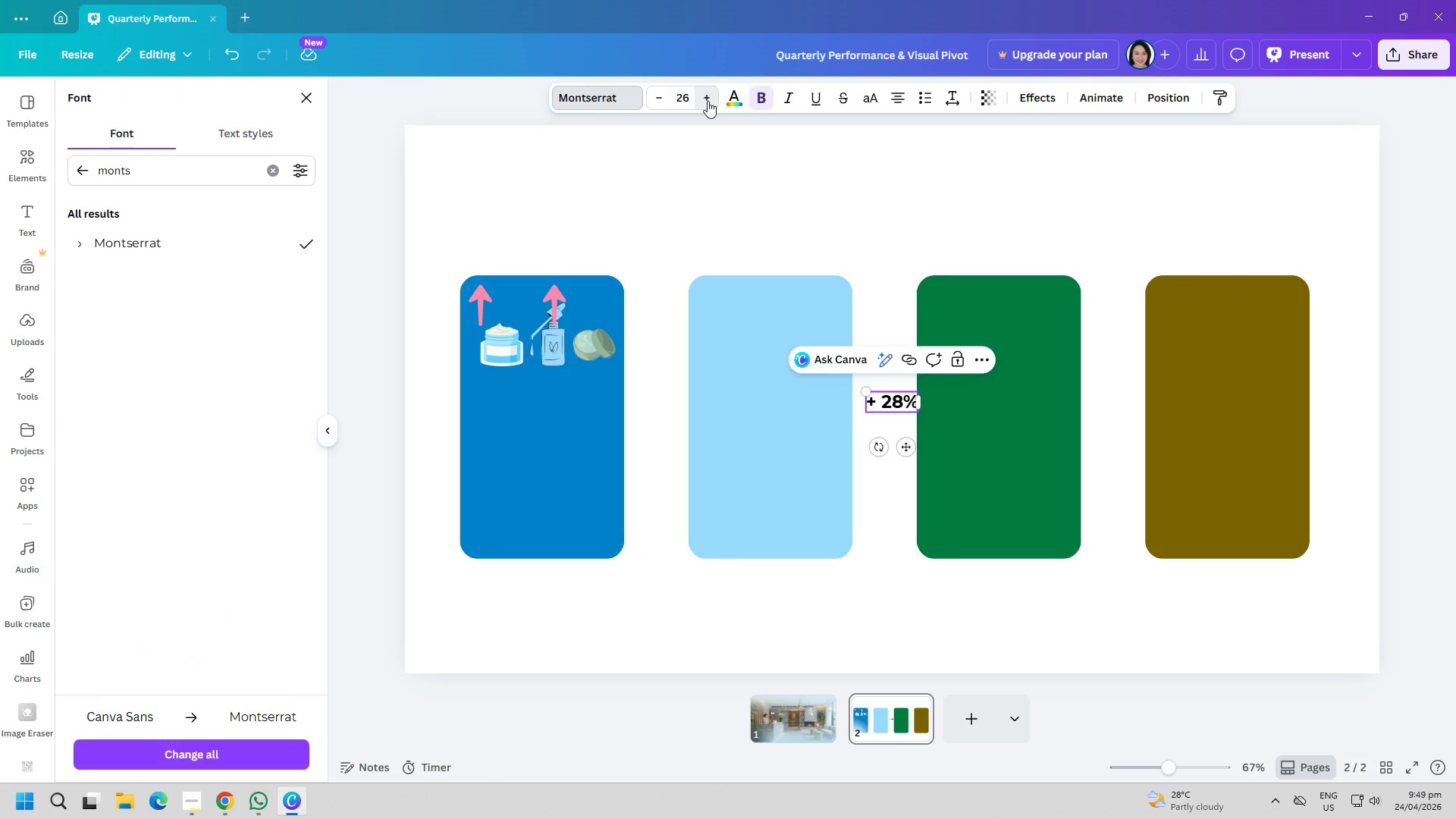 
triple_click([708, 101])
 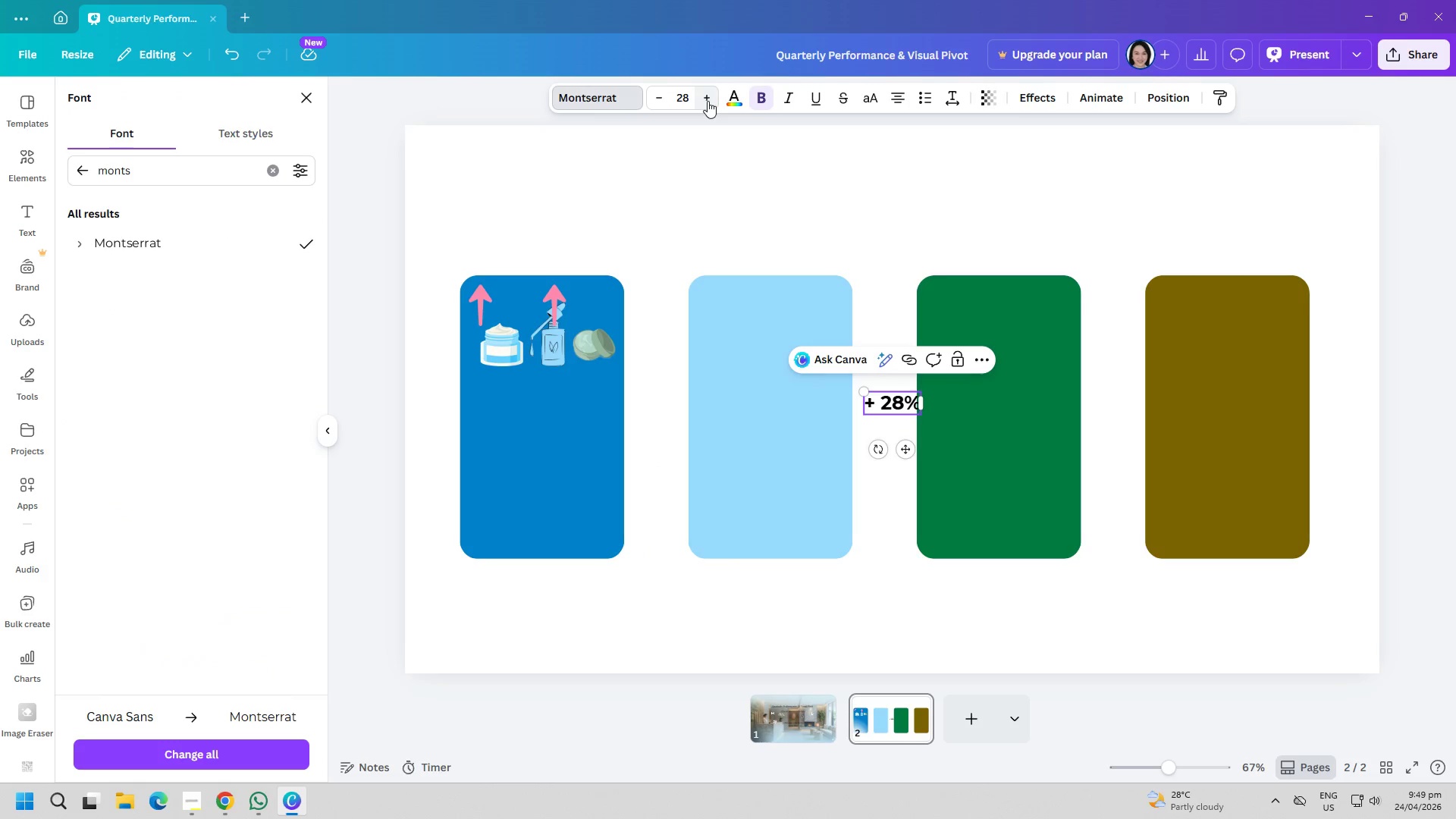 
triple_click([708, 101])
 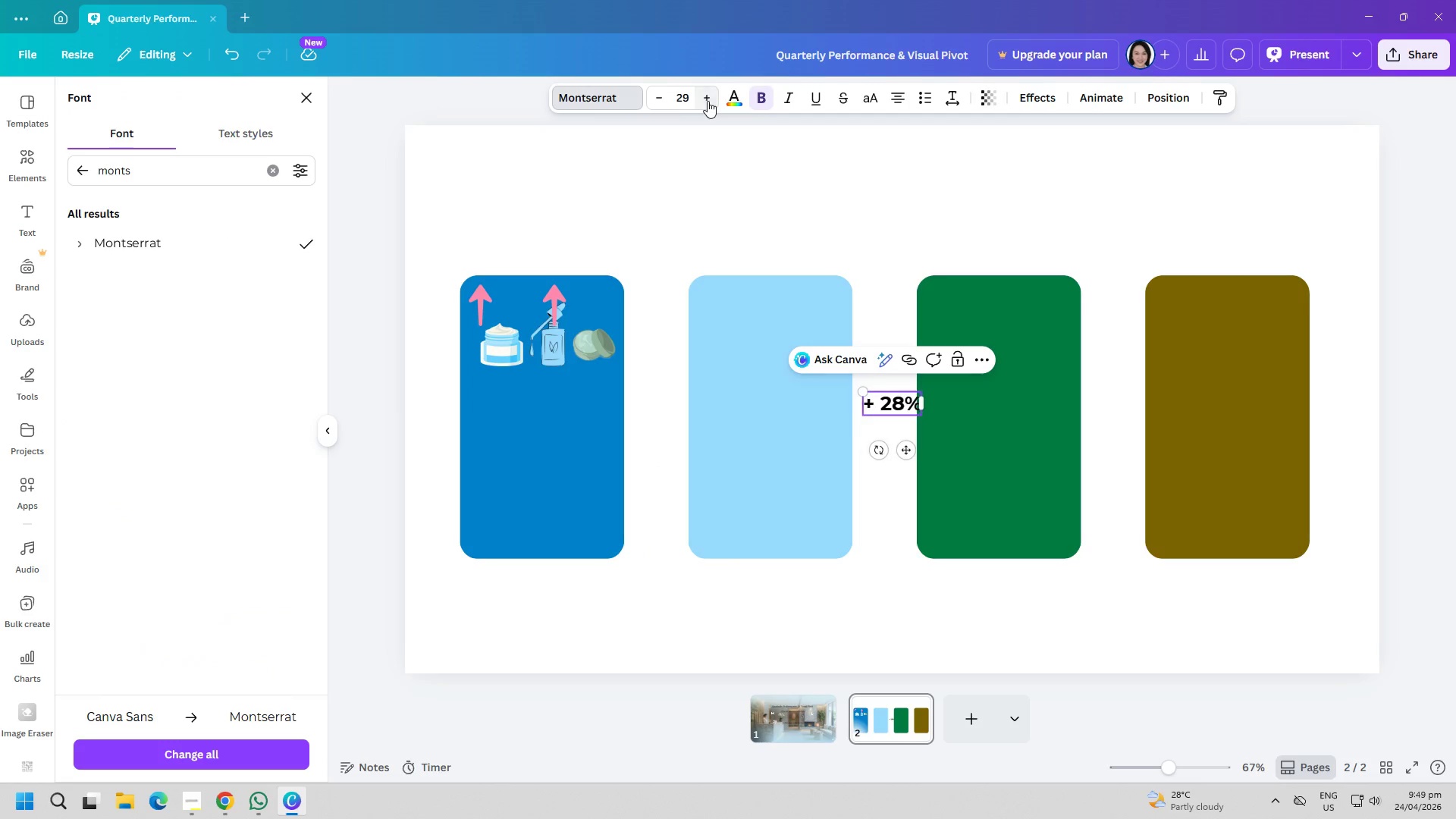 
triple_click([708, 101])
 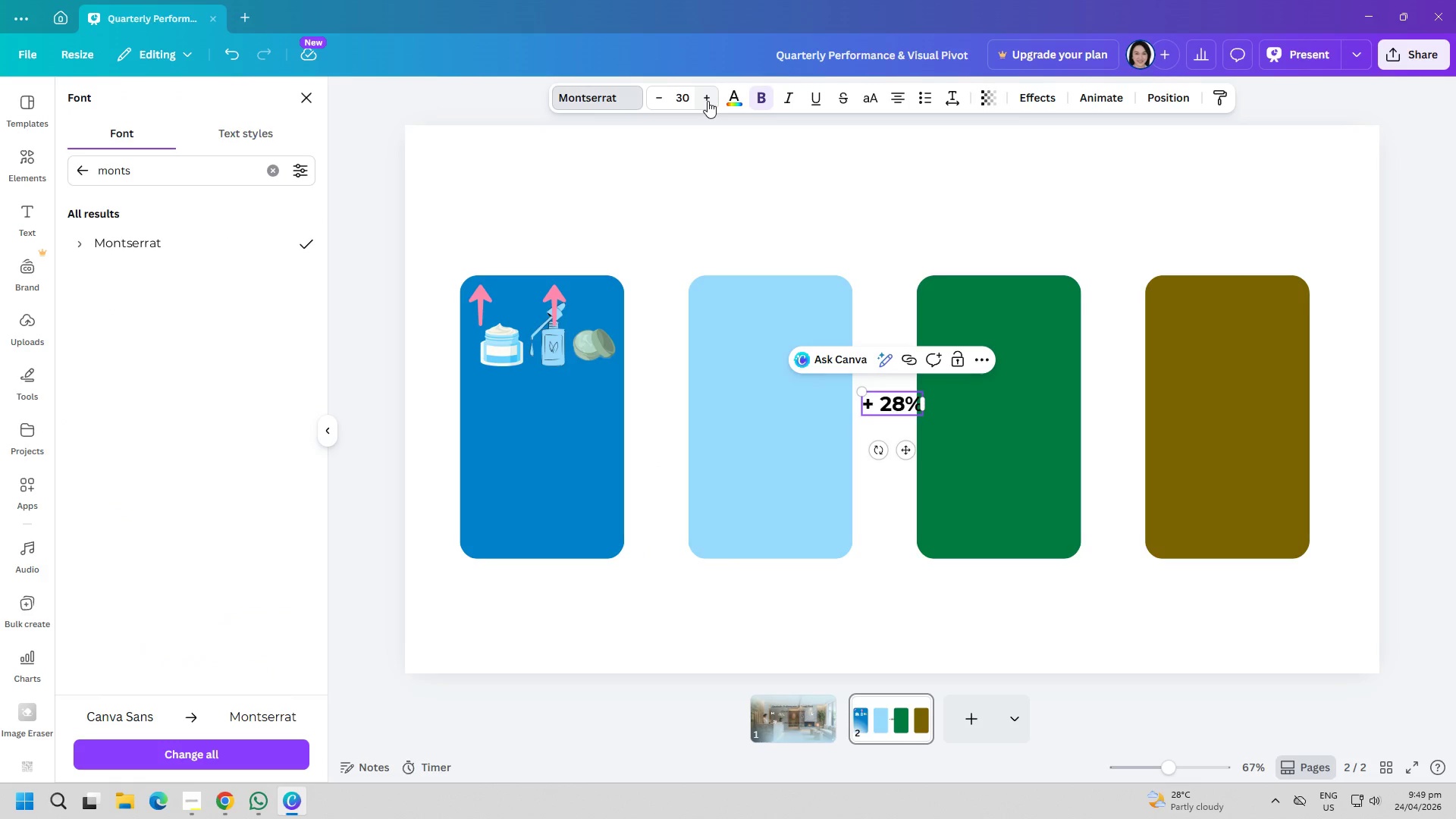 
triple_click([708, 101])
 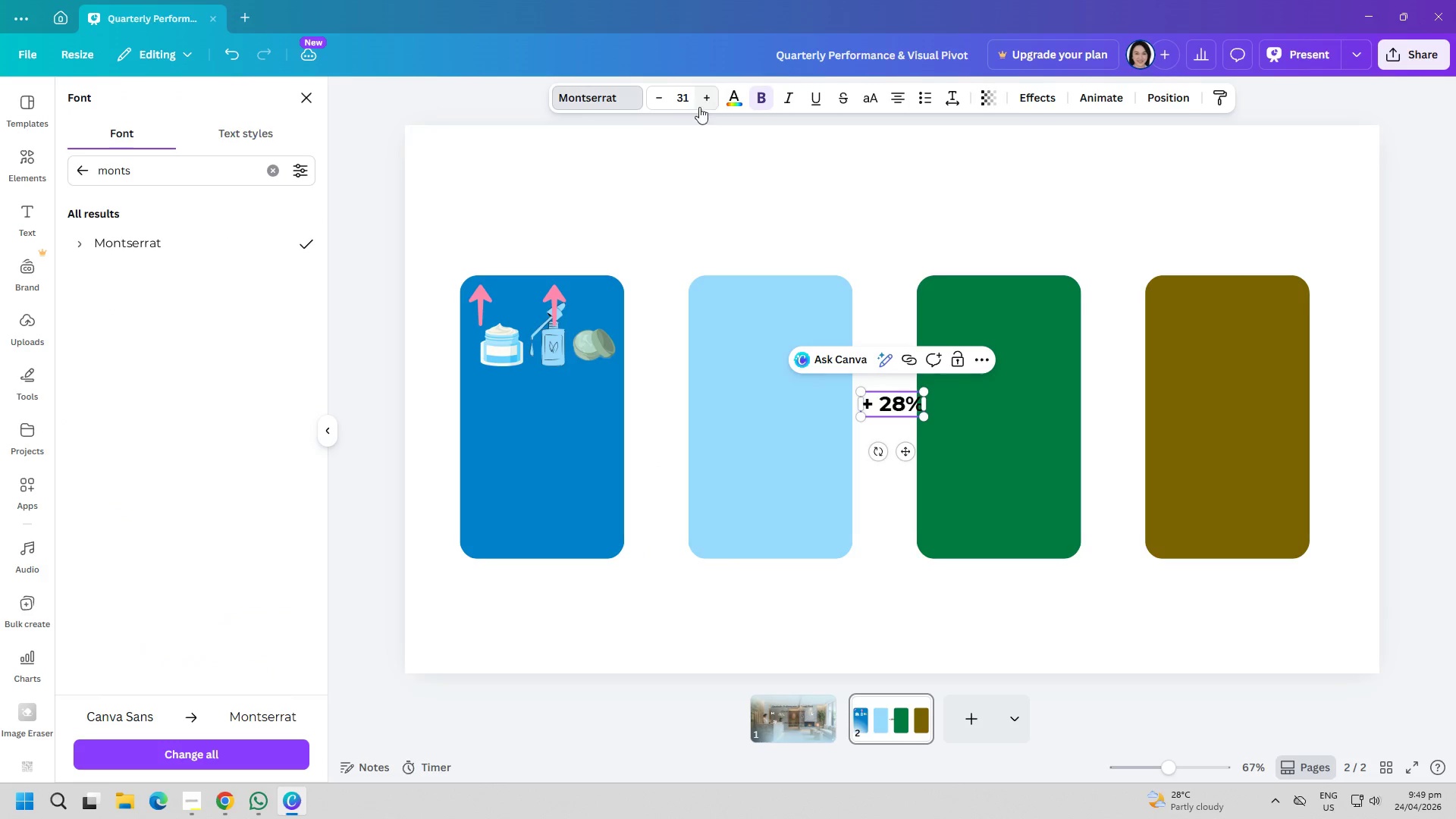 
triple_click([671, 152])
 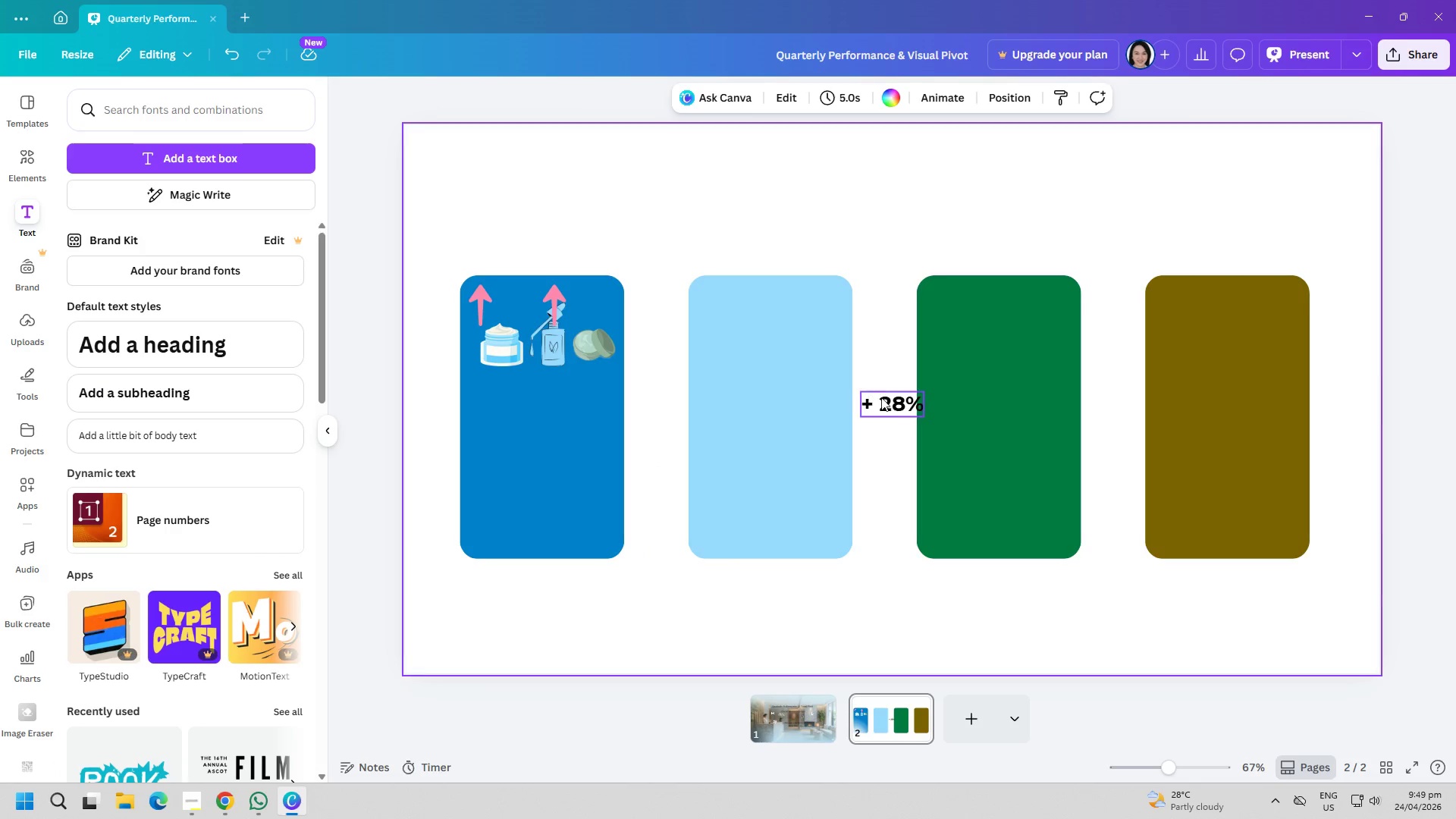 
left_click_drag(start_coordinate=[893, 404], to_coordinate=[532, 416])
 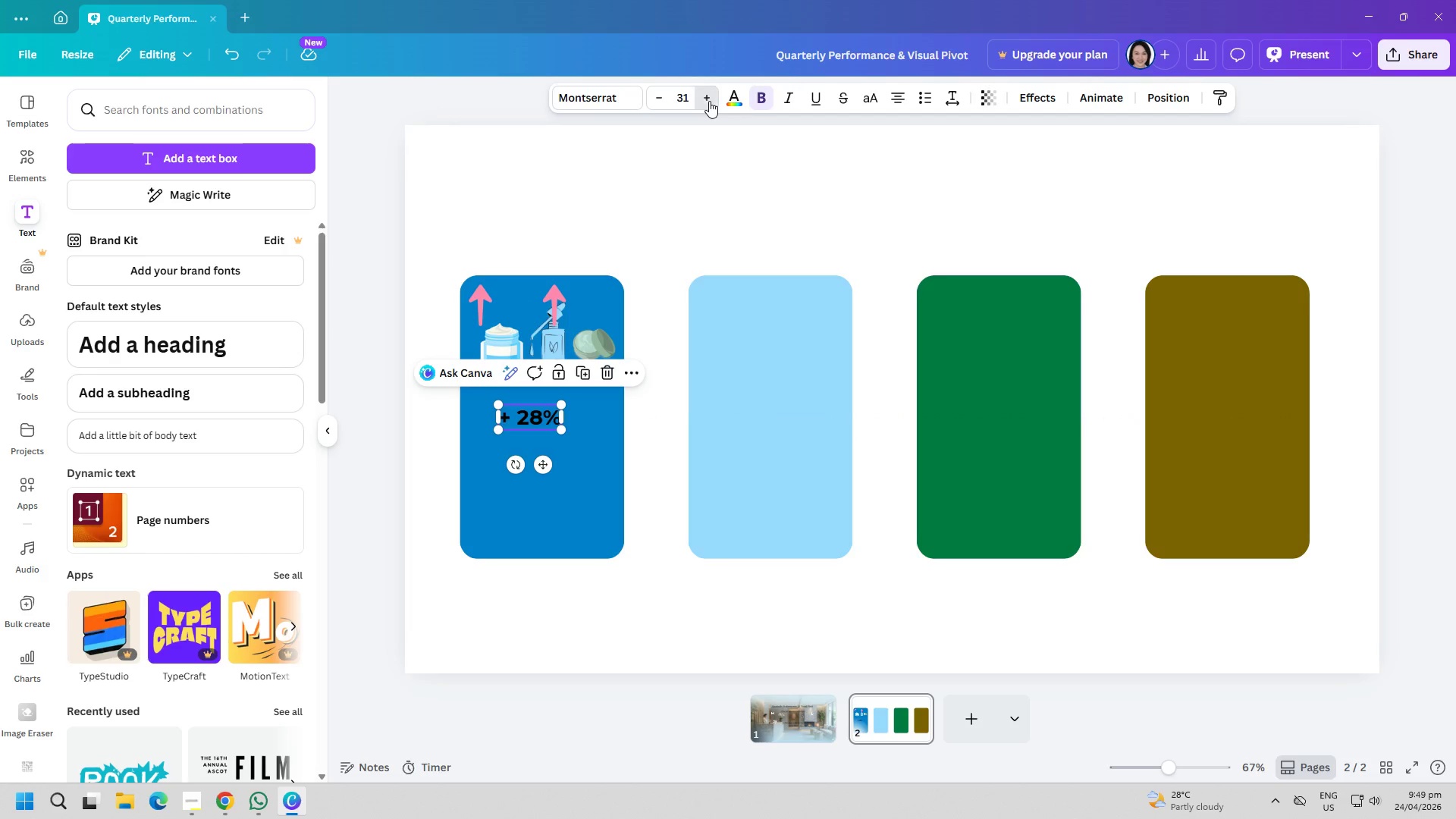 
double_click([709, 101])
 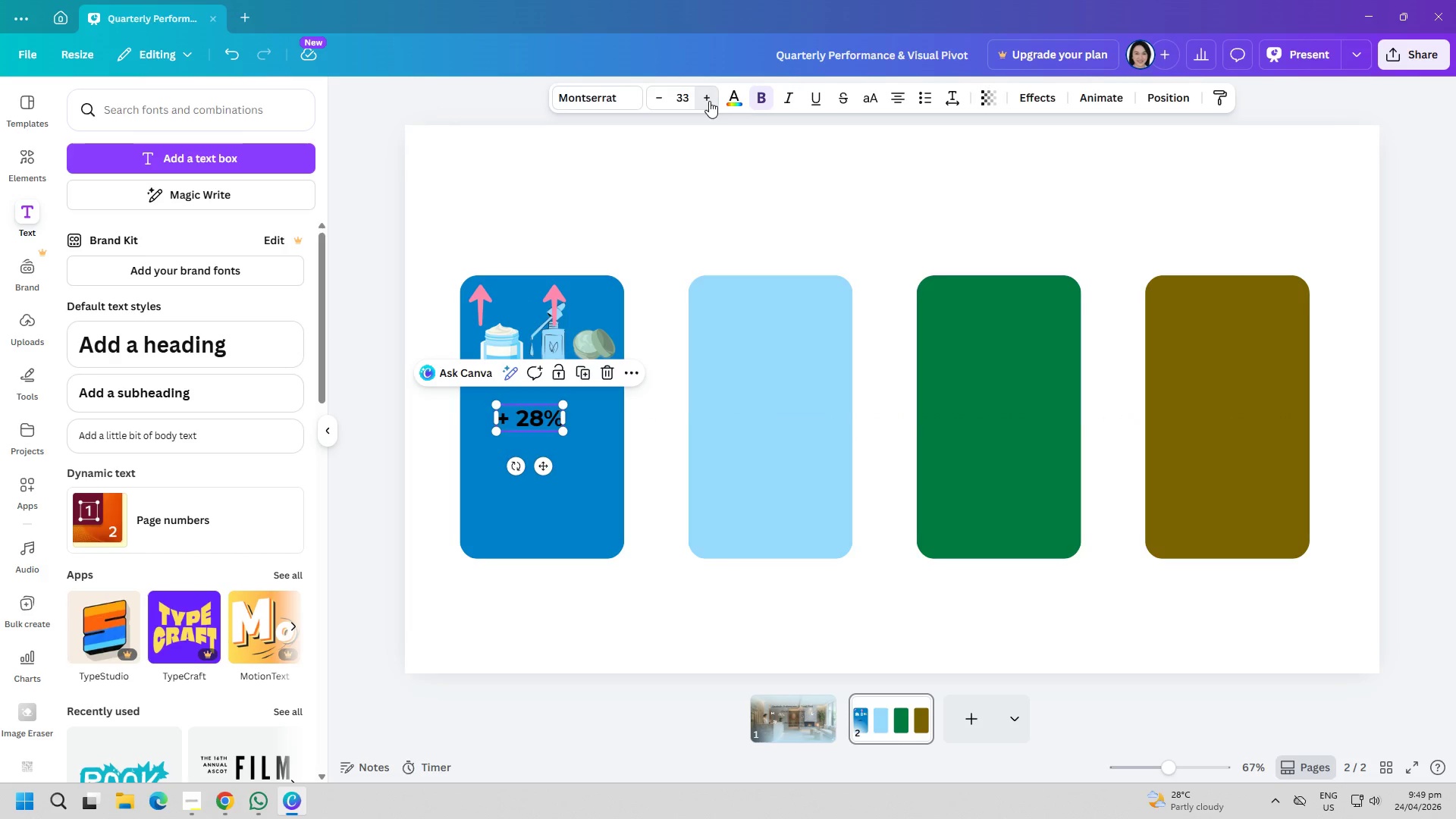 
triple_click([709, 101])
 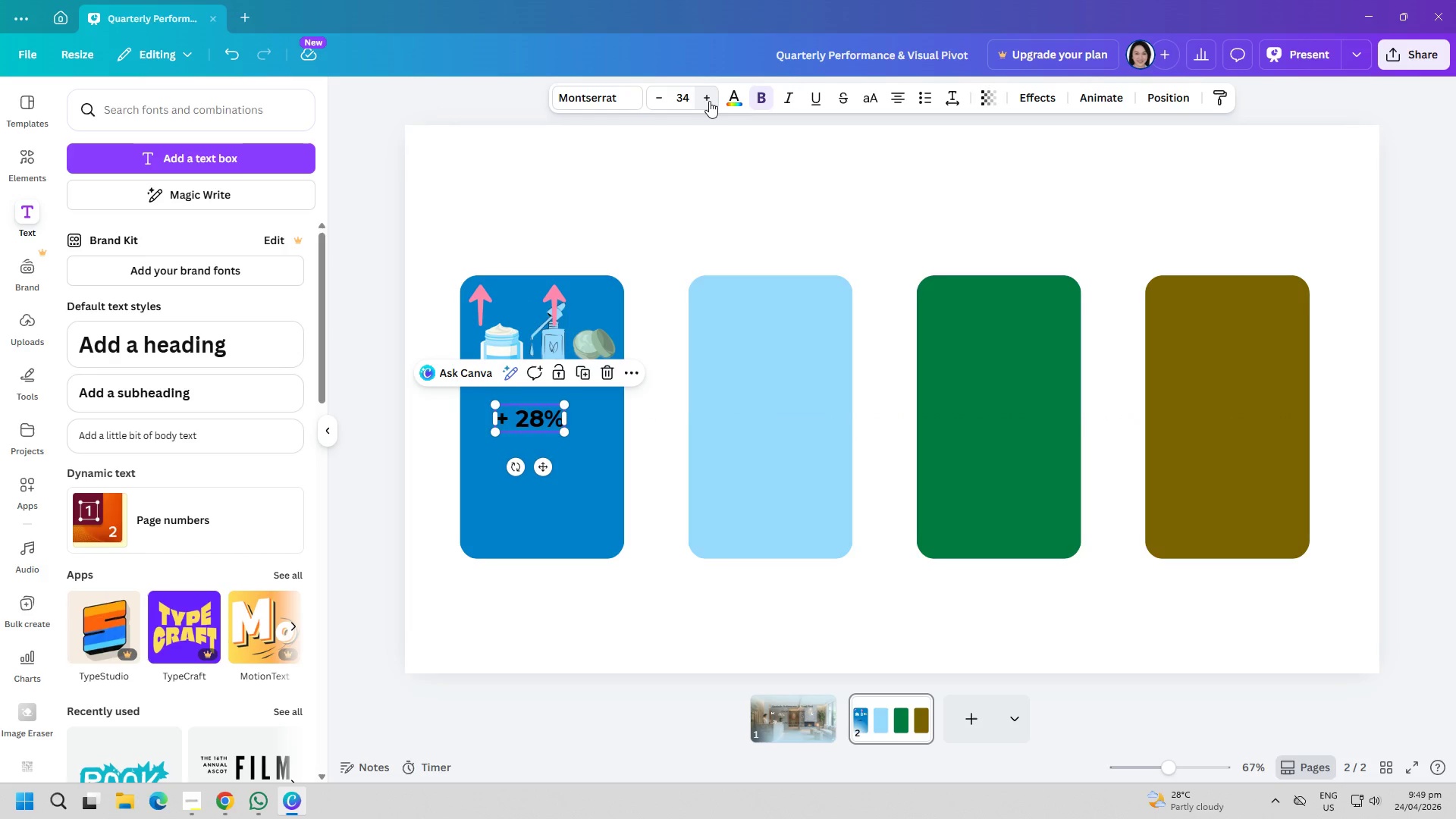 
triple_click([709, 101])
 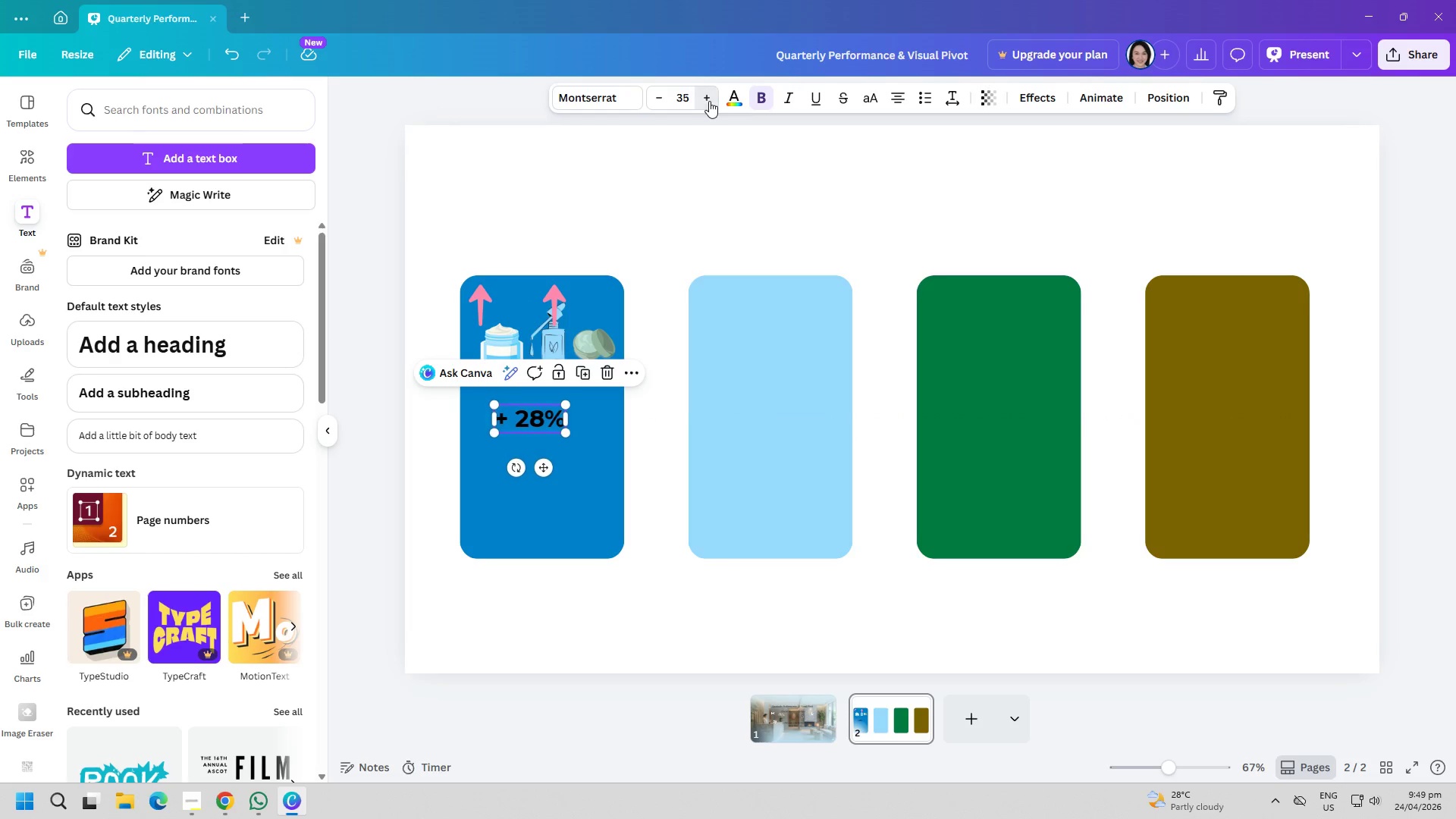 
triple_click([709, 101])
 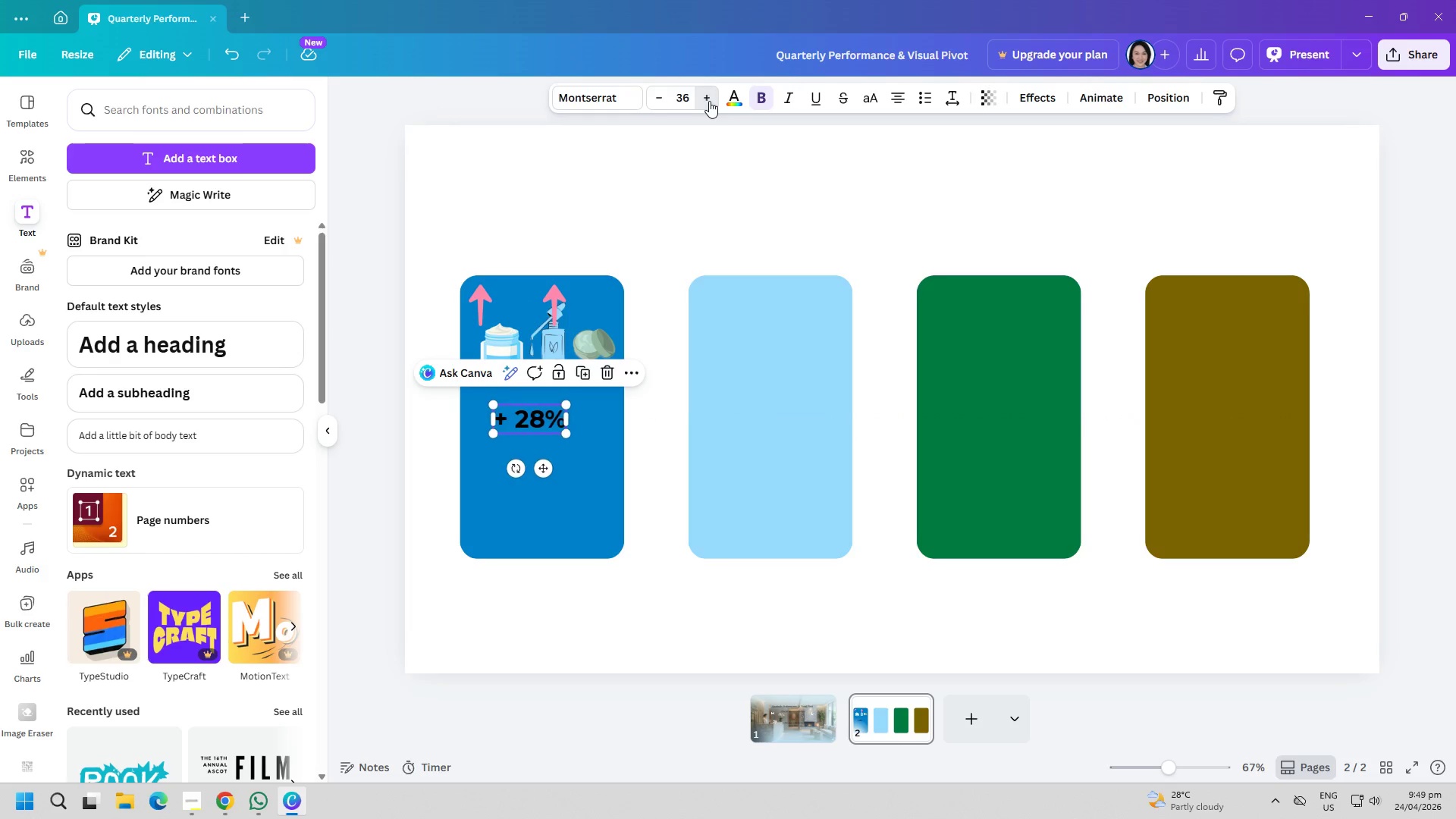 
triple_click([709, 101])
 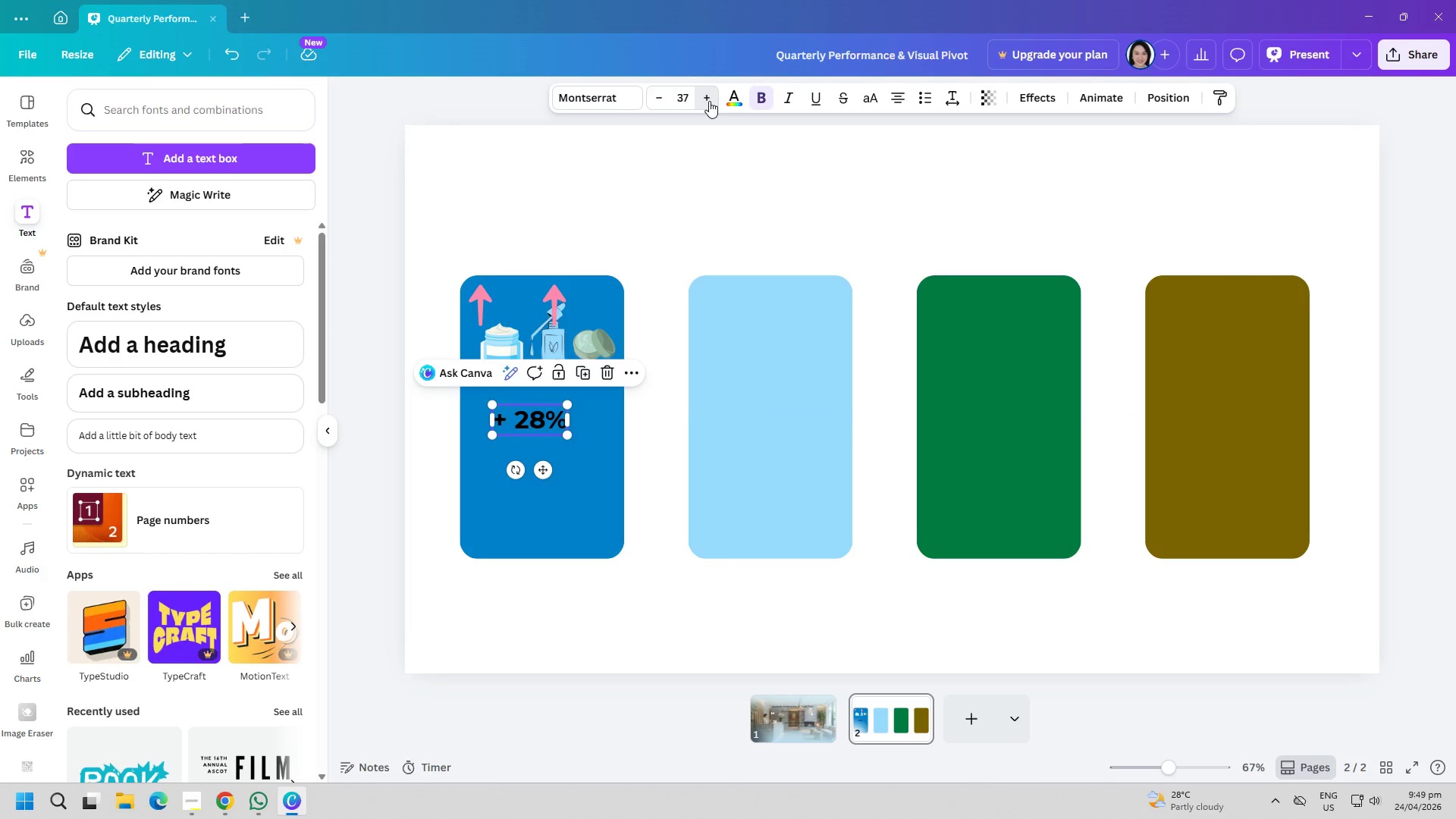 
triple_click([709, 101])
 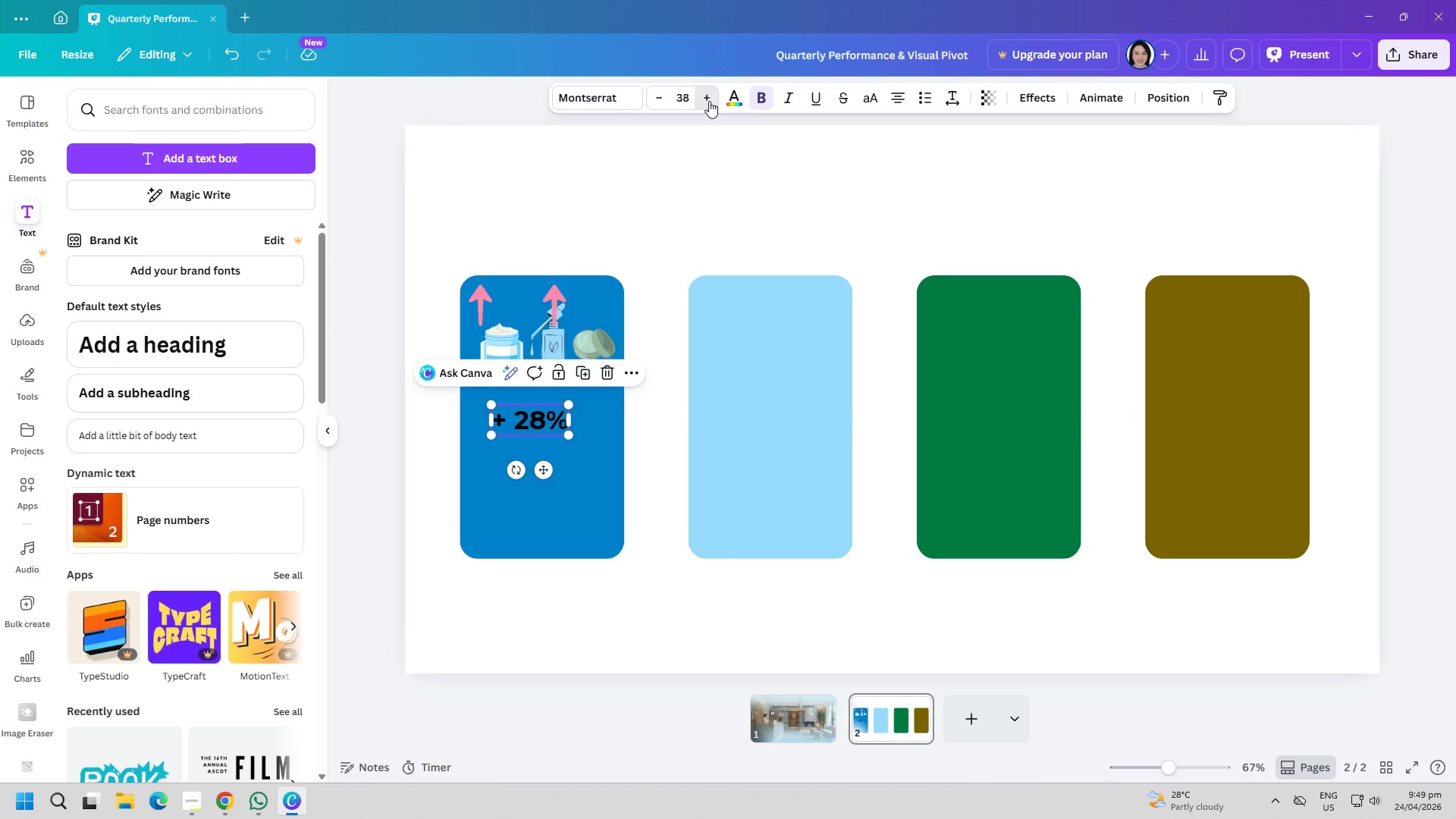 
triple_click([709, 101])
 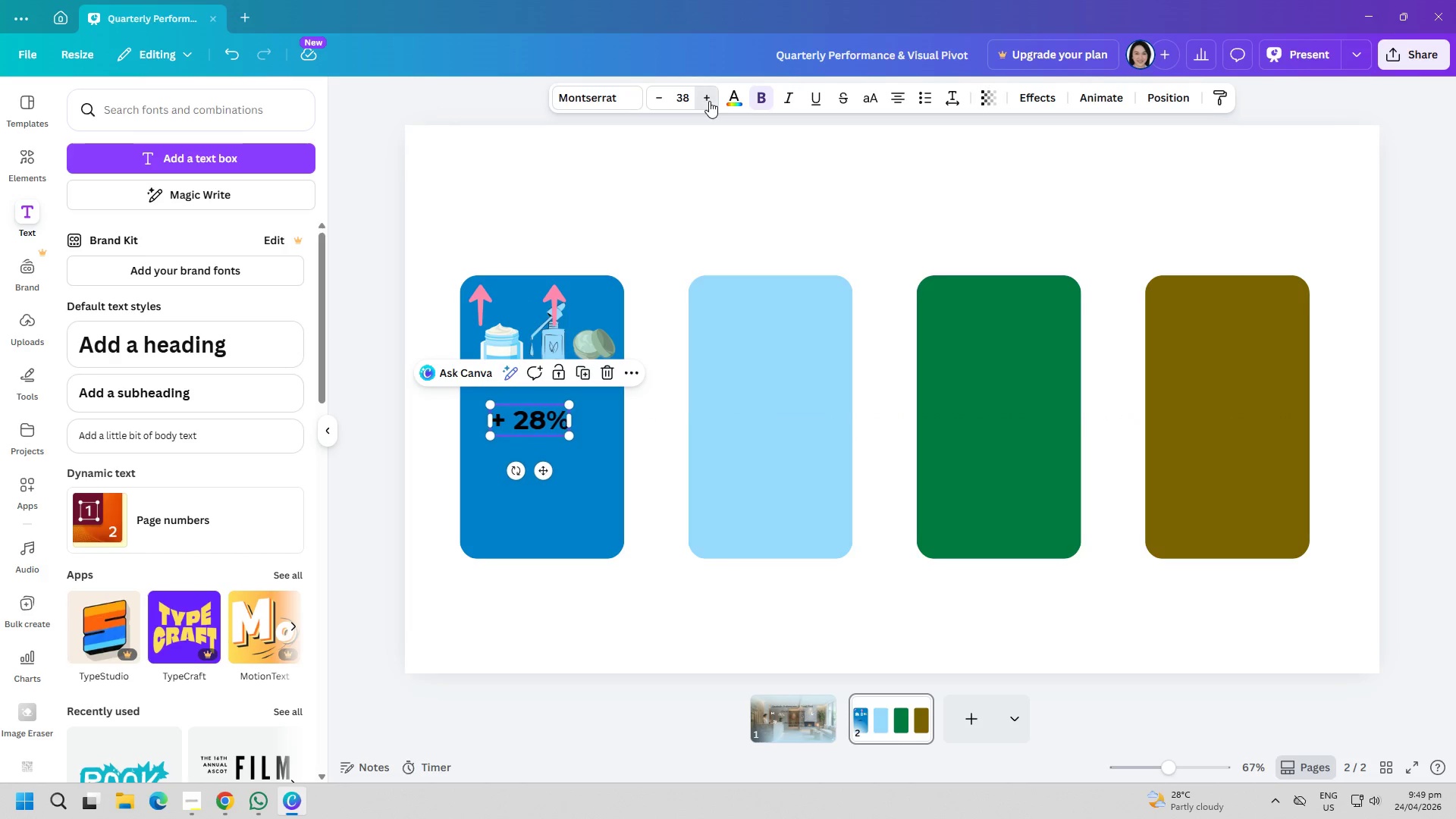 
triple_click([709, 101])
 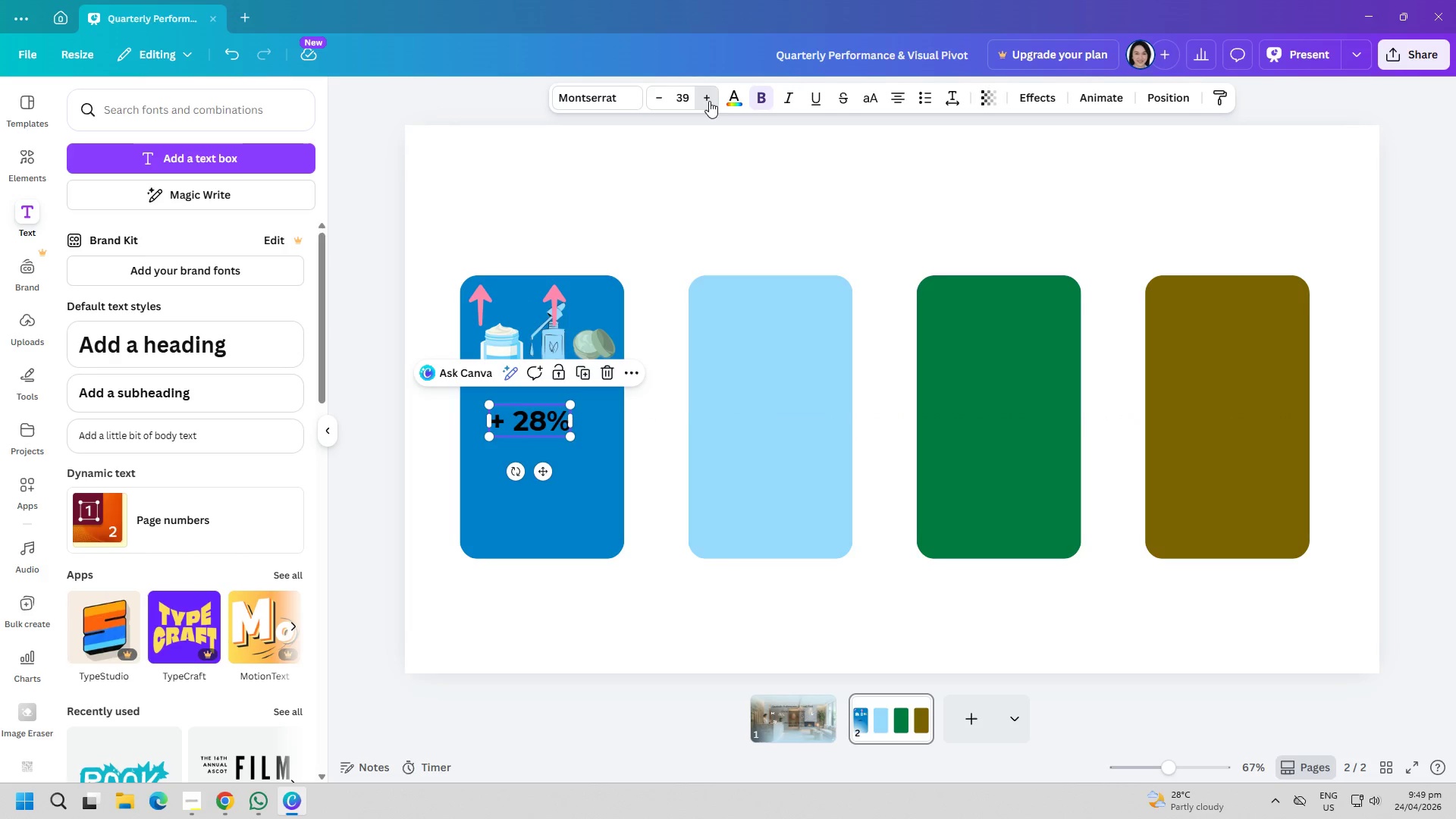 
triple_click([709, 101])
 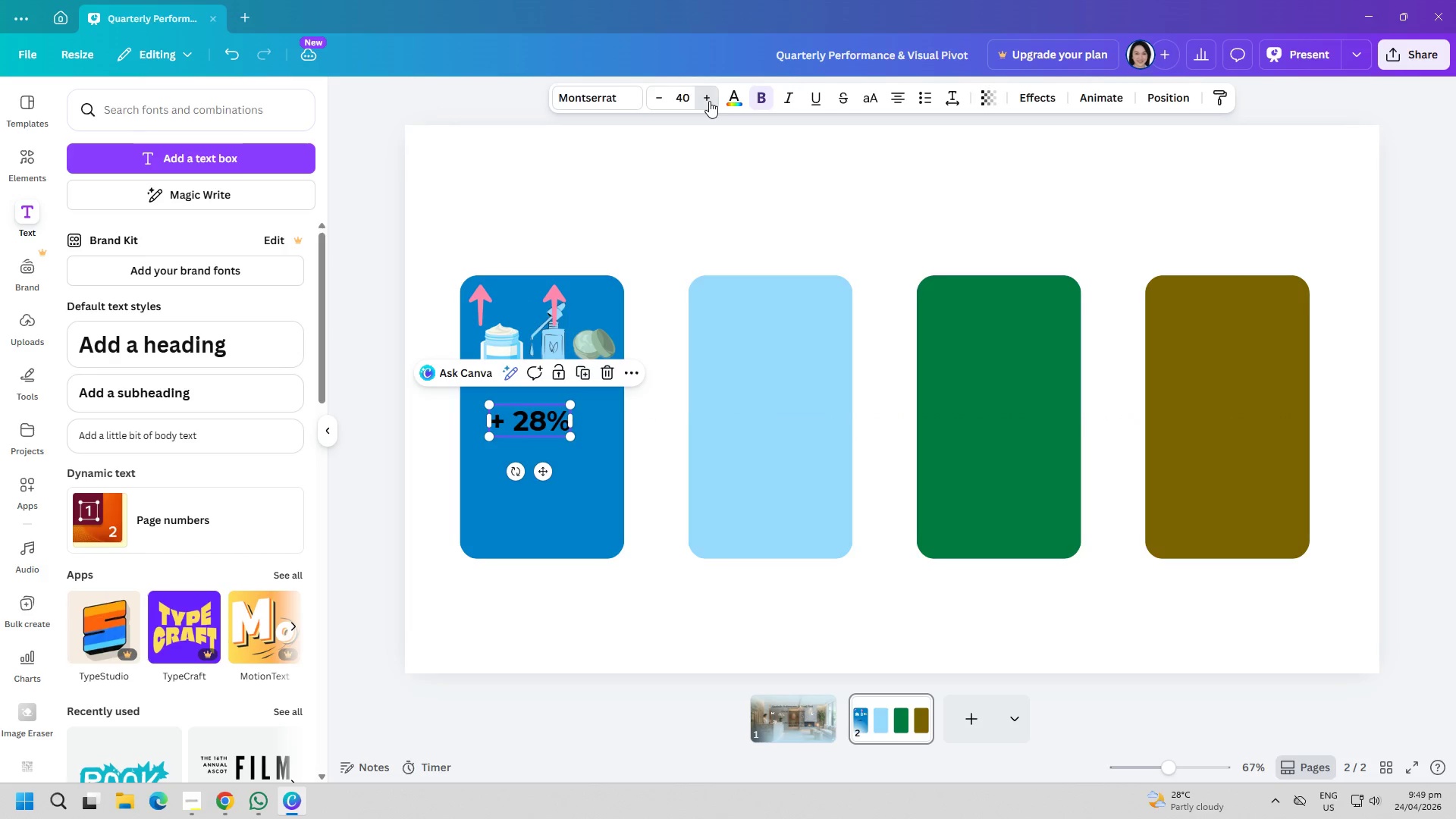 
triple_click([709, 101])
 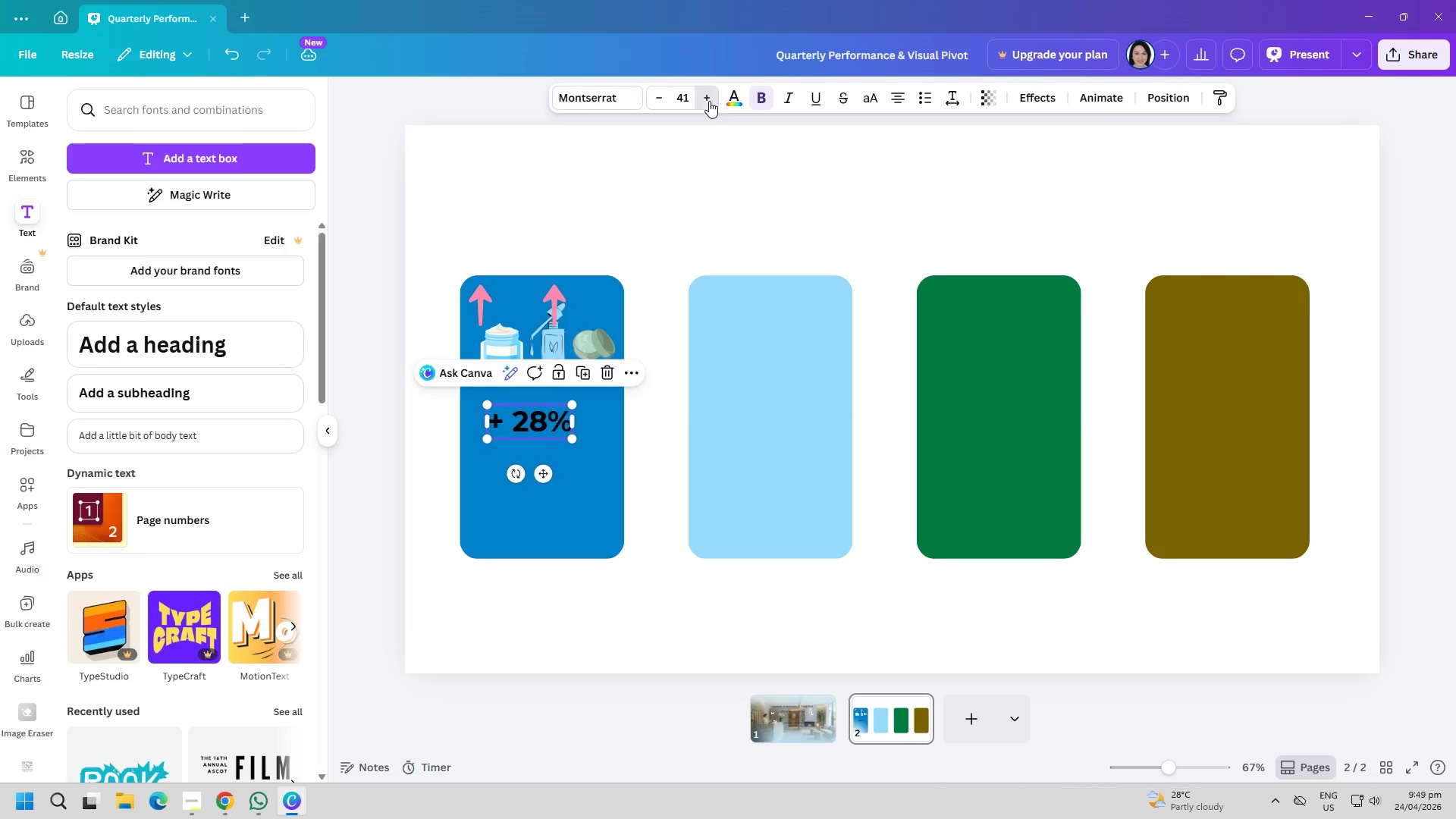 
triple_click([709, 101])
 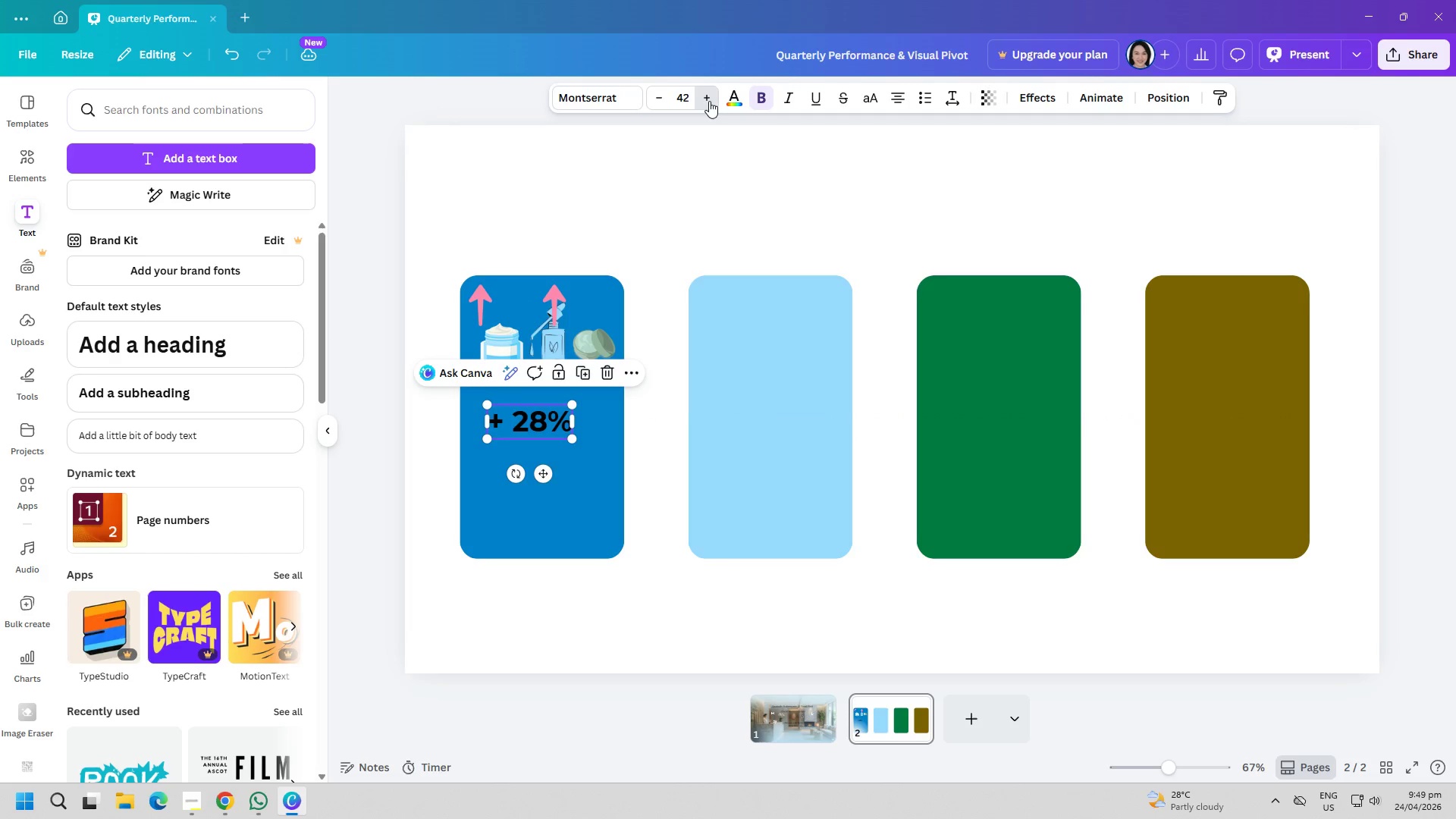 
triple_click([709, 101])
 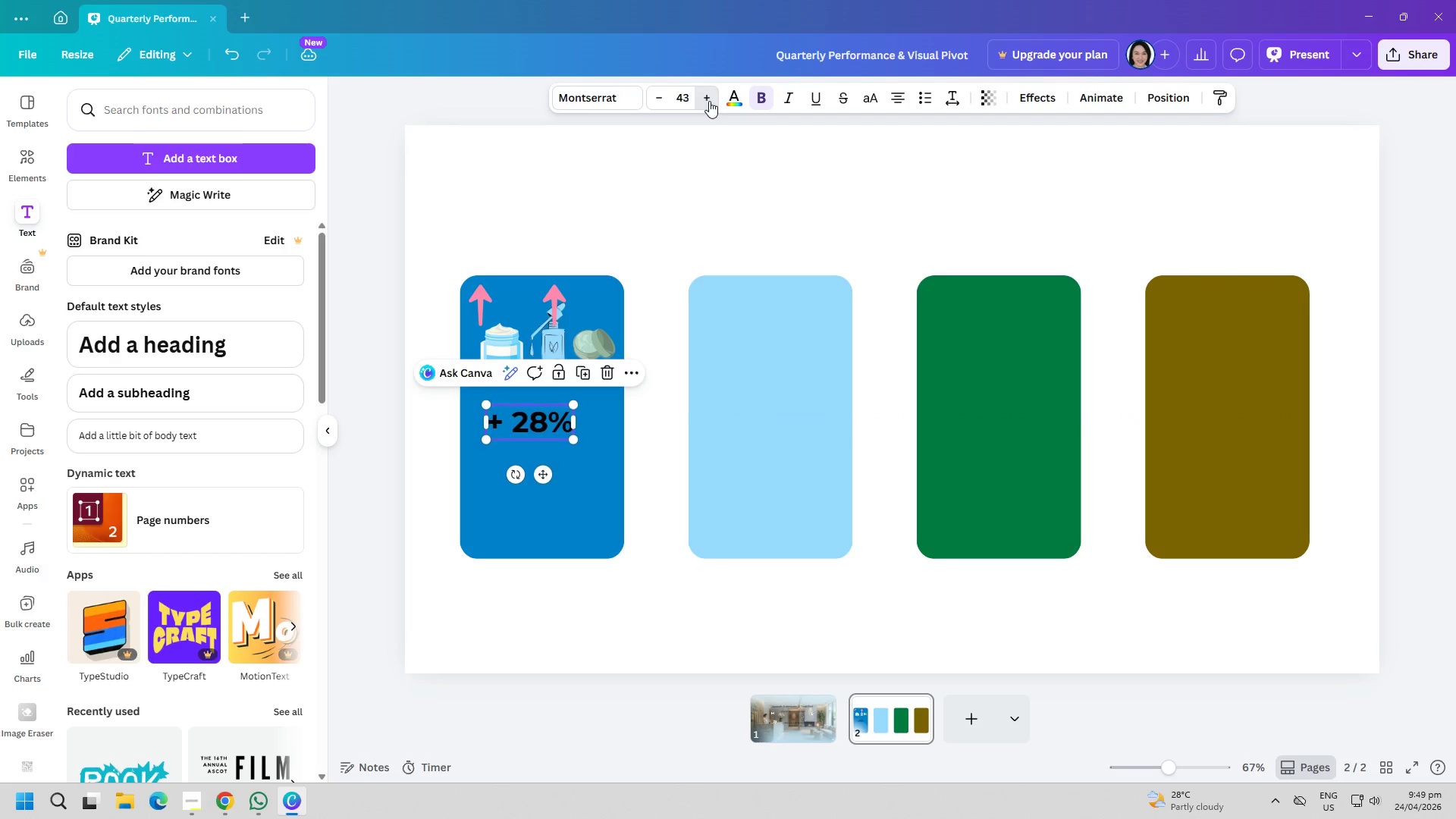 
triple_click([709, 101])
 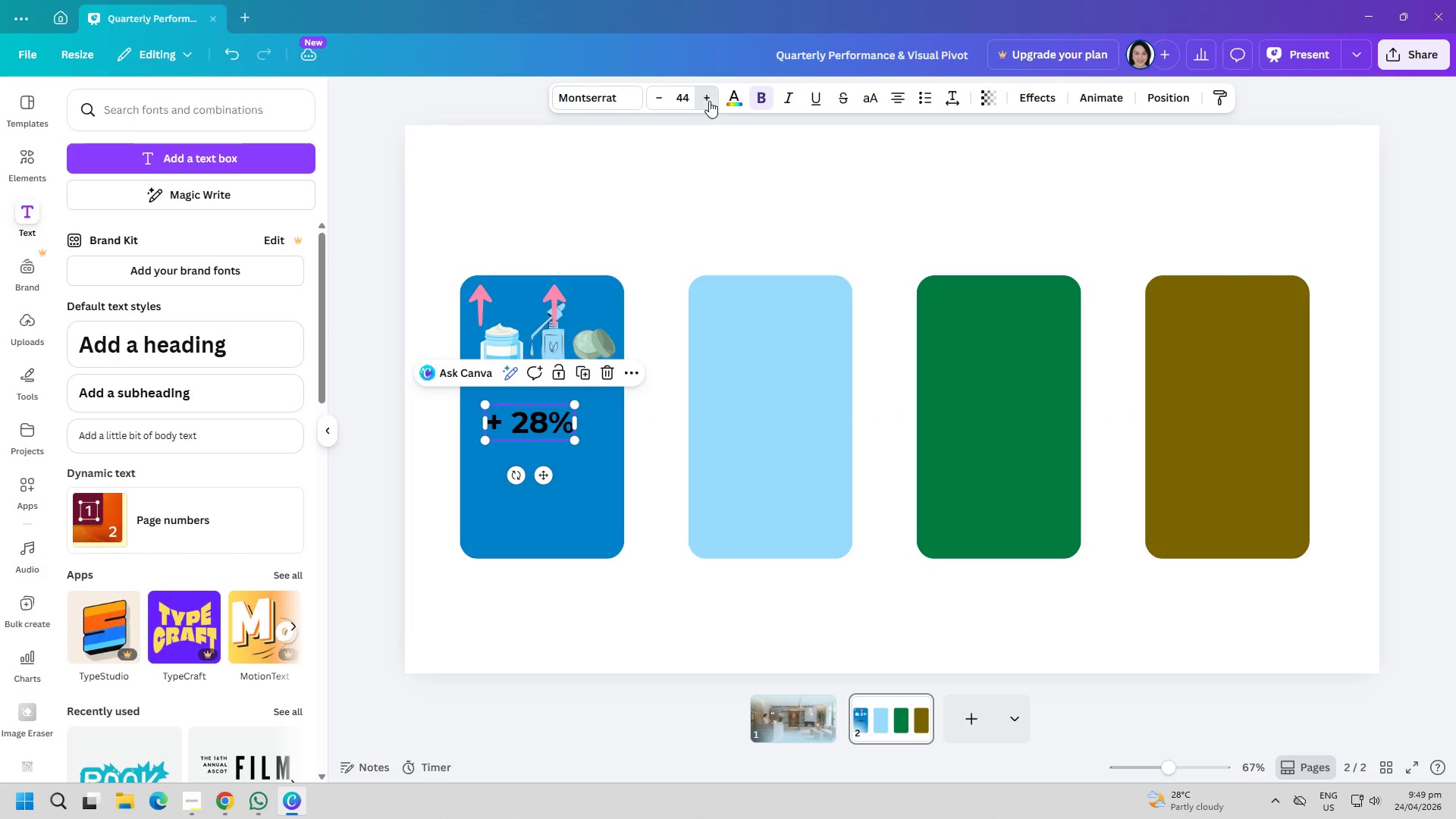 
triple_click([709, 101])
 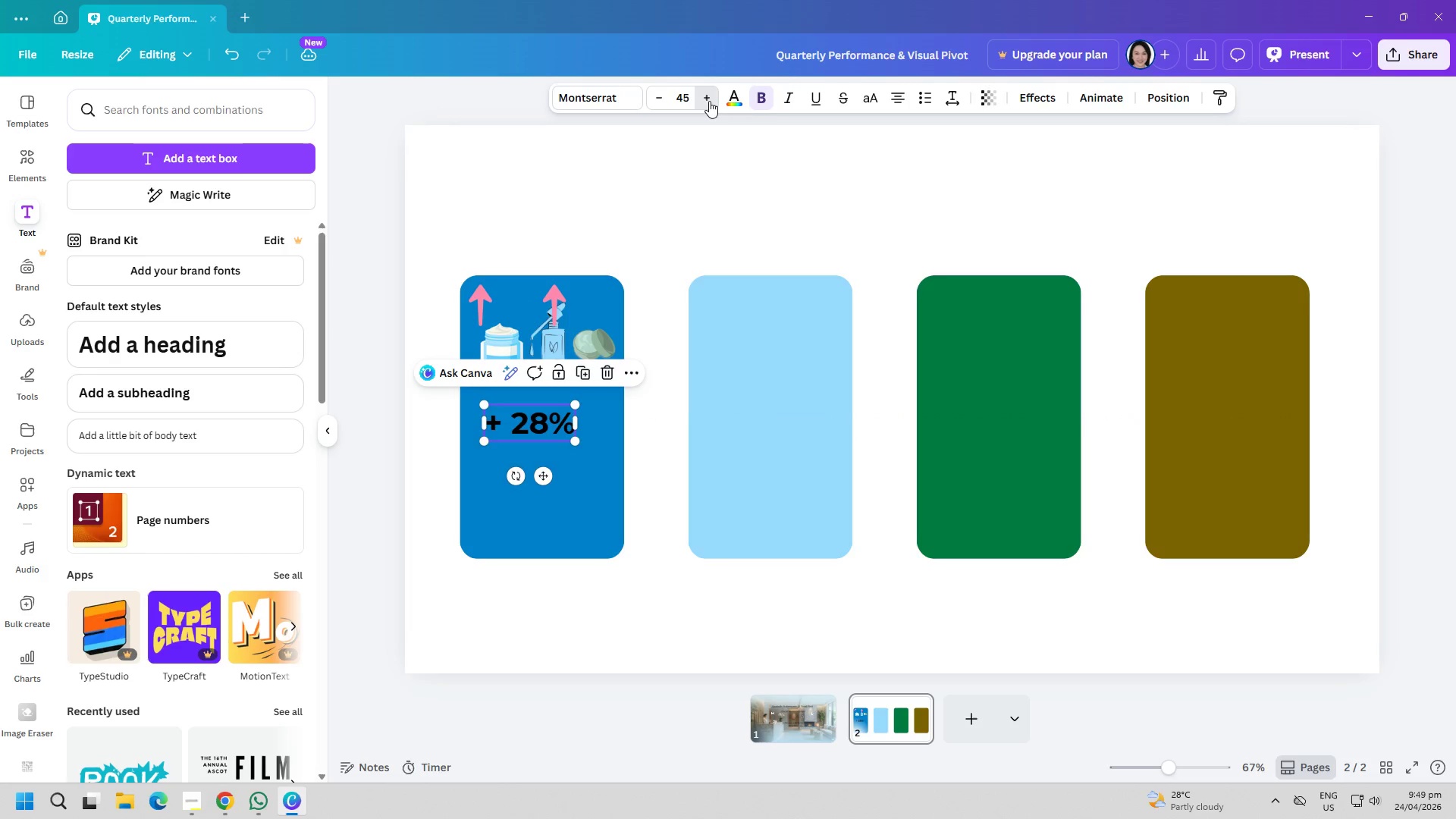 
triple_click([709, 101])
 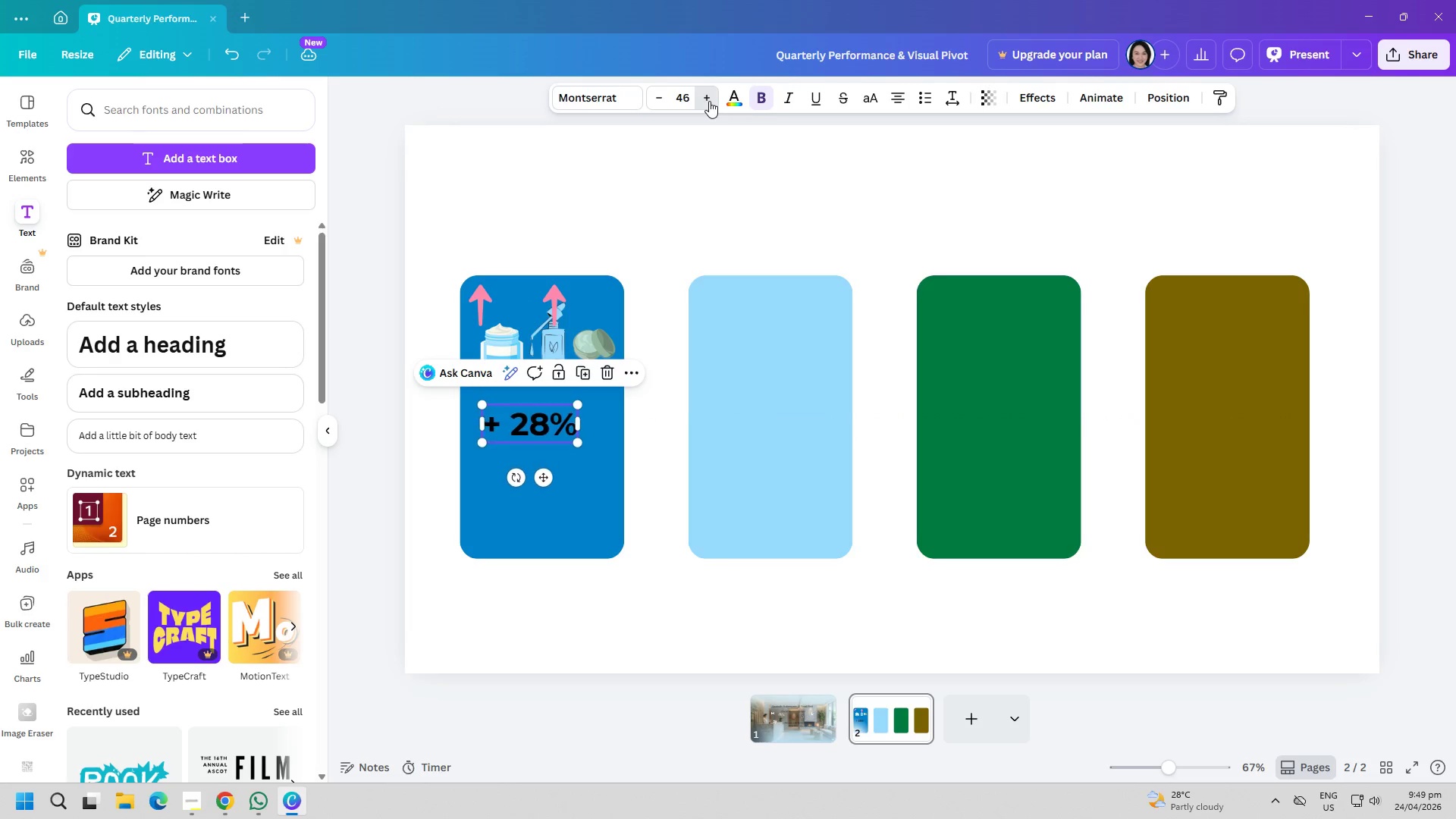 
triple_click([709, 101])
 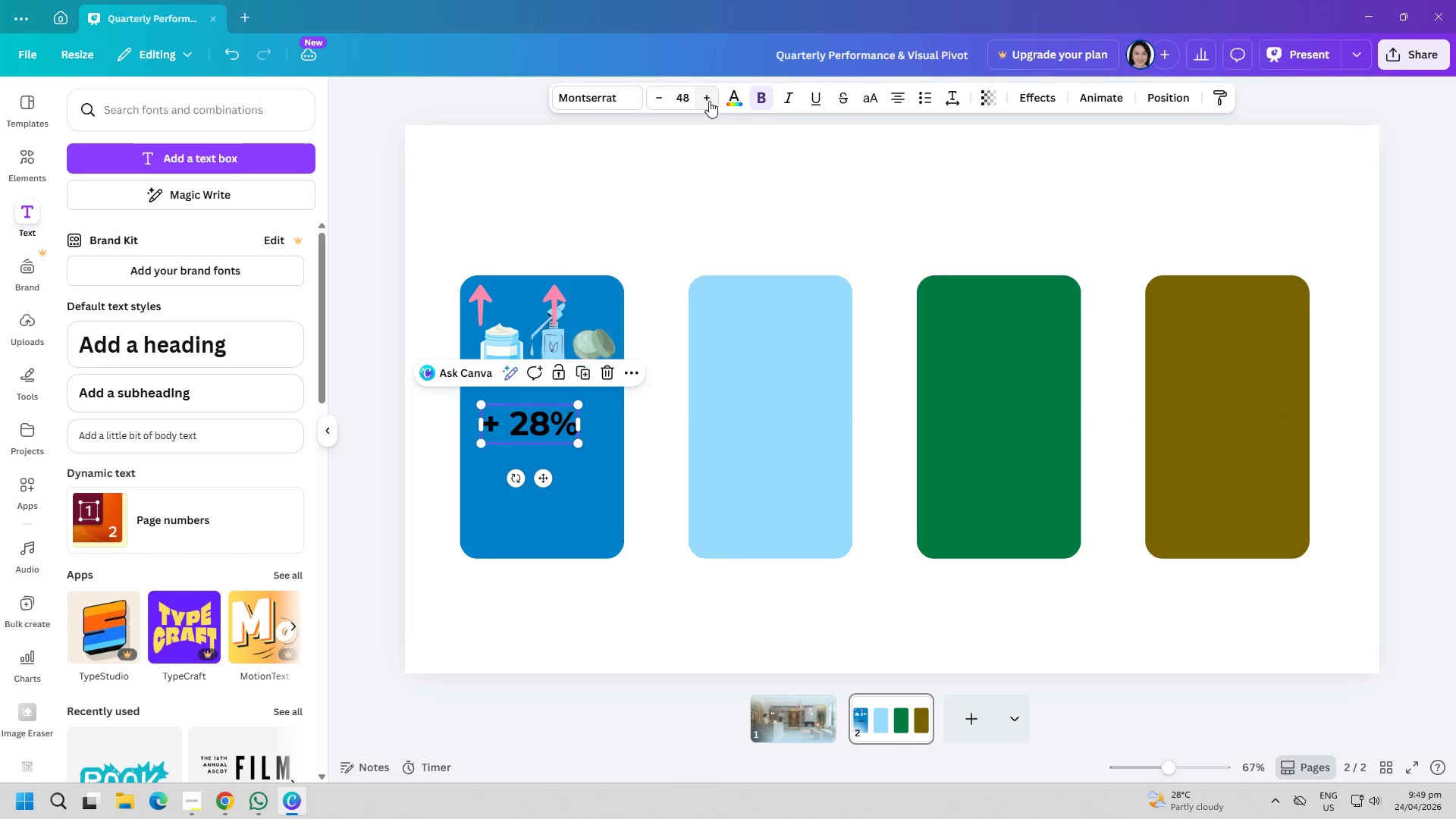 
left_click([709, 101])
 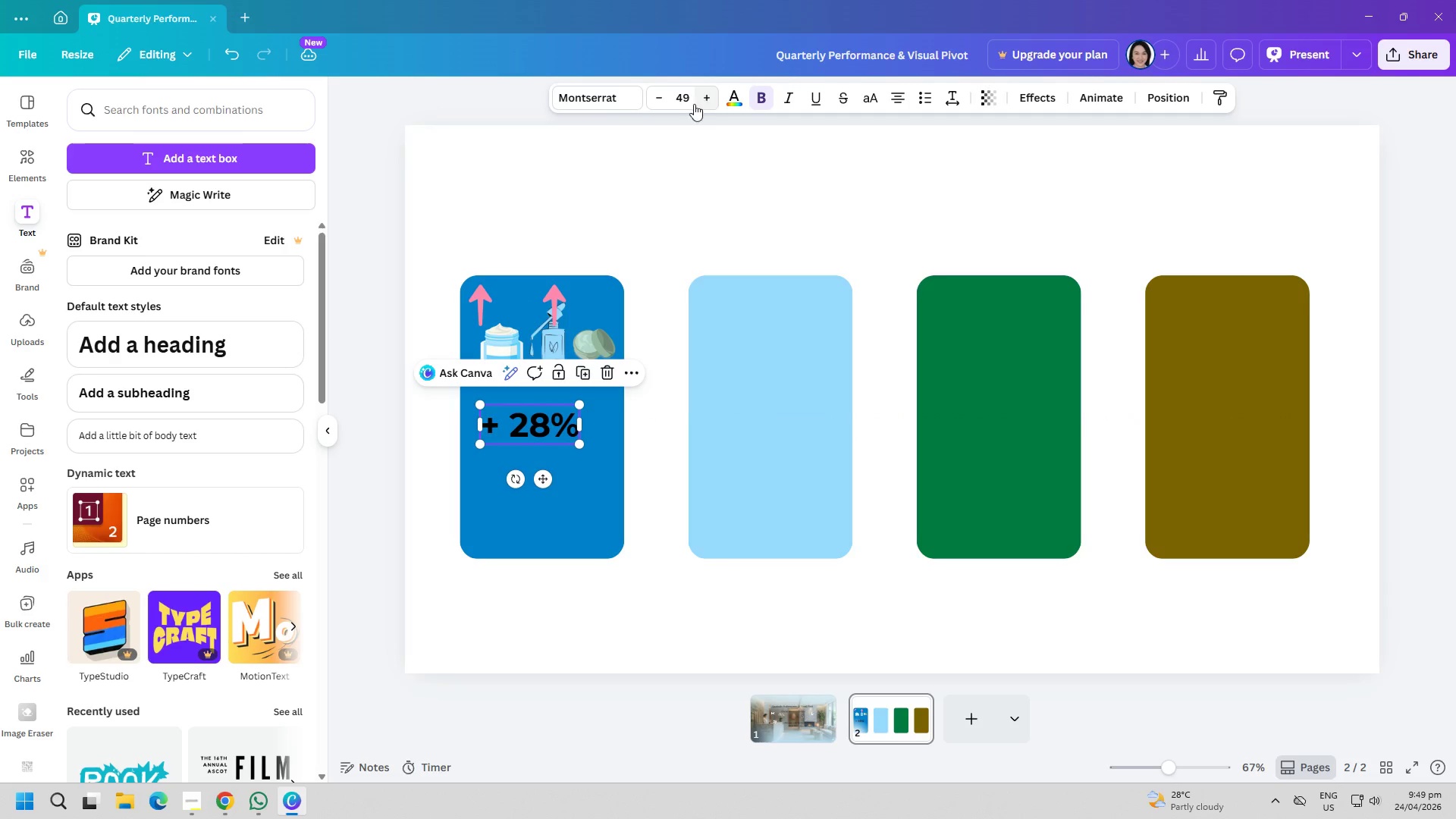 
double_click([597, 131])
 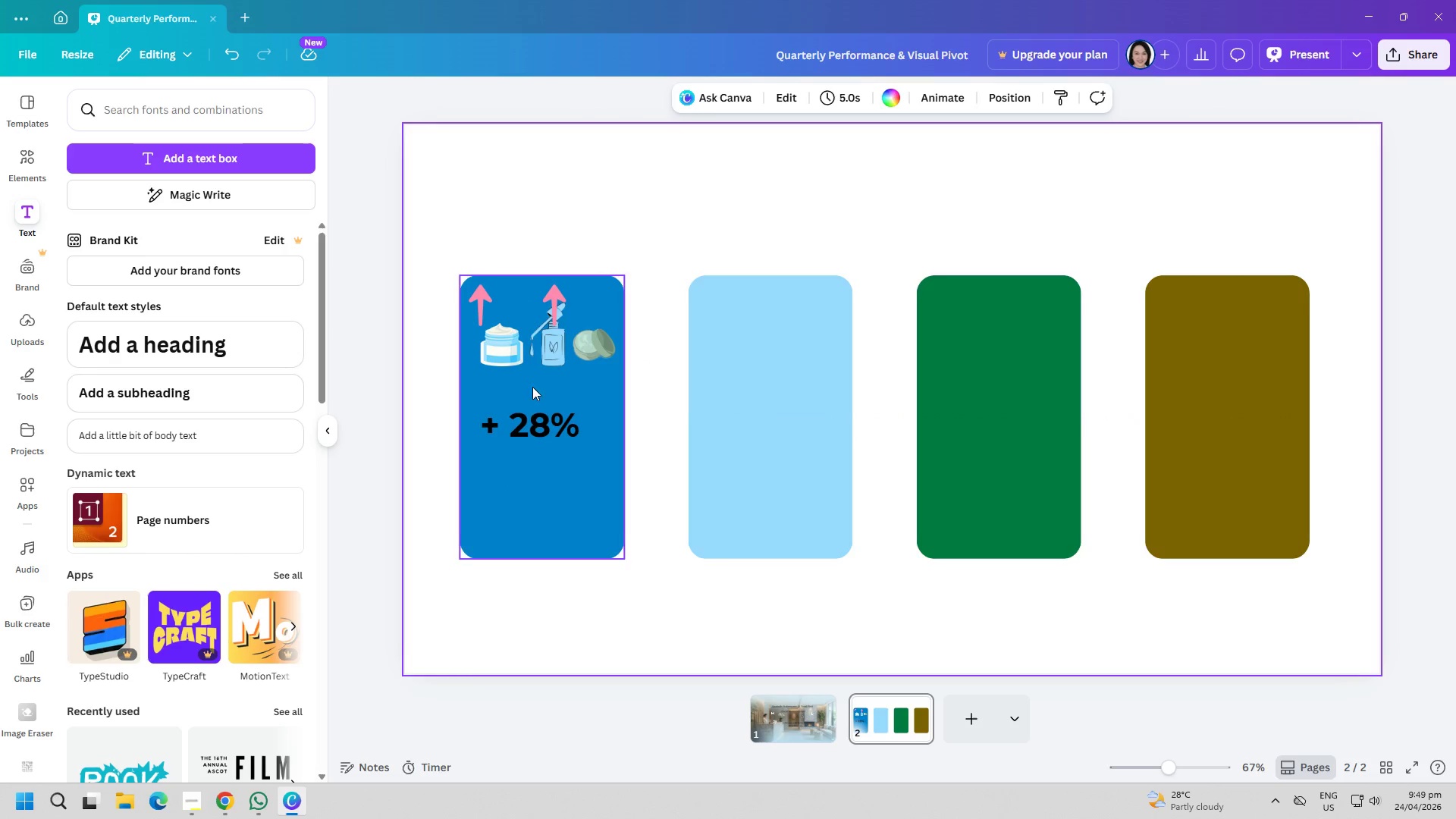 
left_click_drag(start_coordinate=[535, 426], to_coordinate=[541, 412])
 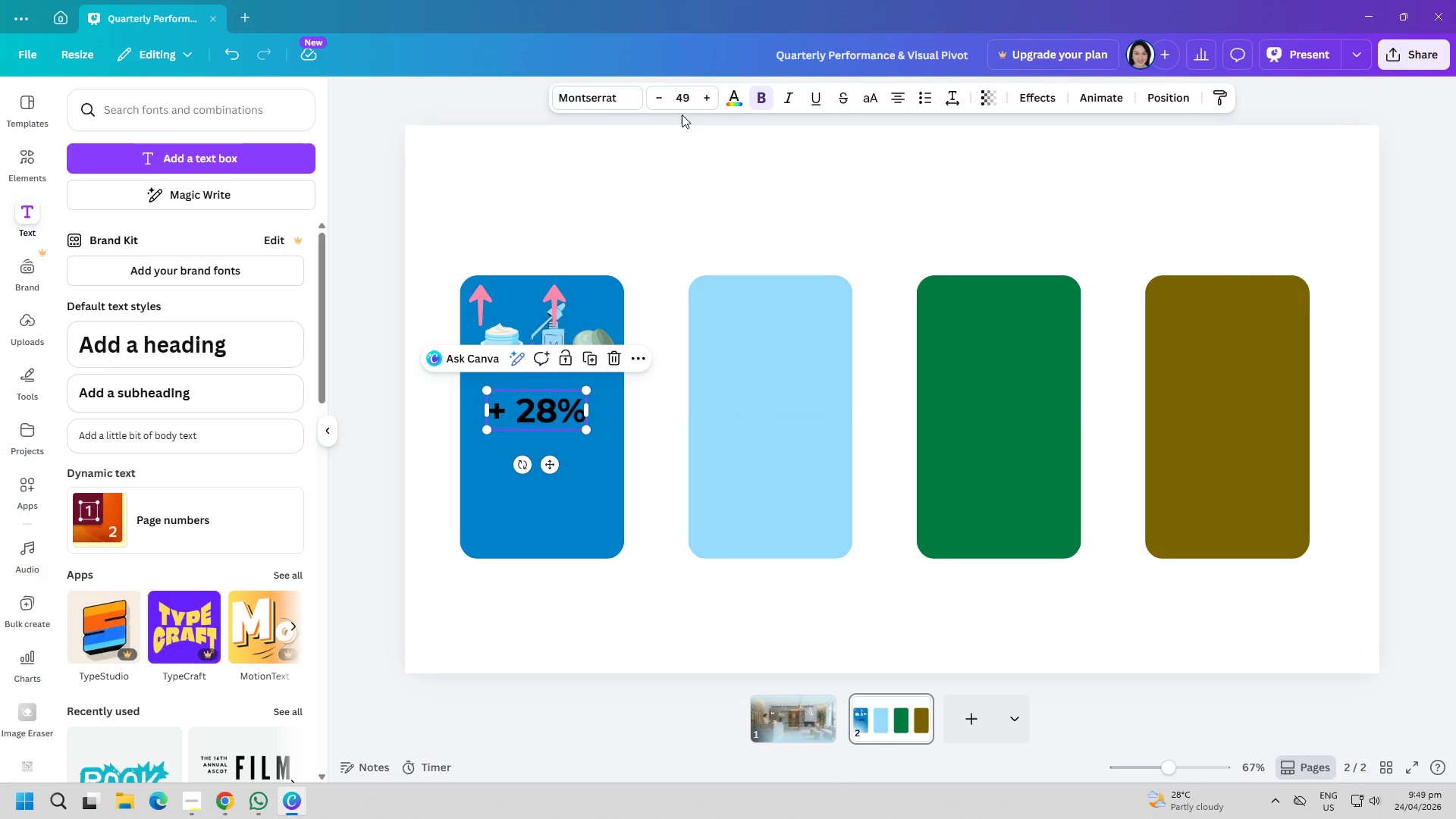 
left_click([705, 94])
 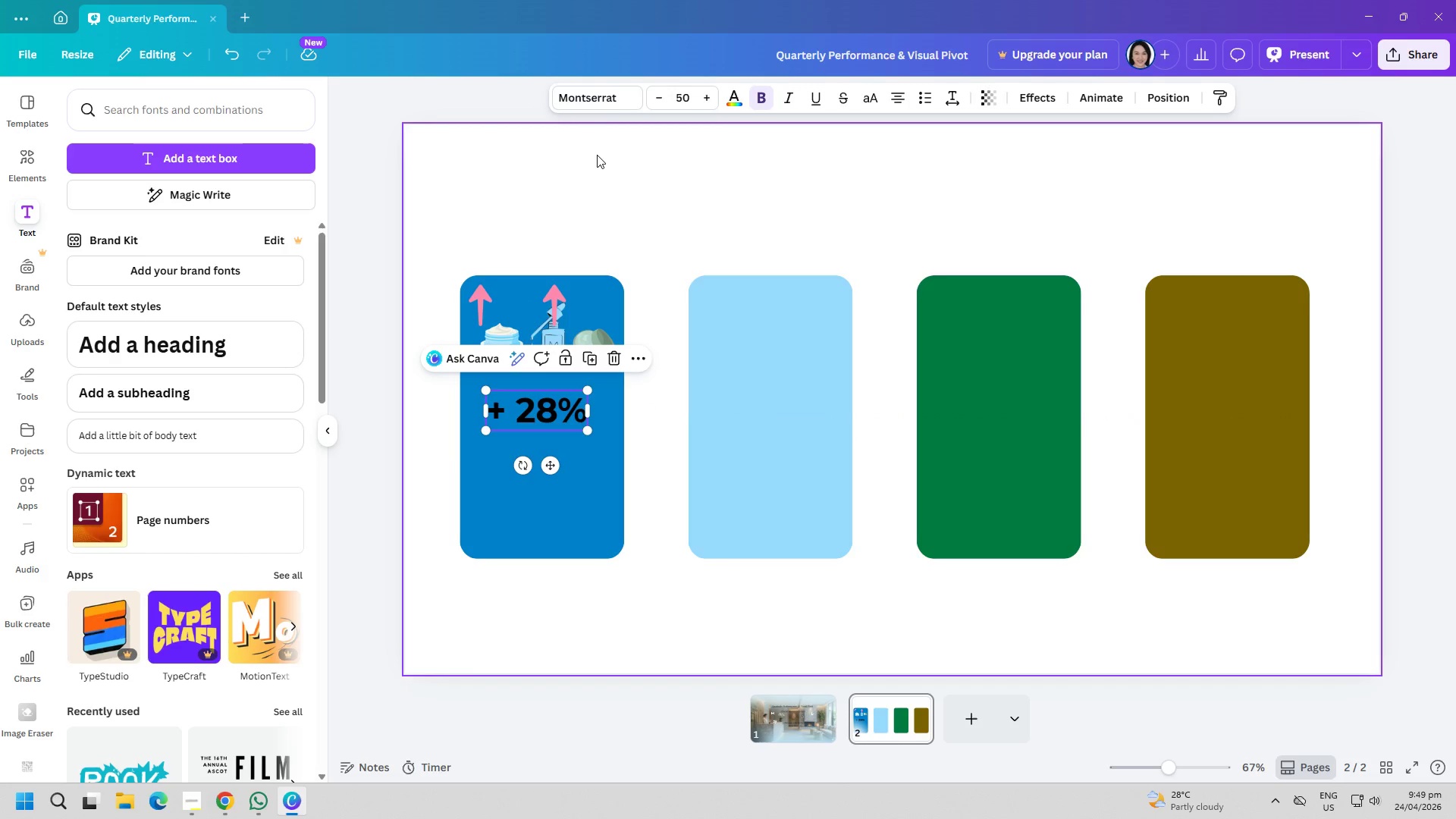 
left_click([594, 155])
 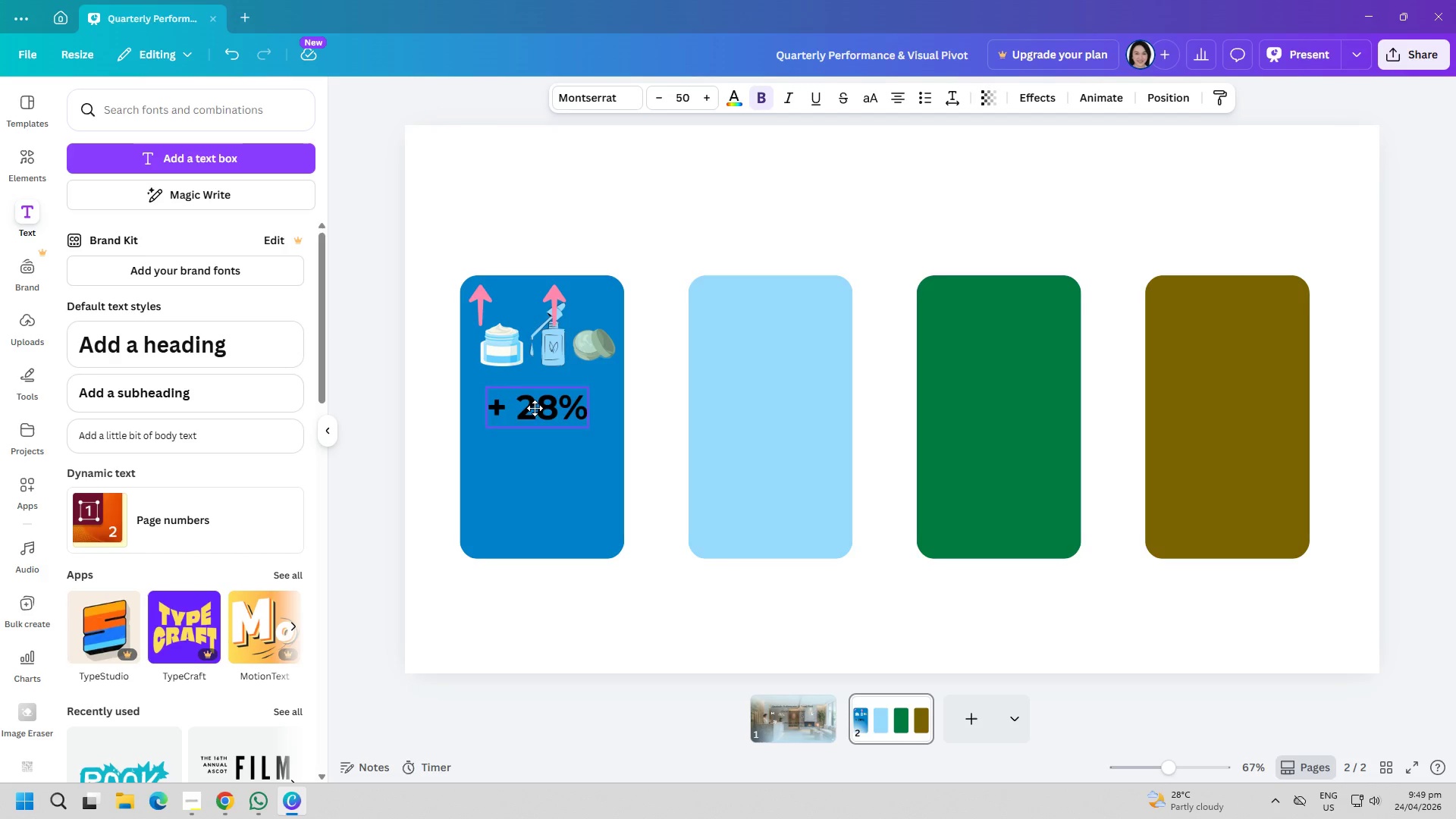 
left_click([523, 472])
 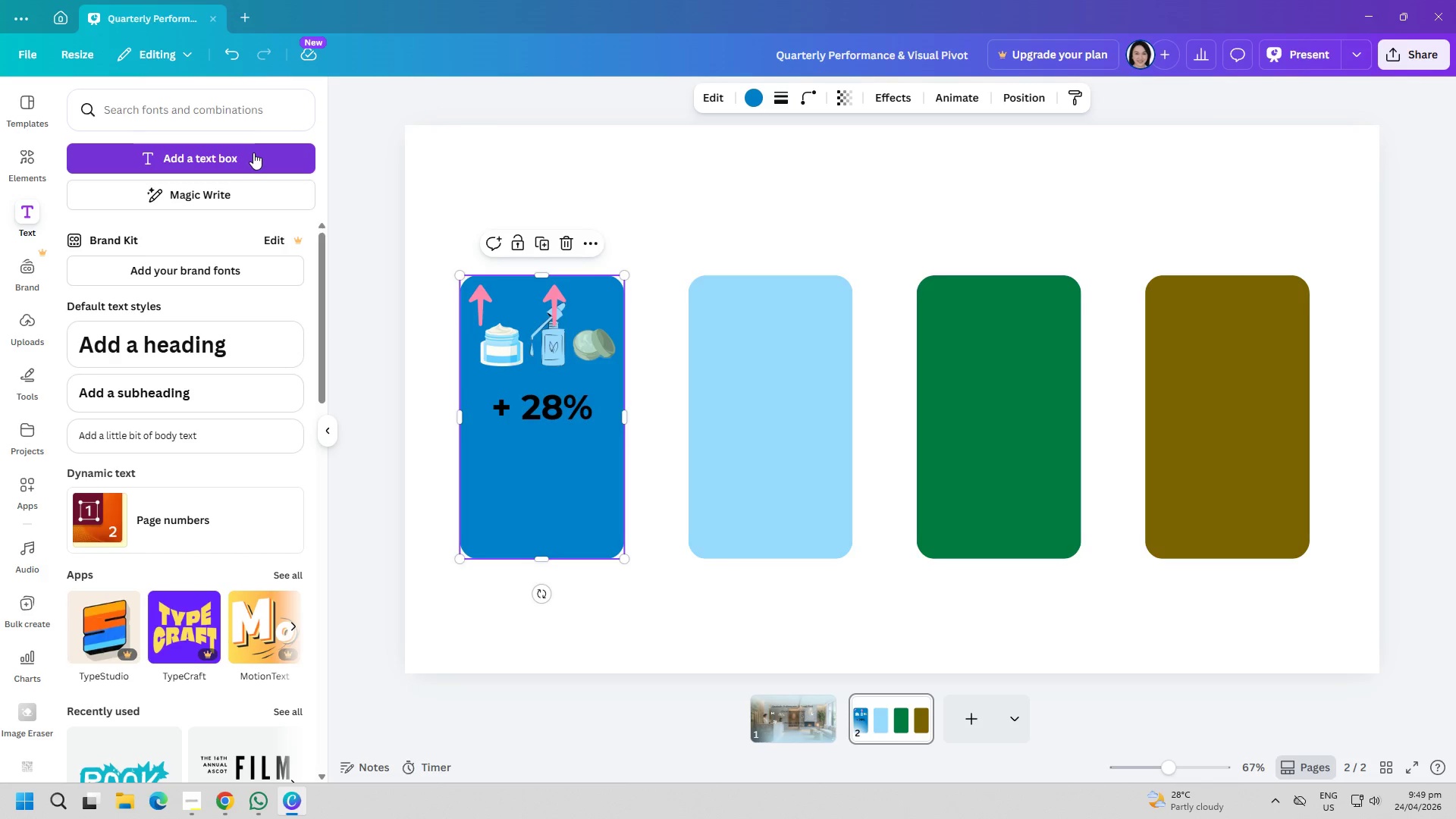 
left_click([253, 153])
 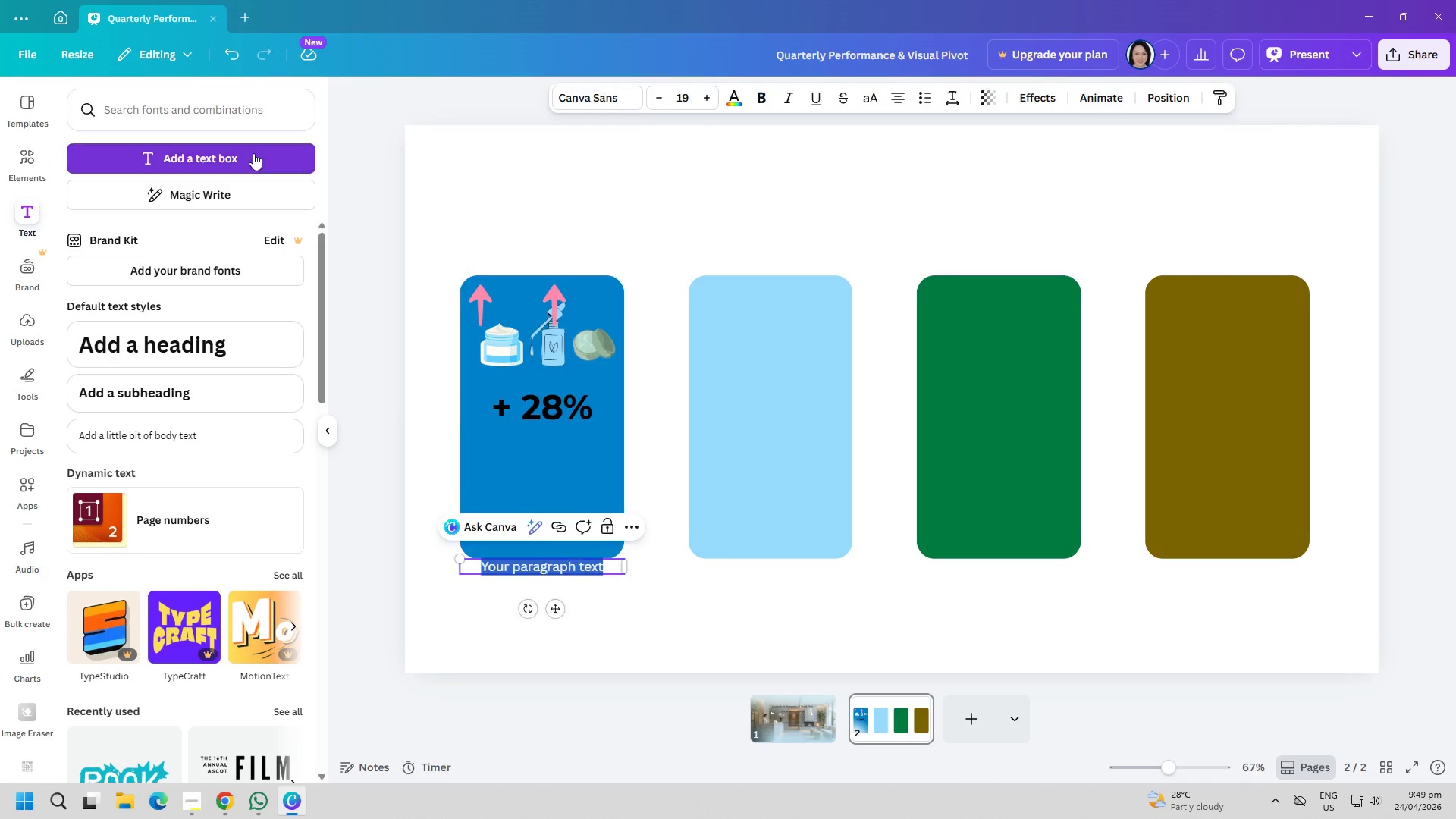 
type(Retail s)
key(Backspace)
type(Skincare)
 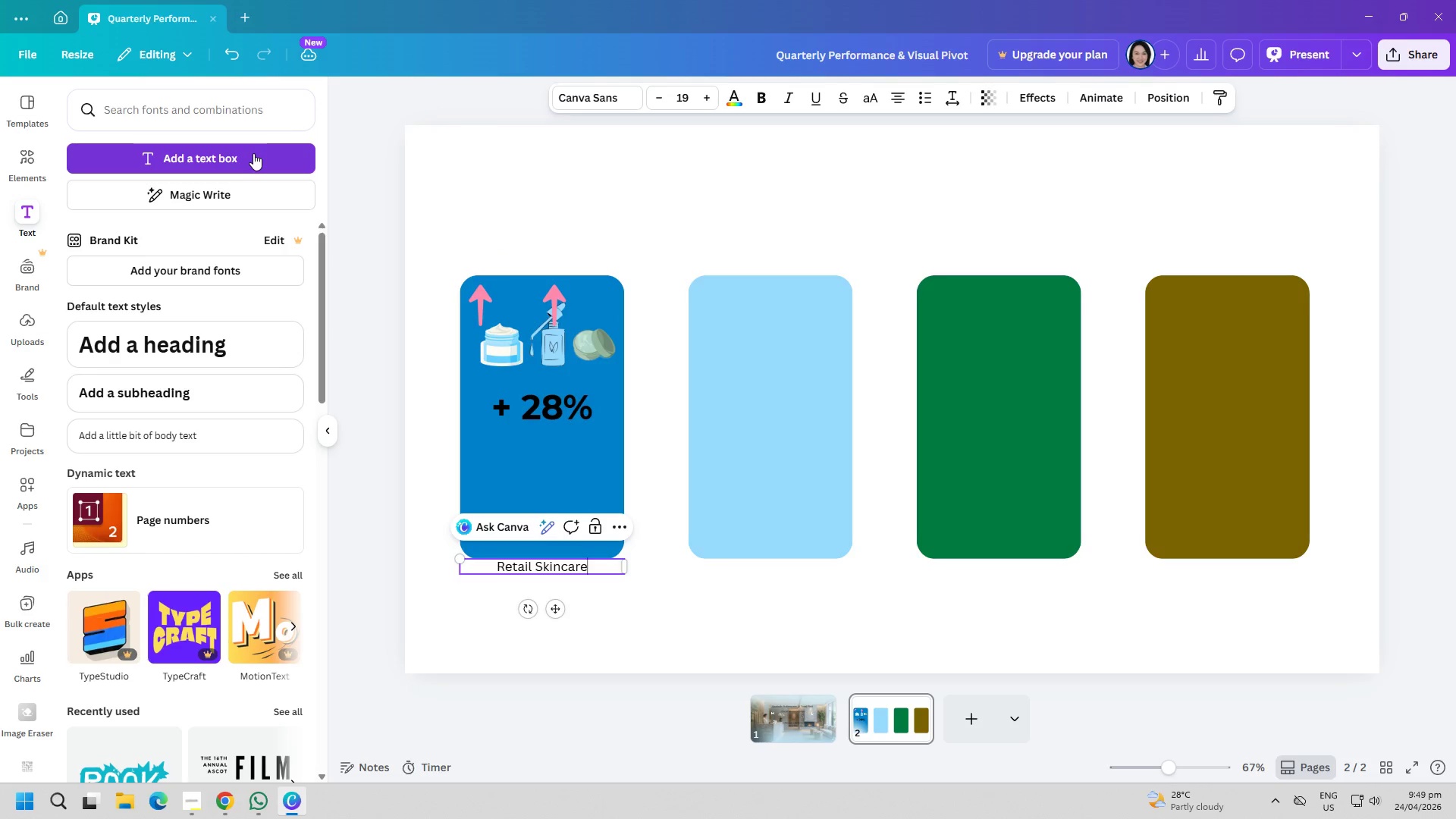 
key(Enter)
 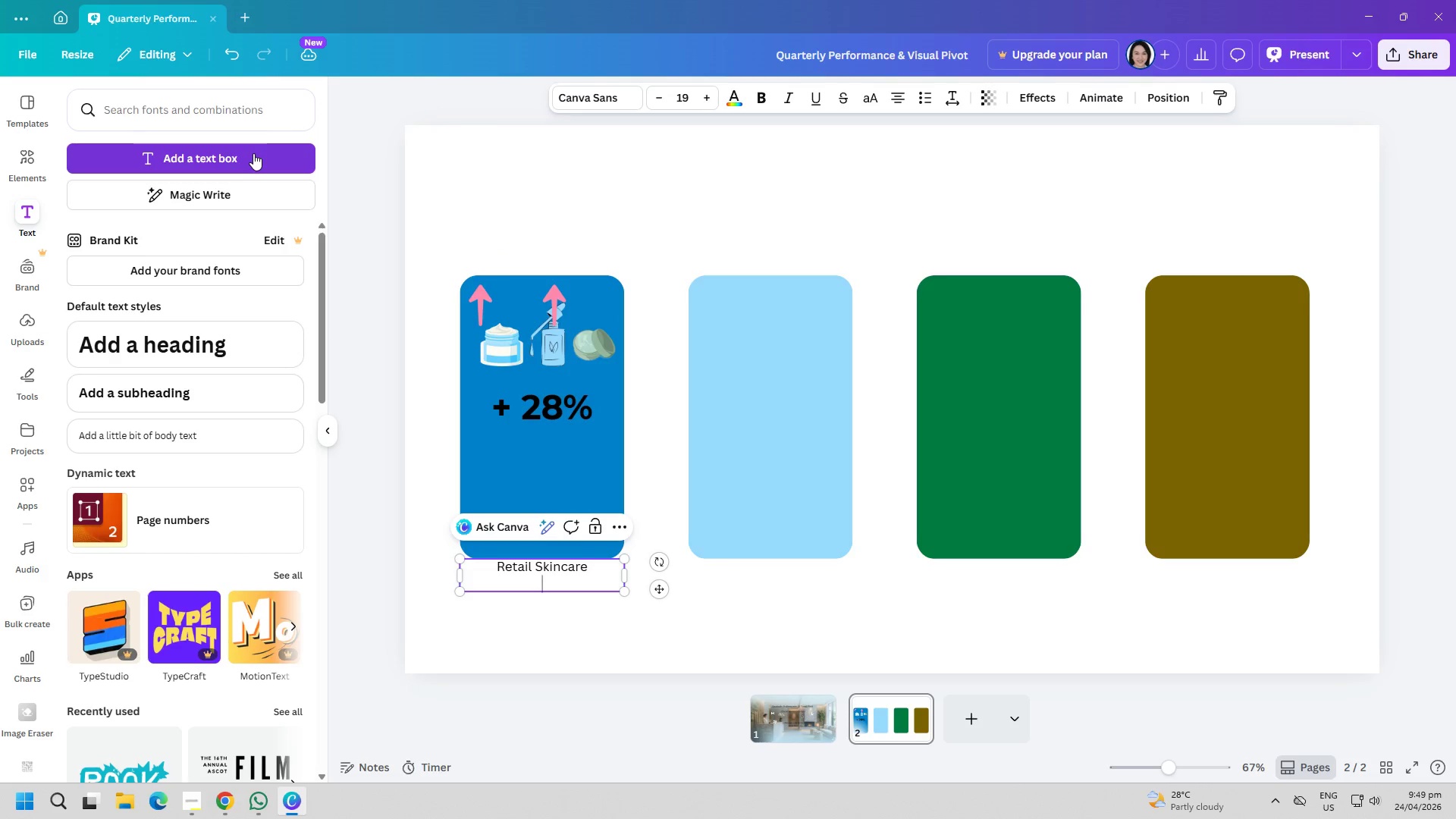 
type(Sale)
 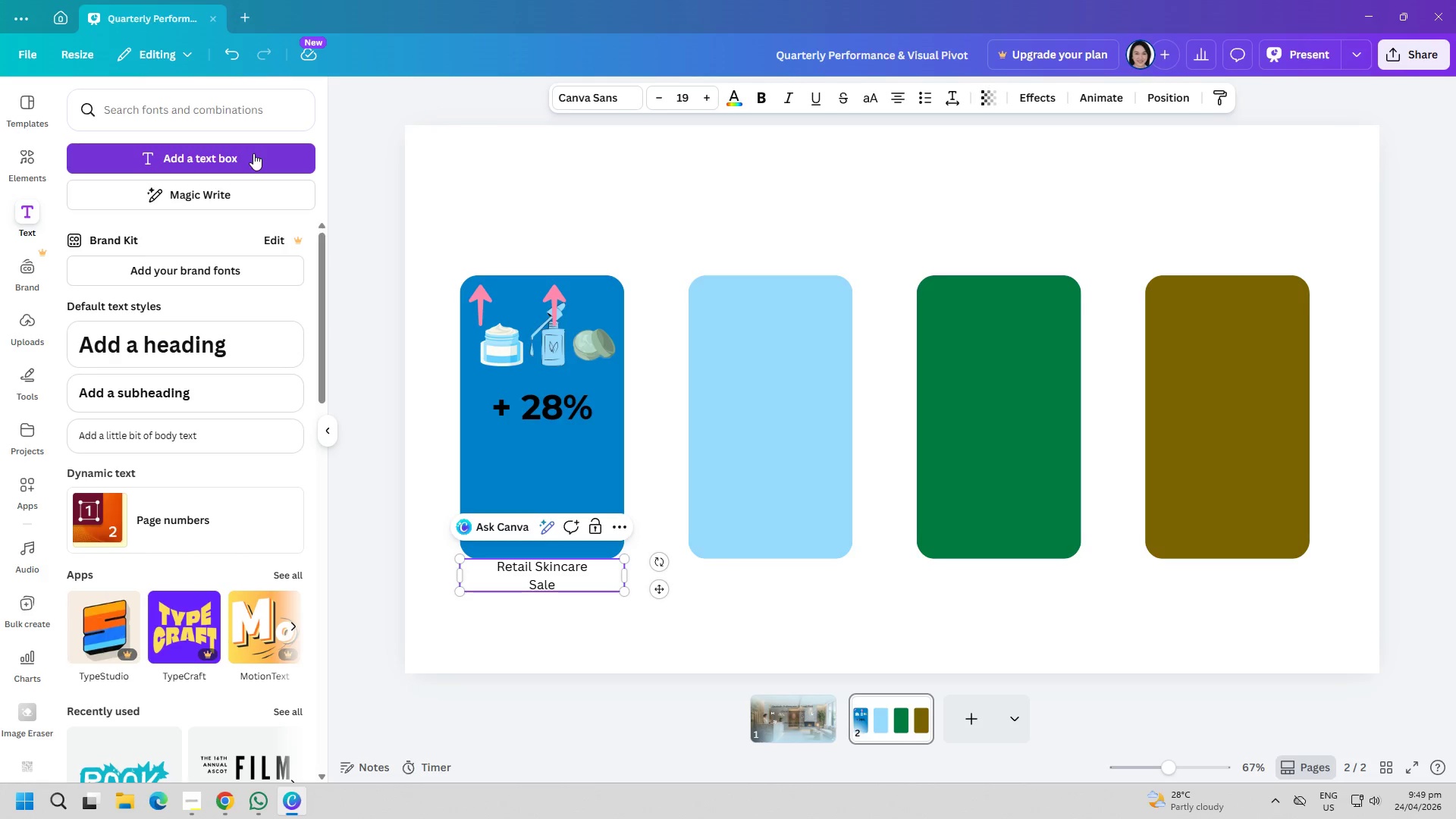 
key(Control+A)
 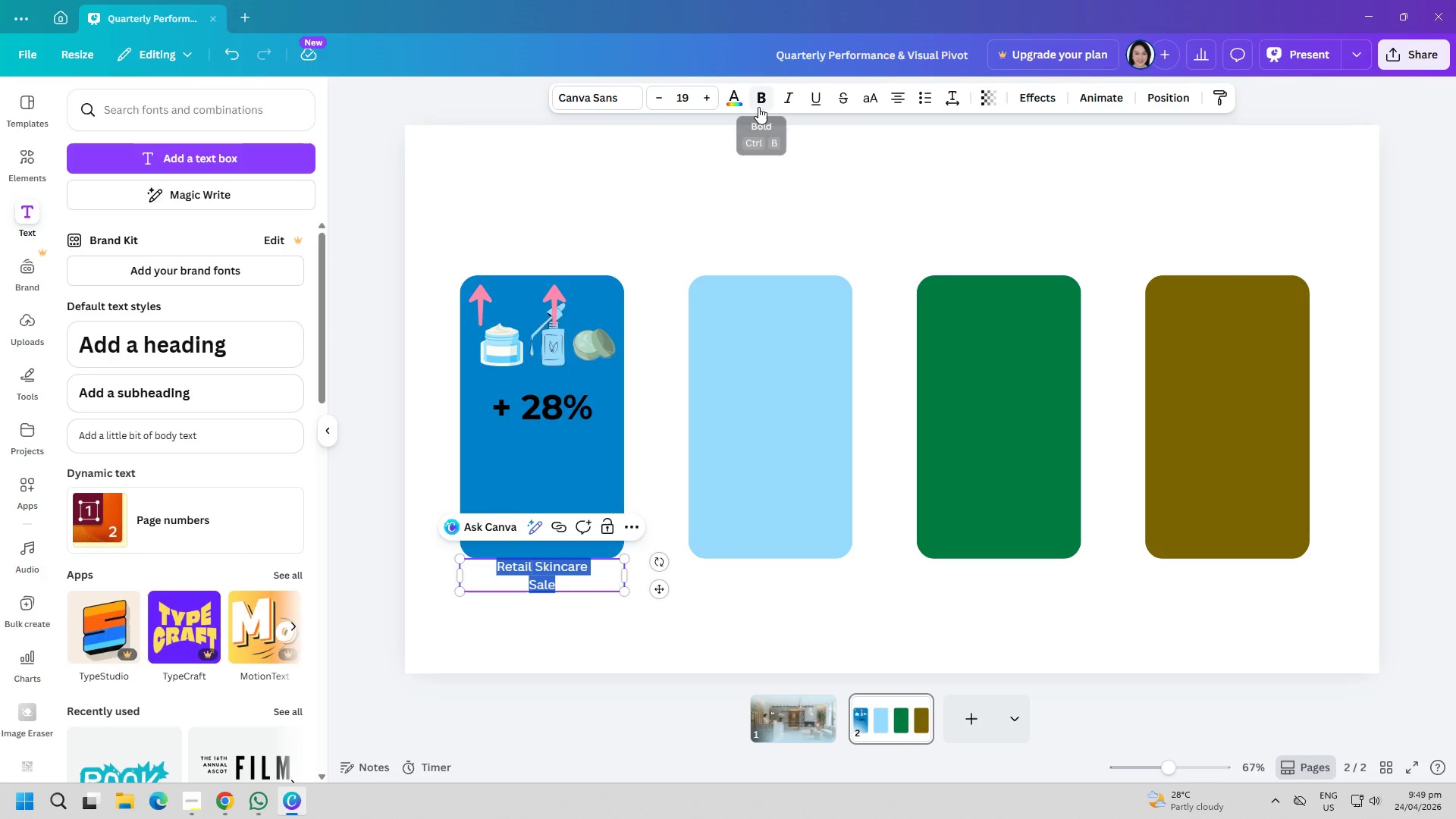 
left_click([758, 107])
 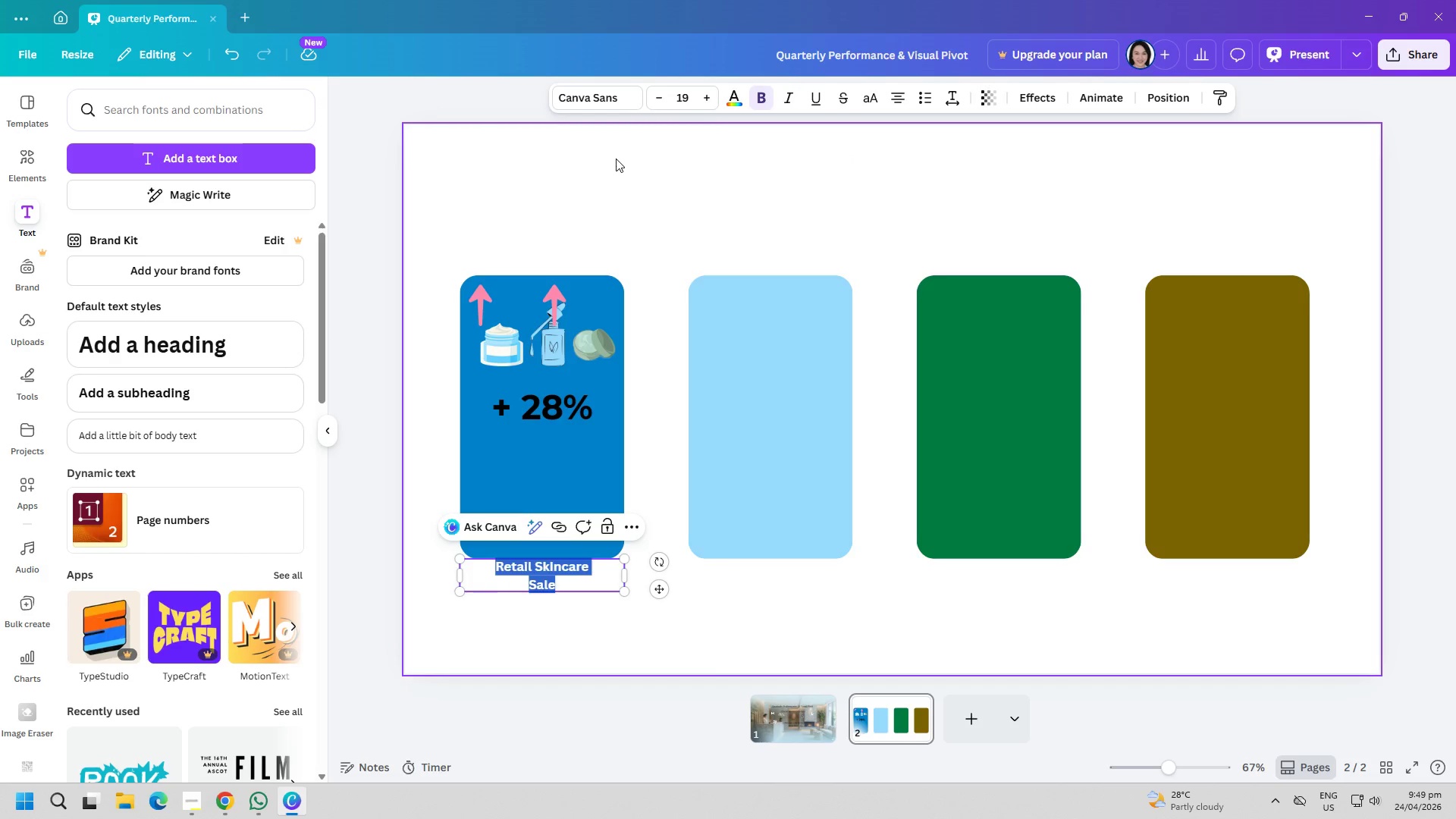 
left_click([616, 158])
 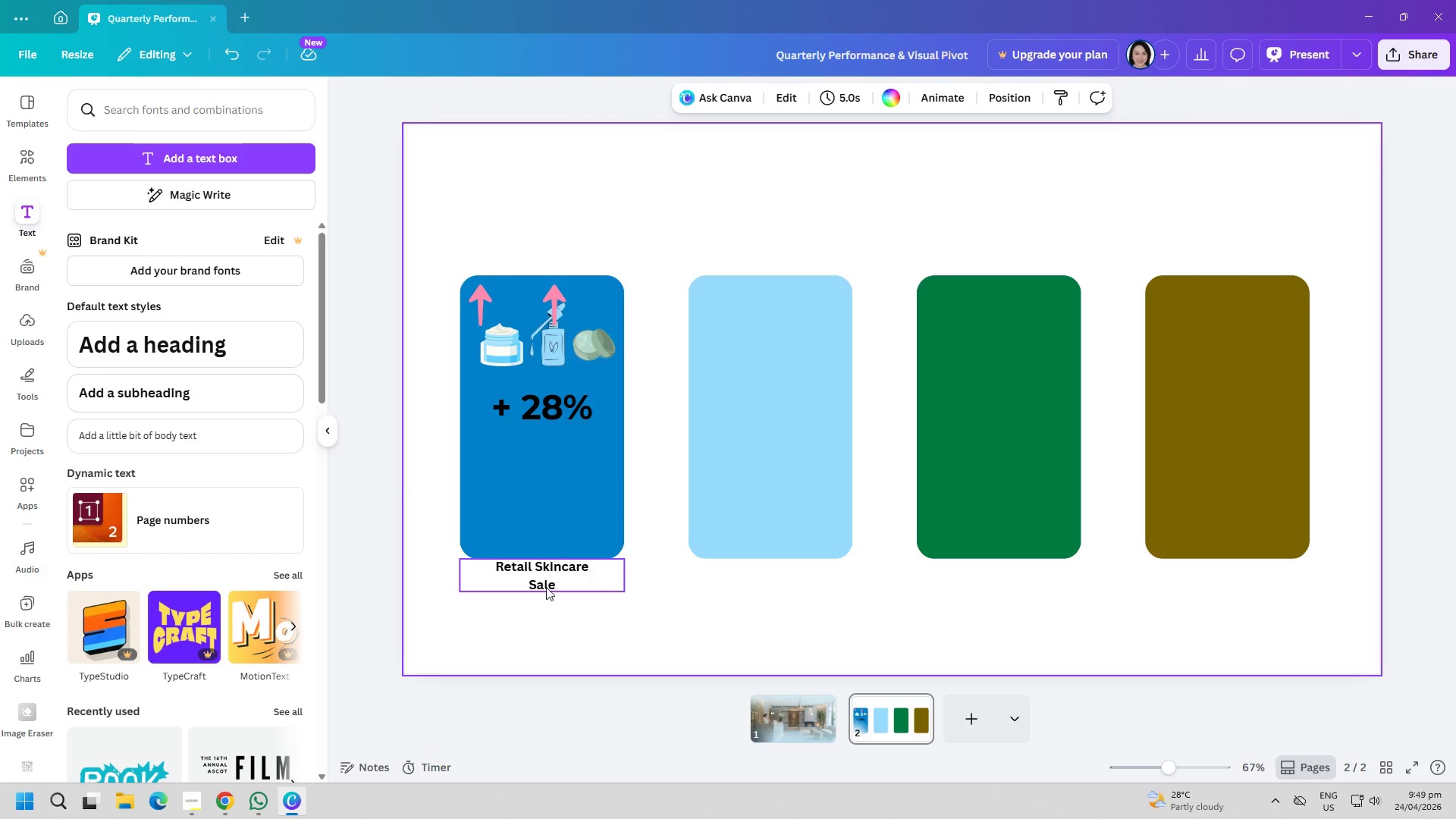 
left_click_drag(start_coordinate=[546, 588], to_coordinate=[548, 487])
 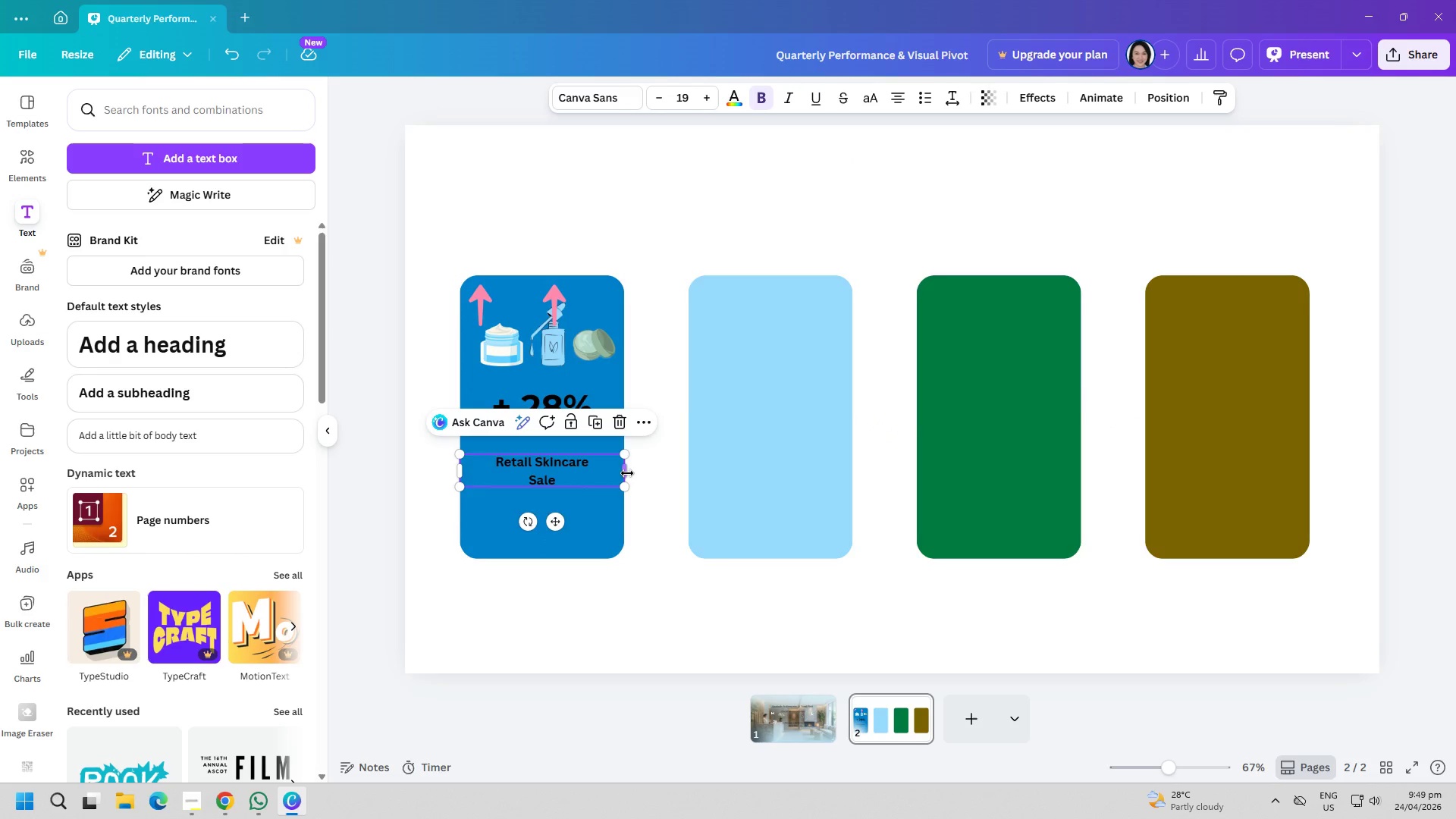 
left_click_drag(start_coordinate=[629, 473], to_coordinate=[567, 469])
 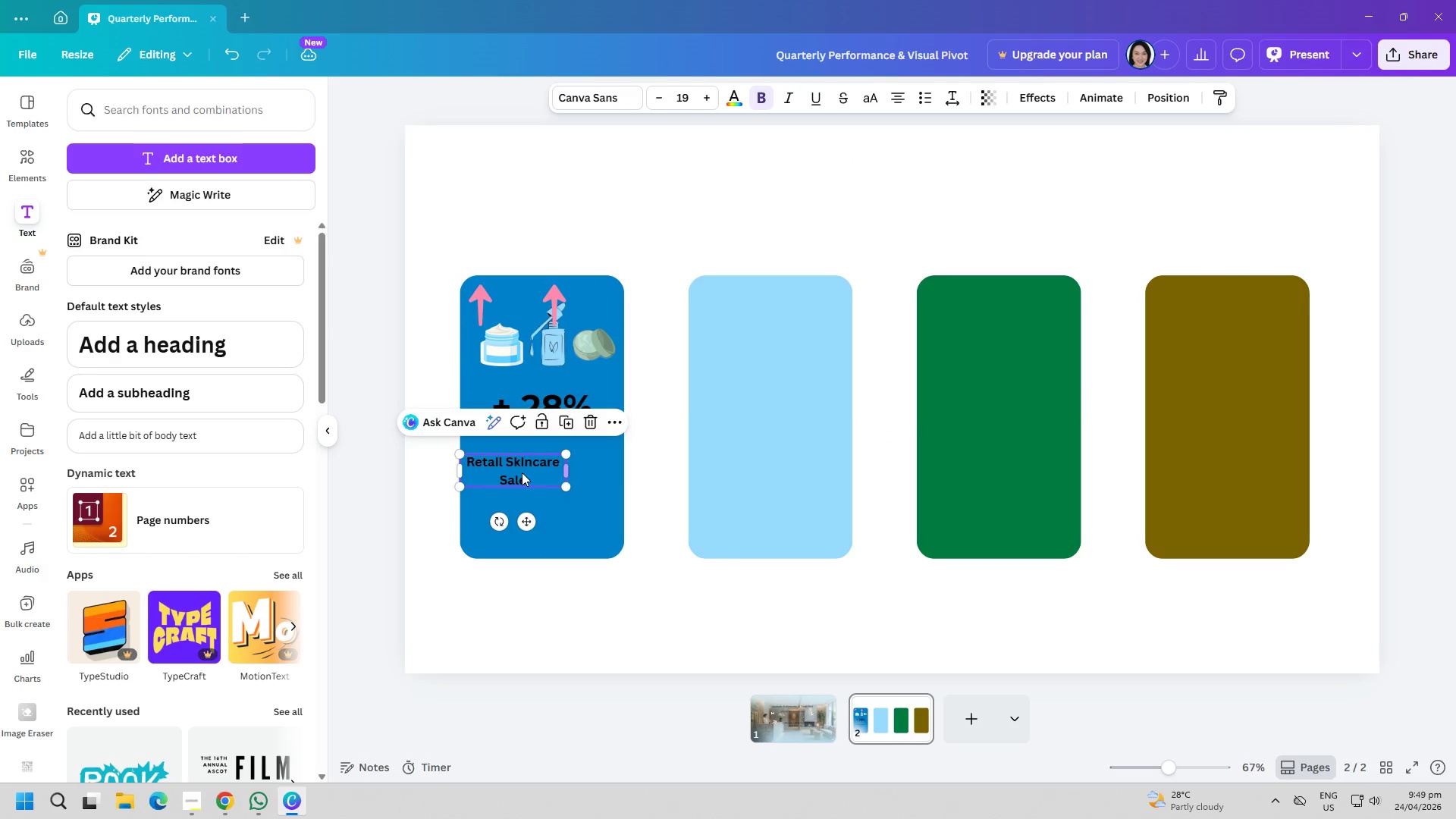 
left_click_drag(start_coordinate=[512, 472], to_coordinate=[538, 472])
 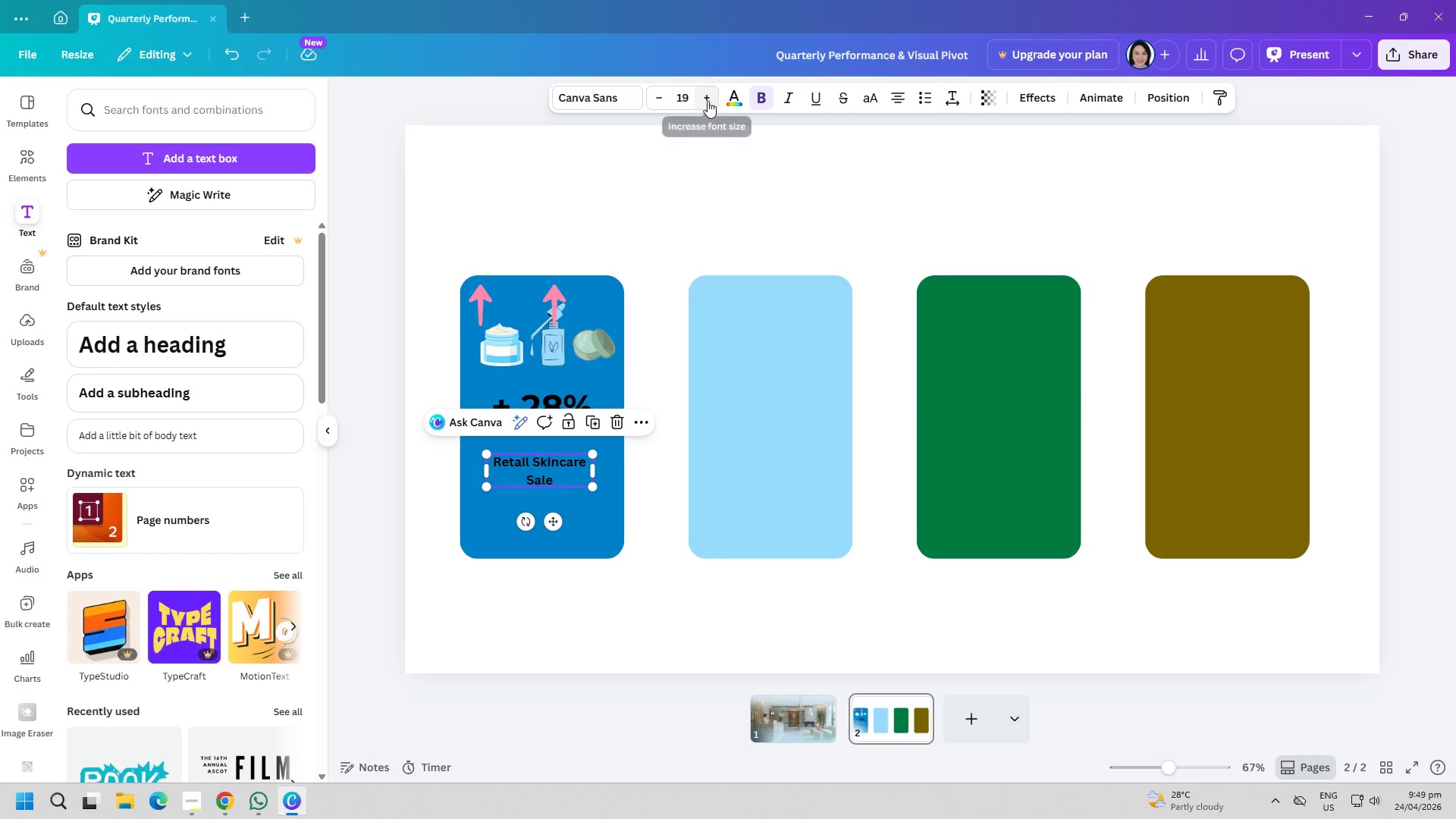 
double_click([629, 106])
 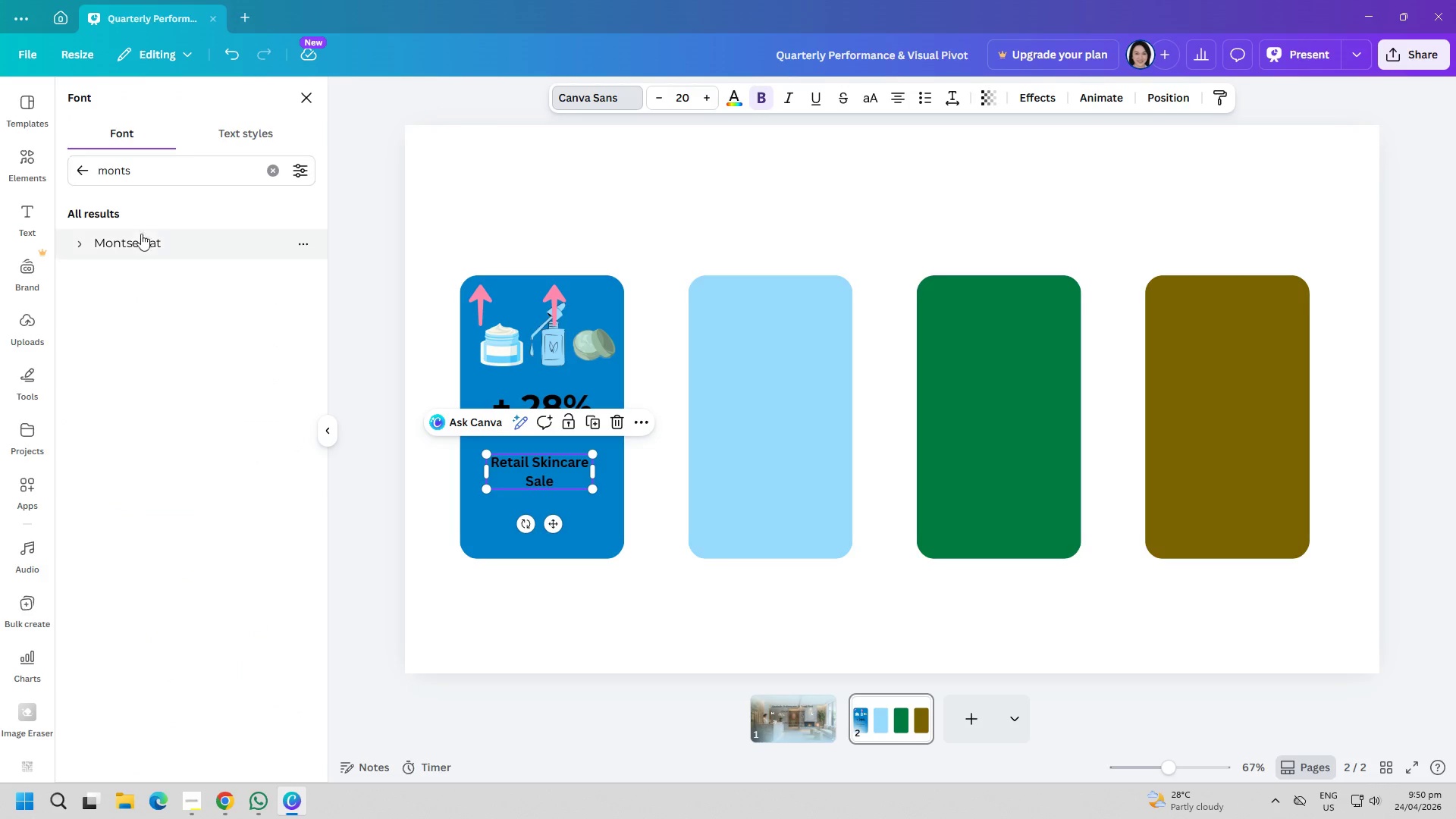 
left_click([138, 239])
 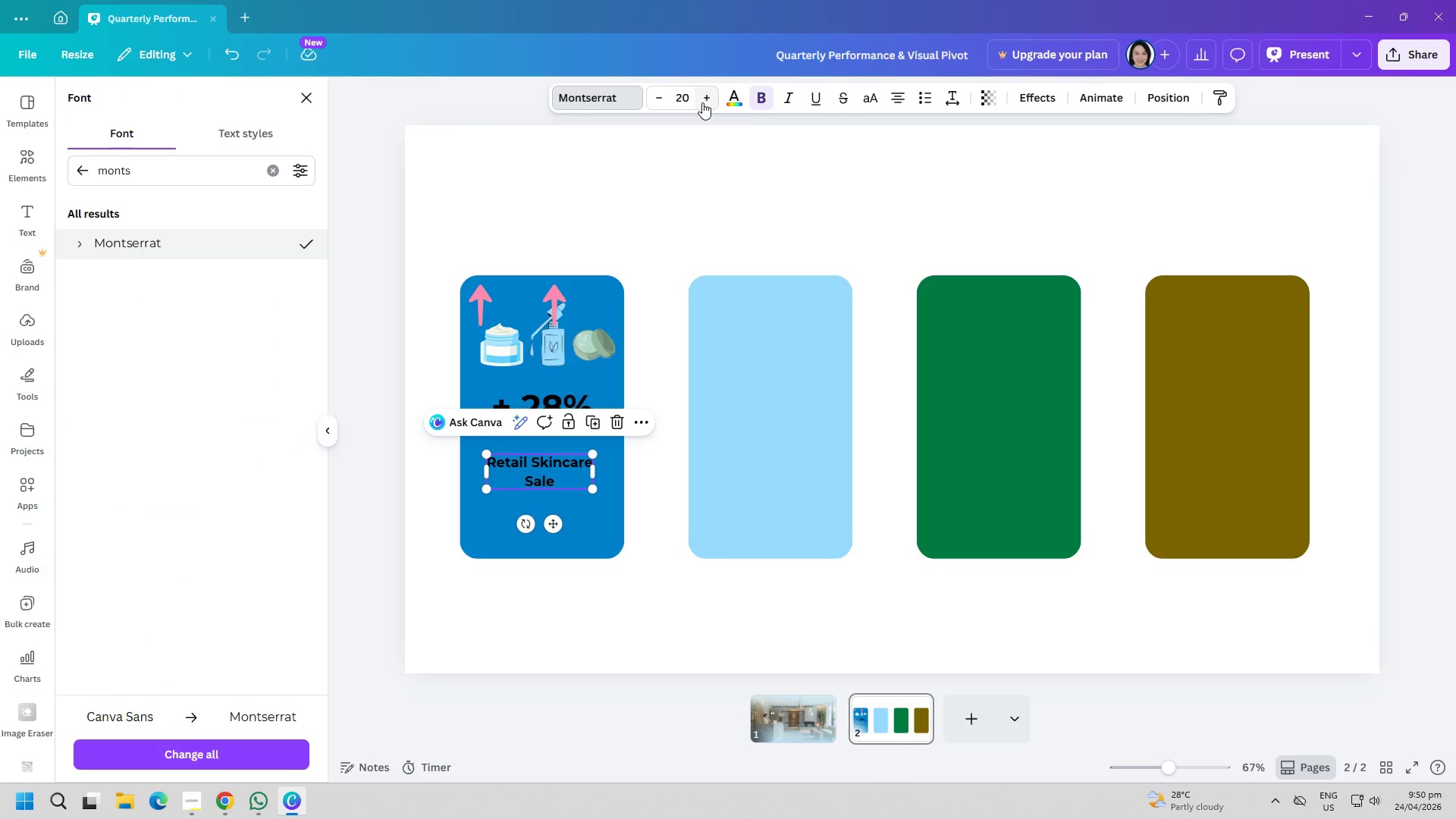 
left_click([702, 102])
 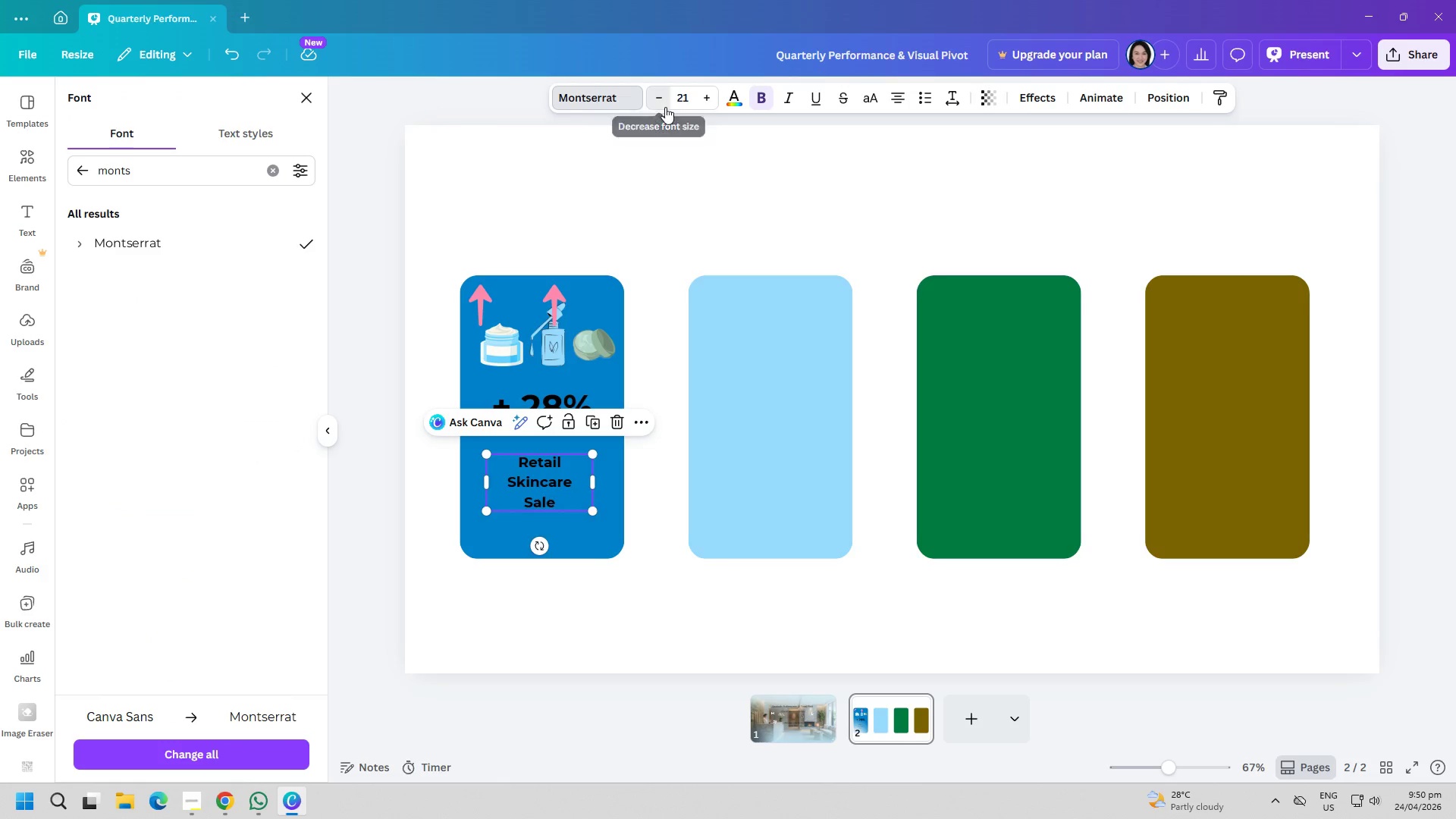 
double_click([561, 140])
 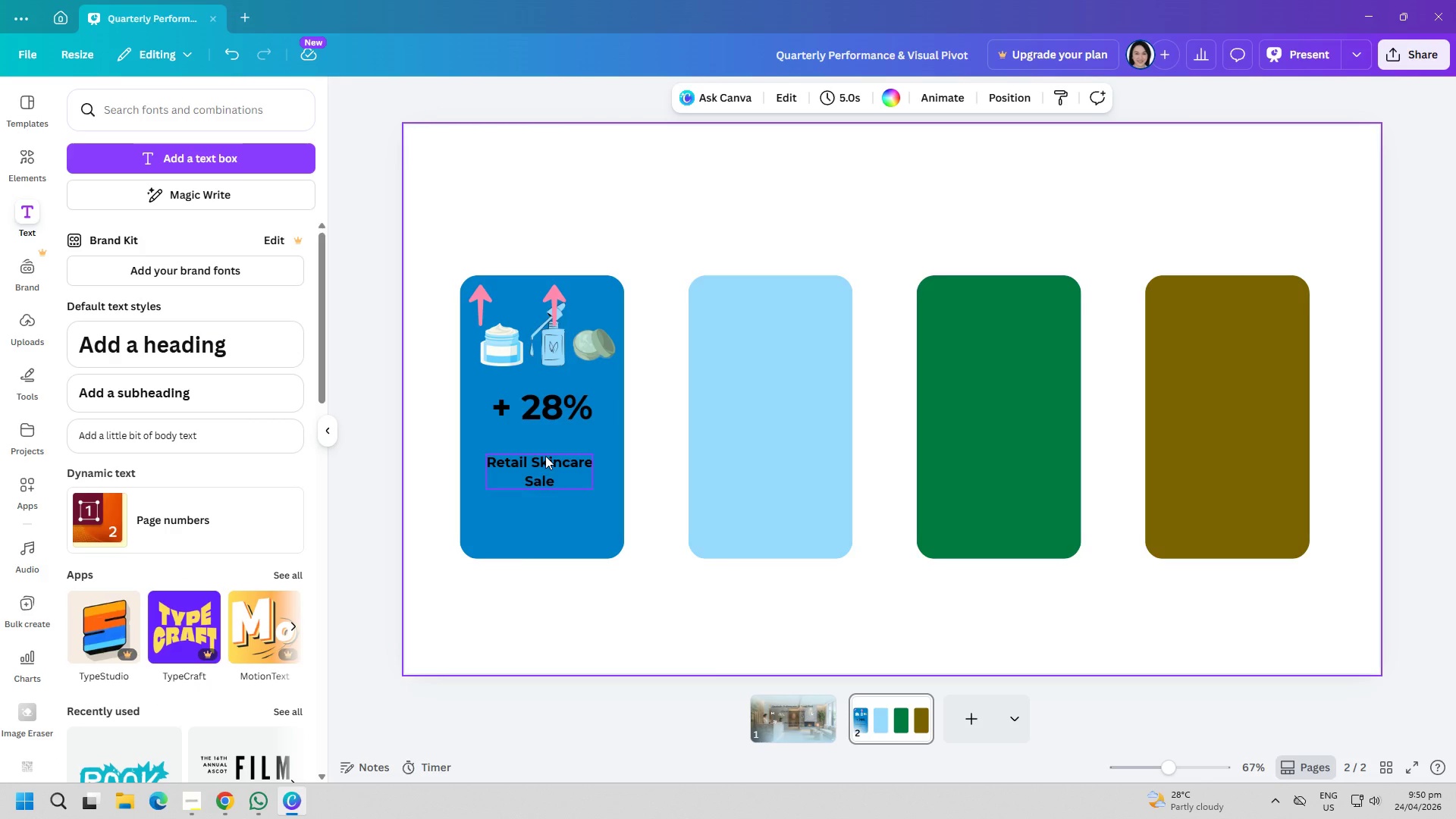 
left_click_drag(start_coordinate=[544, 462], to_coordinate=[542, 485])
 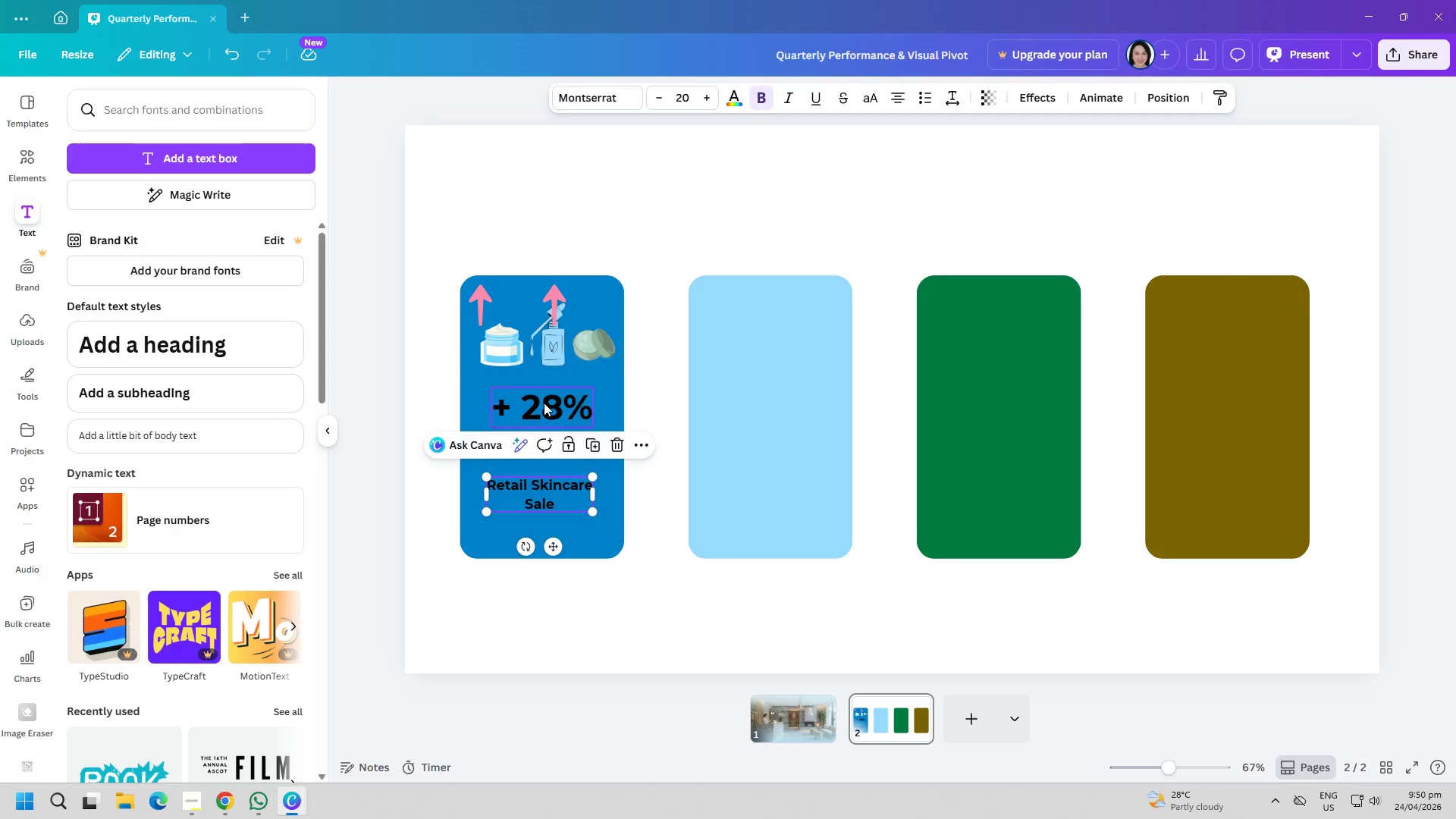 
left_click_drag(start_coordinate=[545, 401], to_coordinate=[542, 437])
 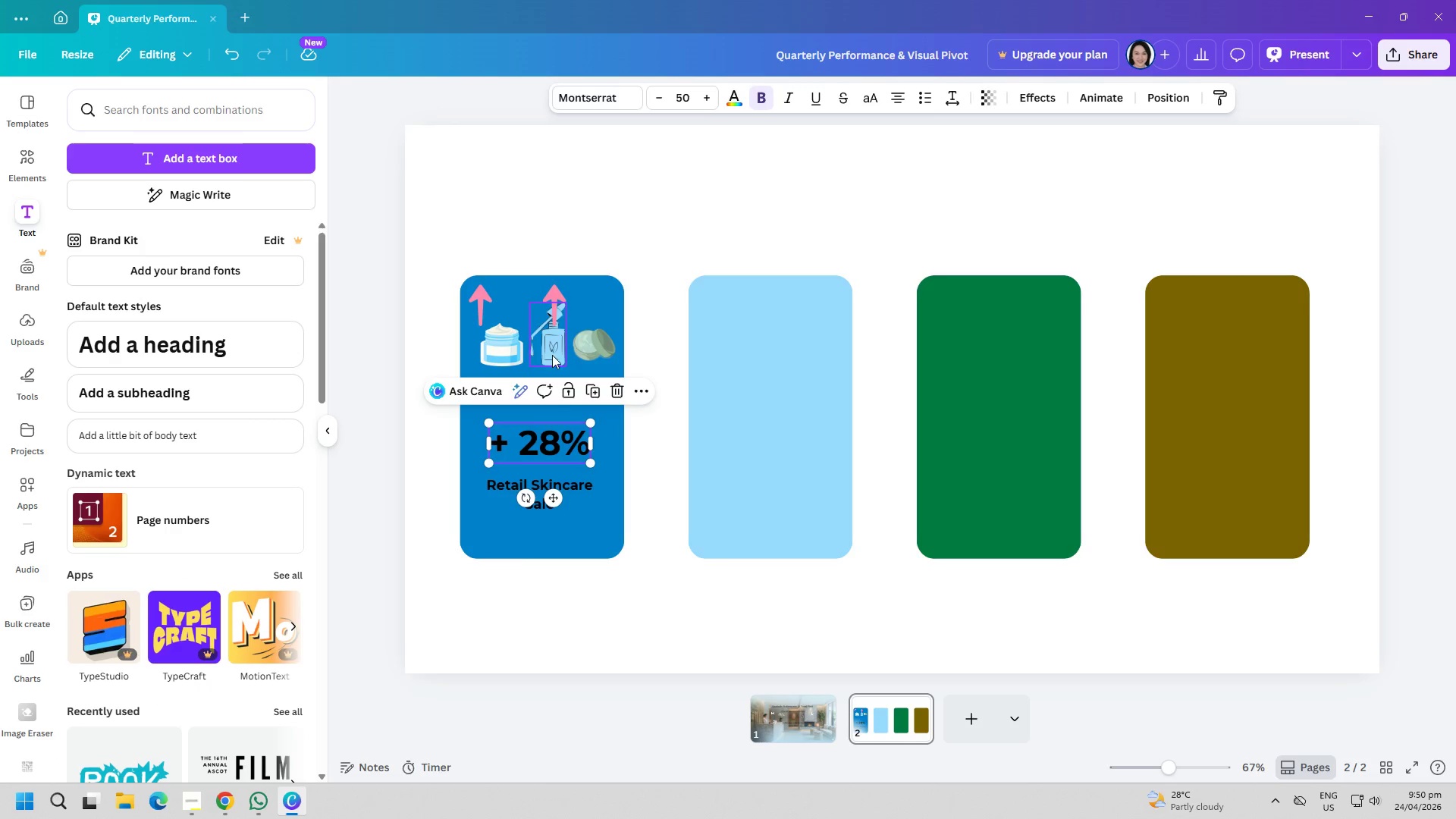 
left_click_drag(start_coordinate=[552, 355], to_coordinate=[552, 369])
 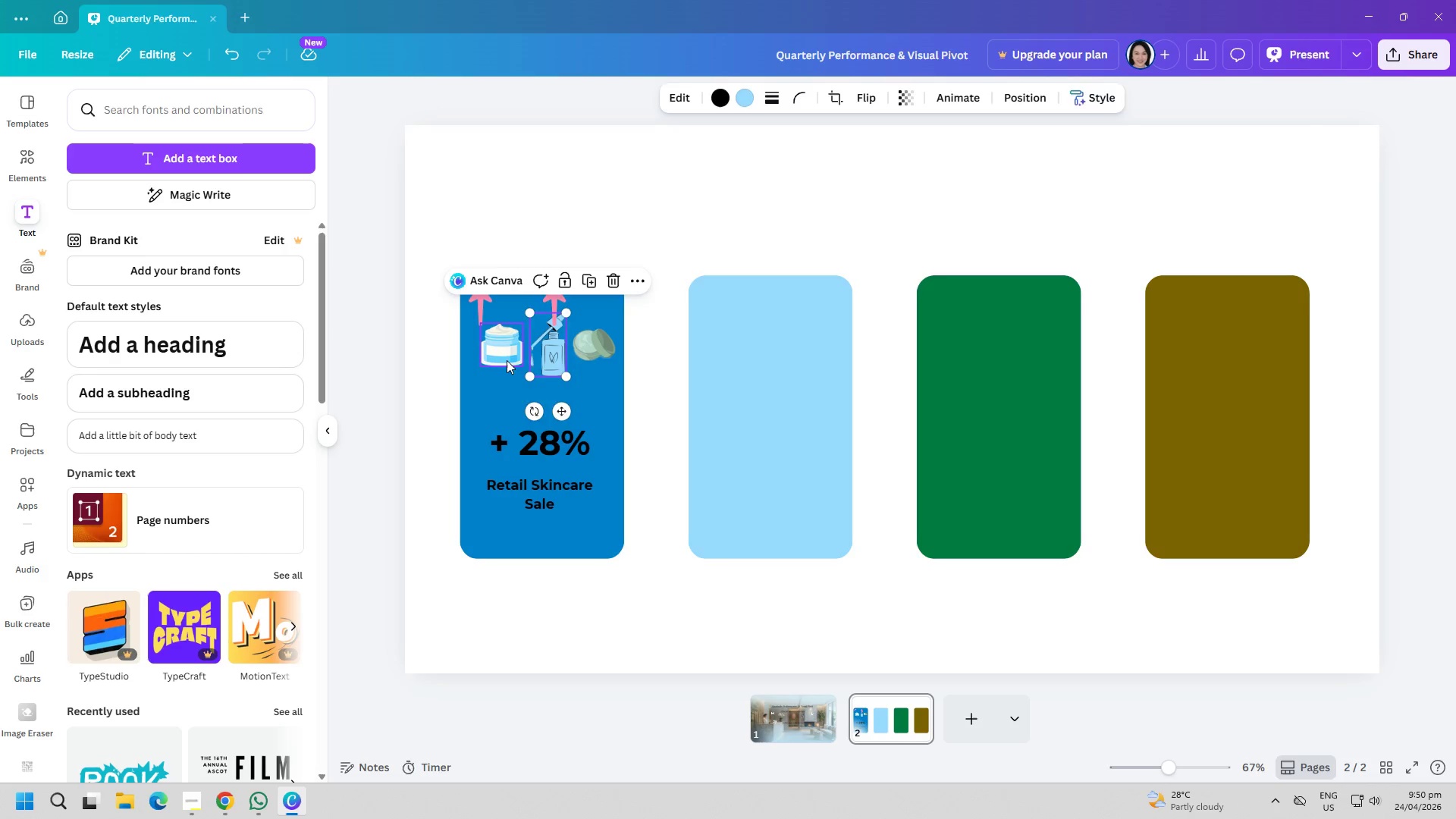 
left_click_drag(start_coordinate=[507, 360], to_coordinate=[503, 370])
 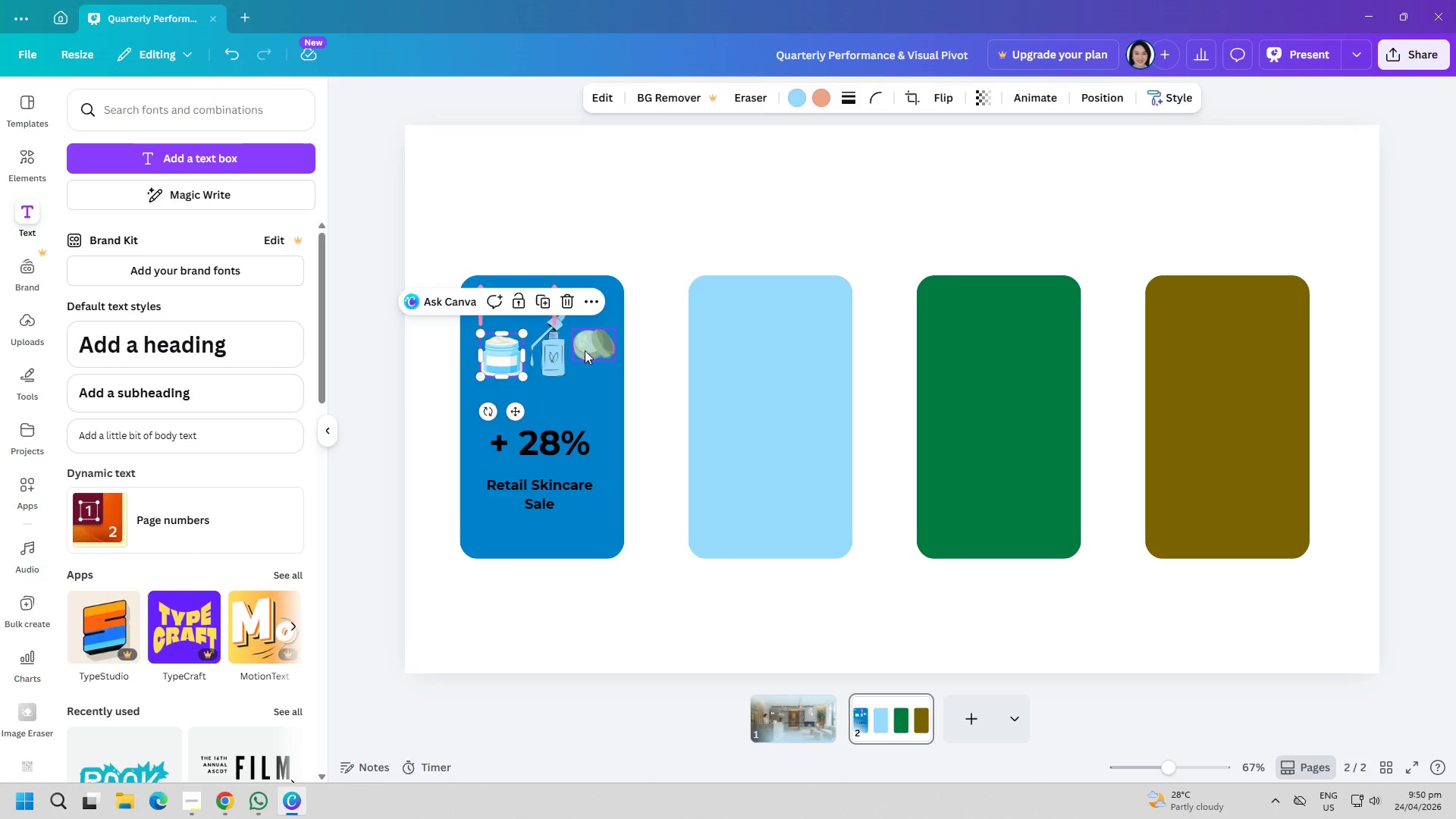 
left_click_drag(start_coordinate=[586, 350], to_coordinate=[586, 365])
 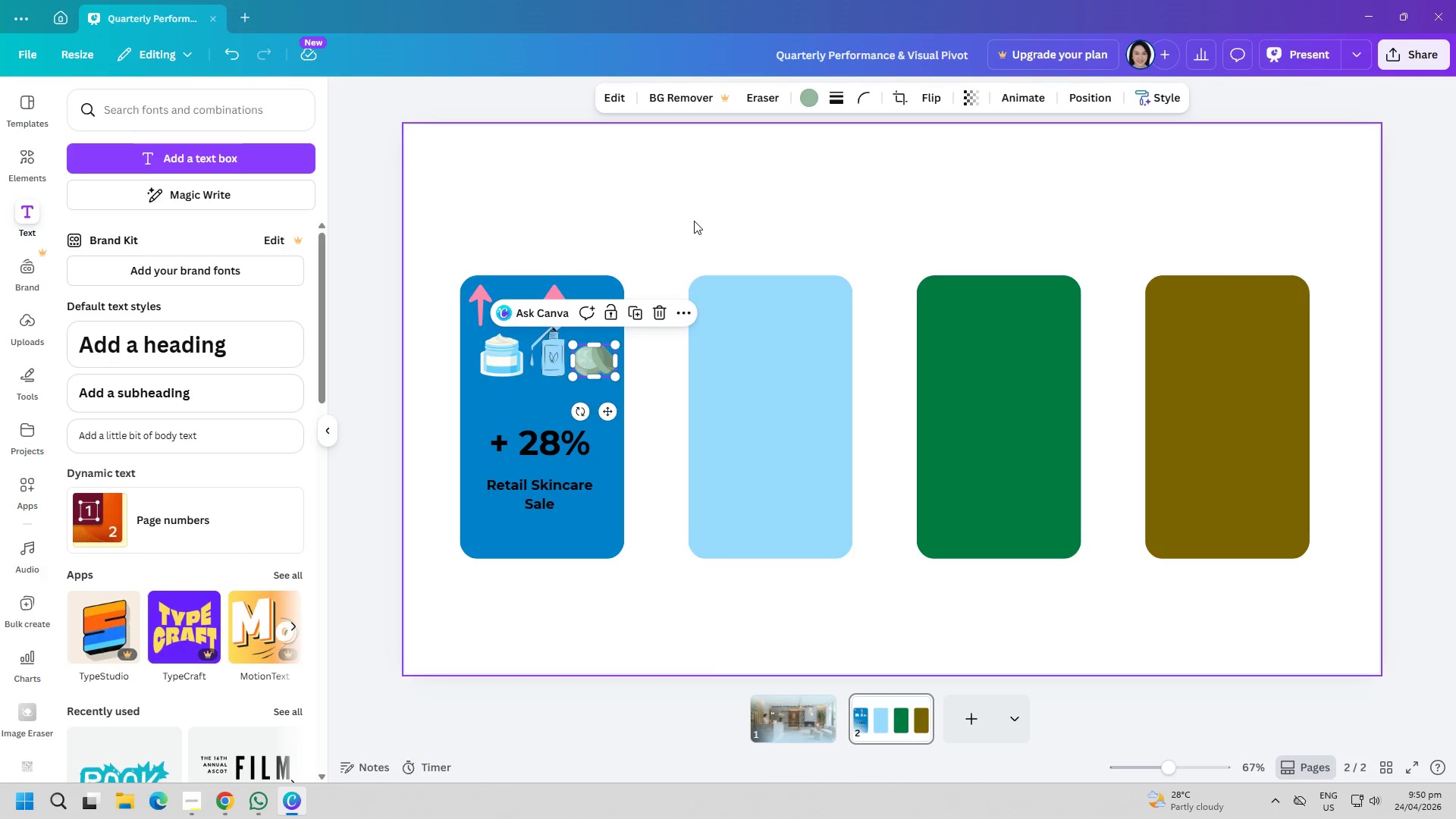 
left_click([694, 218])
 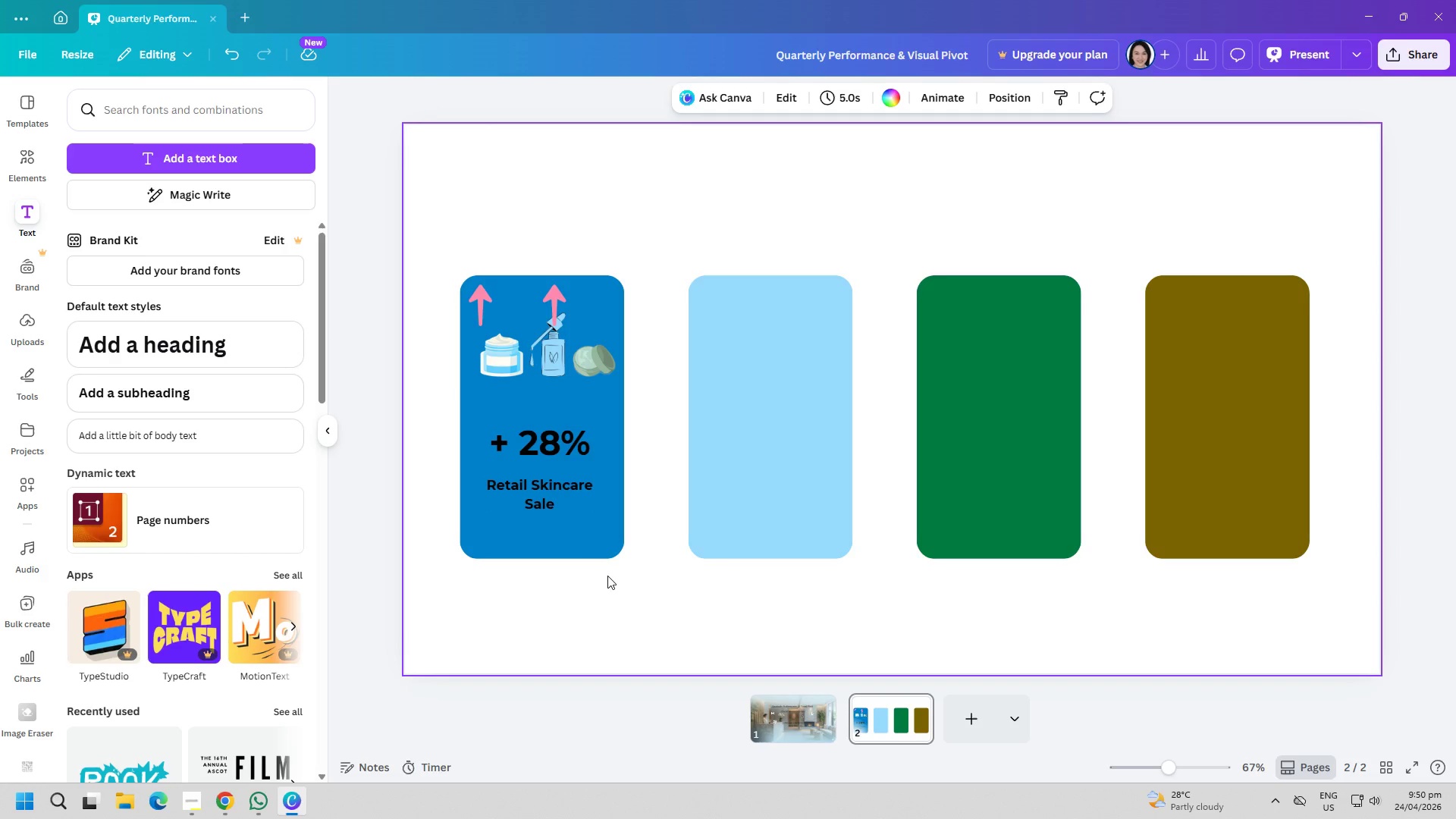 
wait(18.62)
 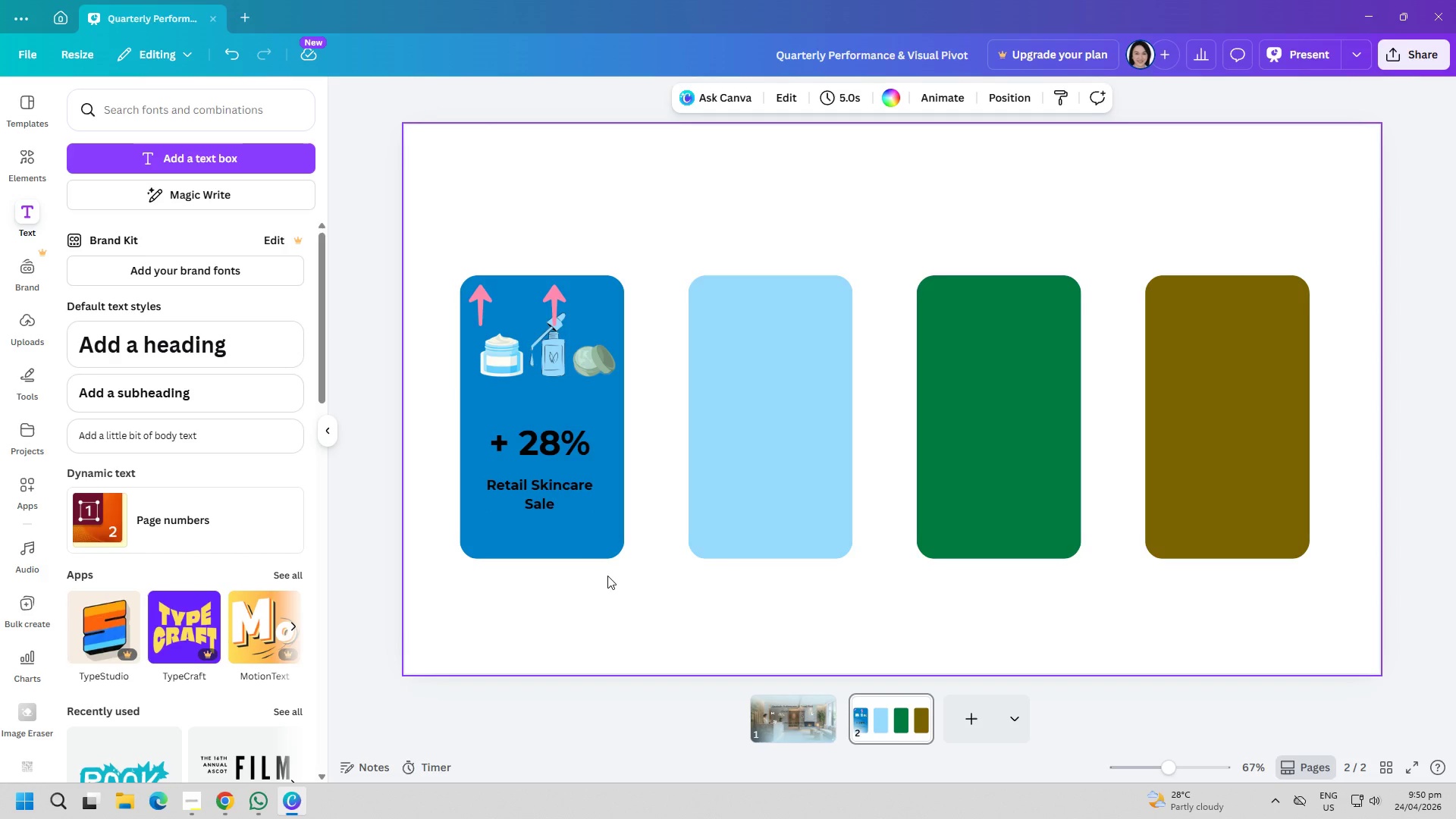 
double_click([847, 265])
 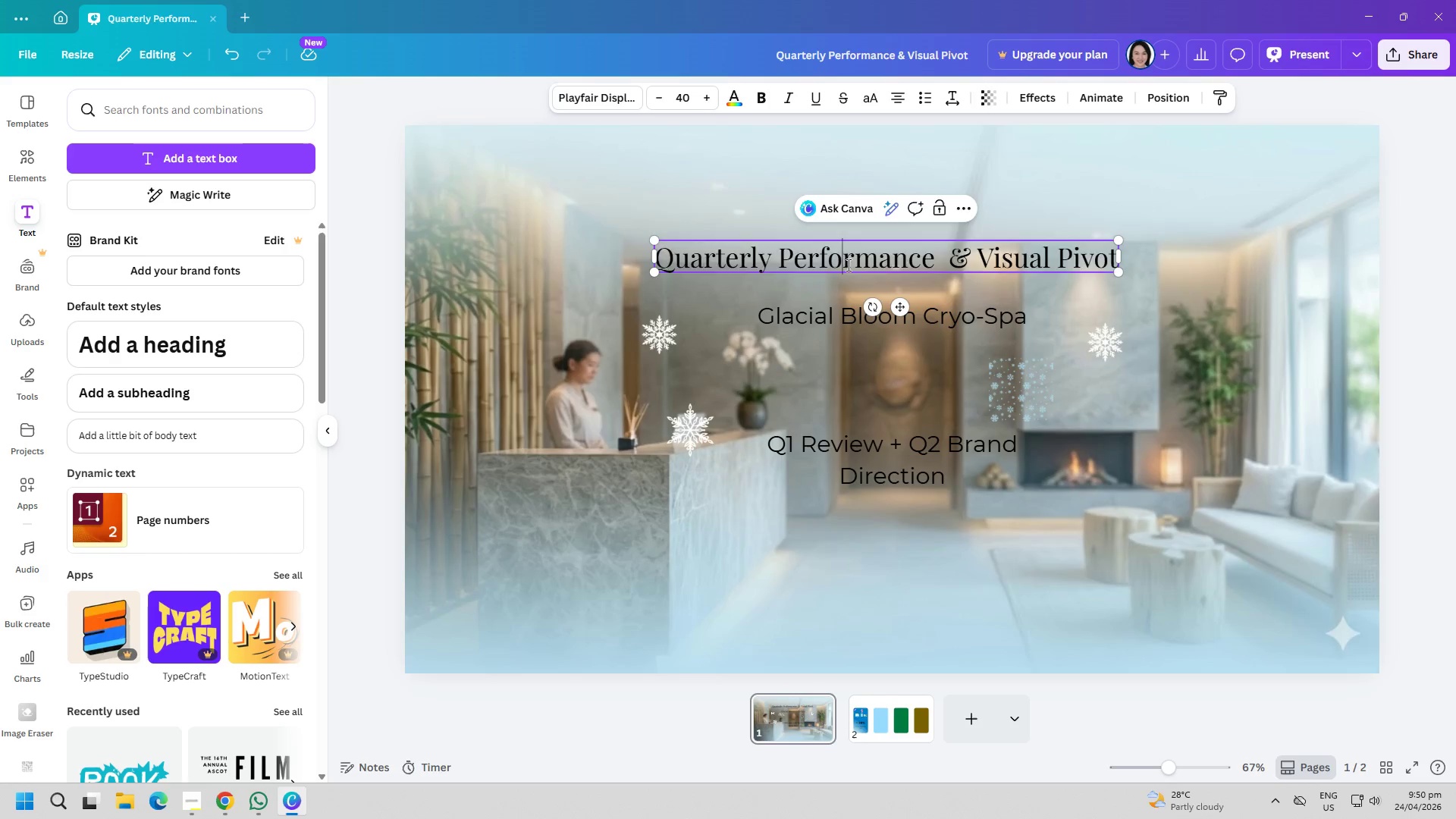 
triple_click([847, 265])
 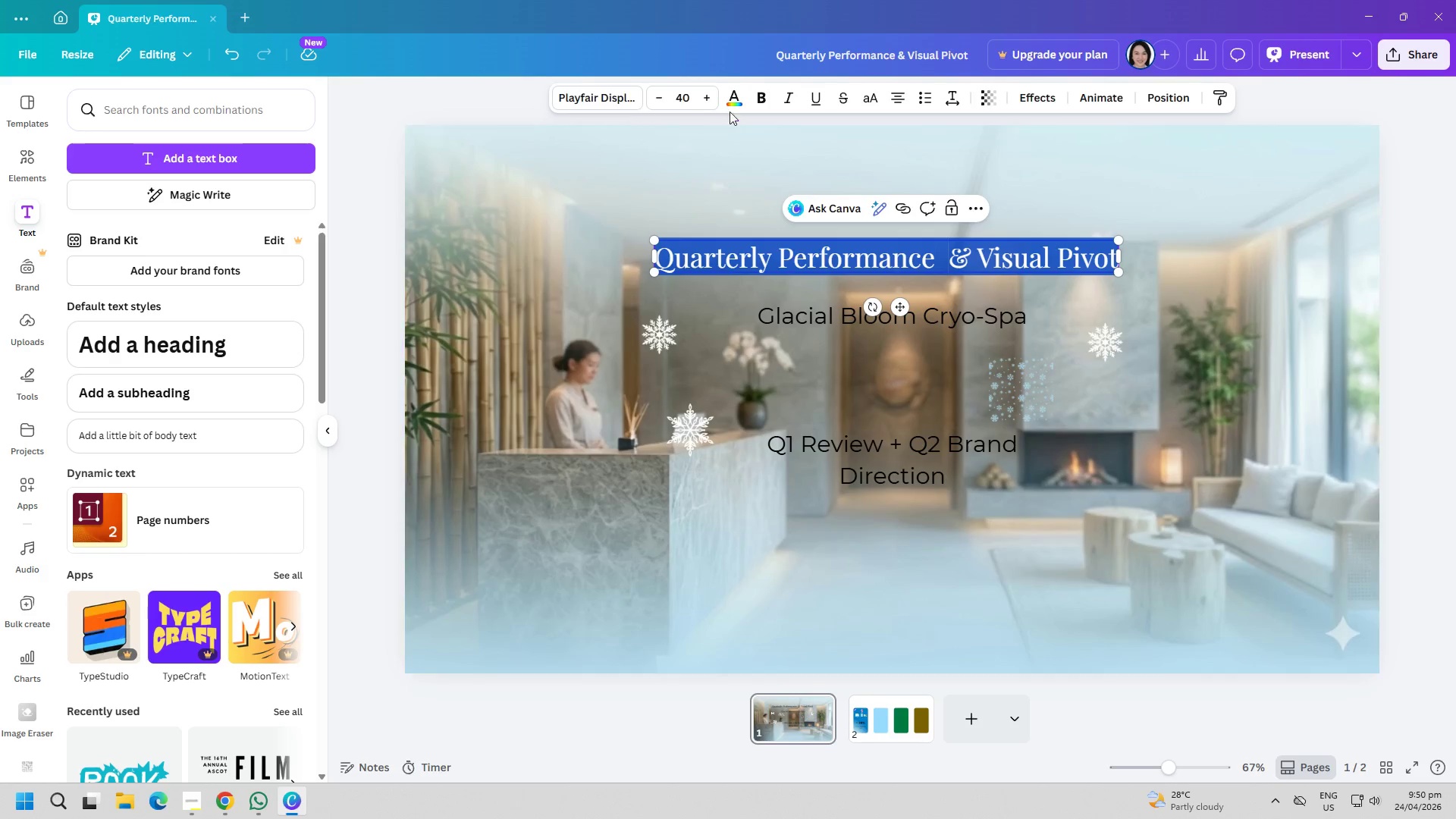 
left_click([730, 98])
 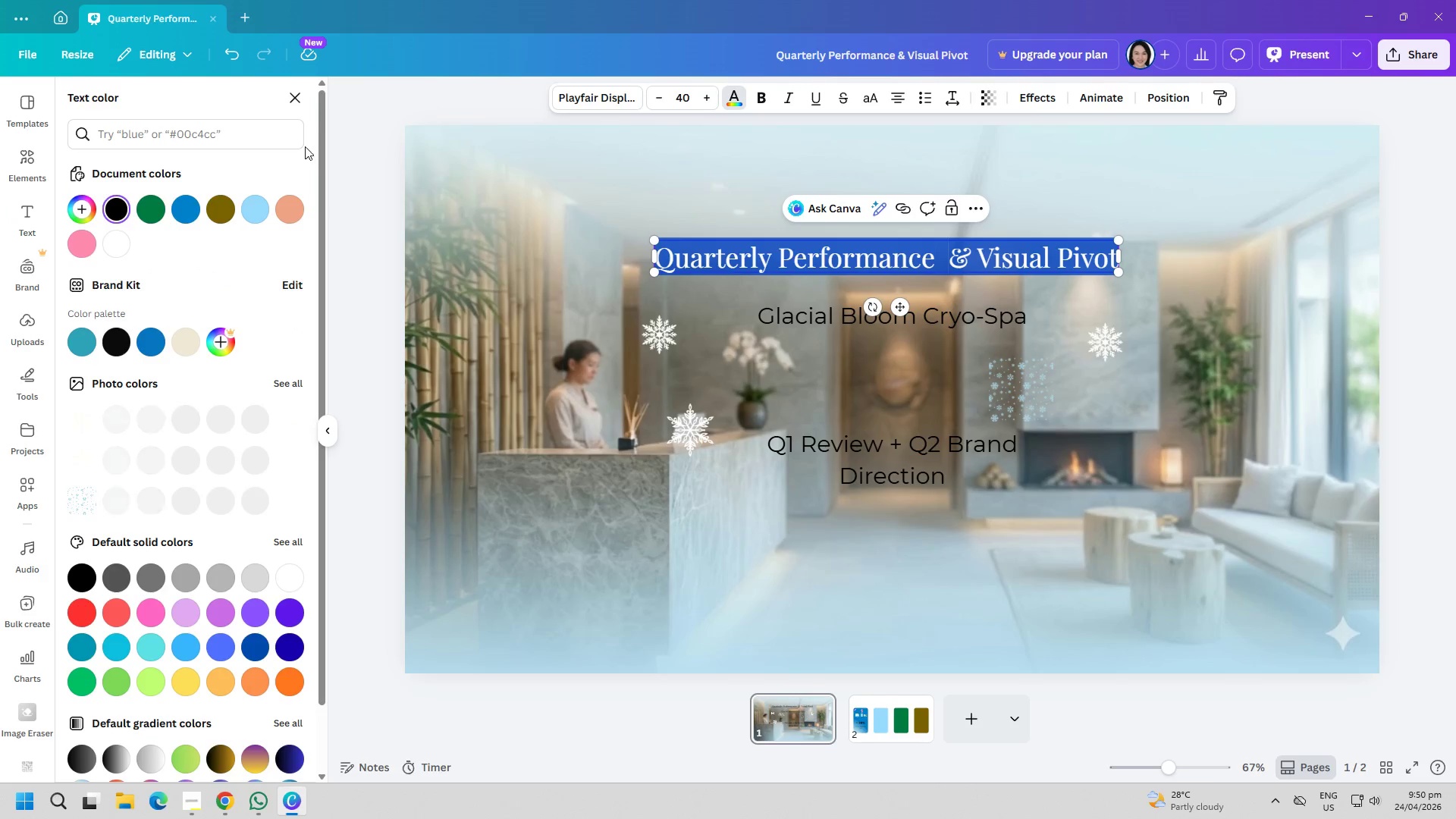 
left_click([232, 135])
 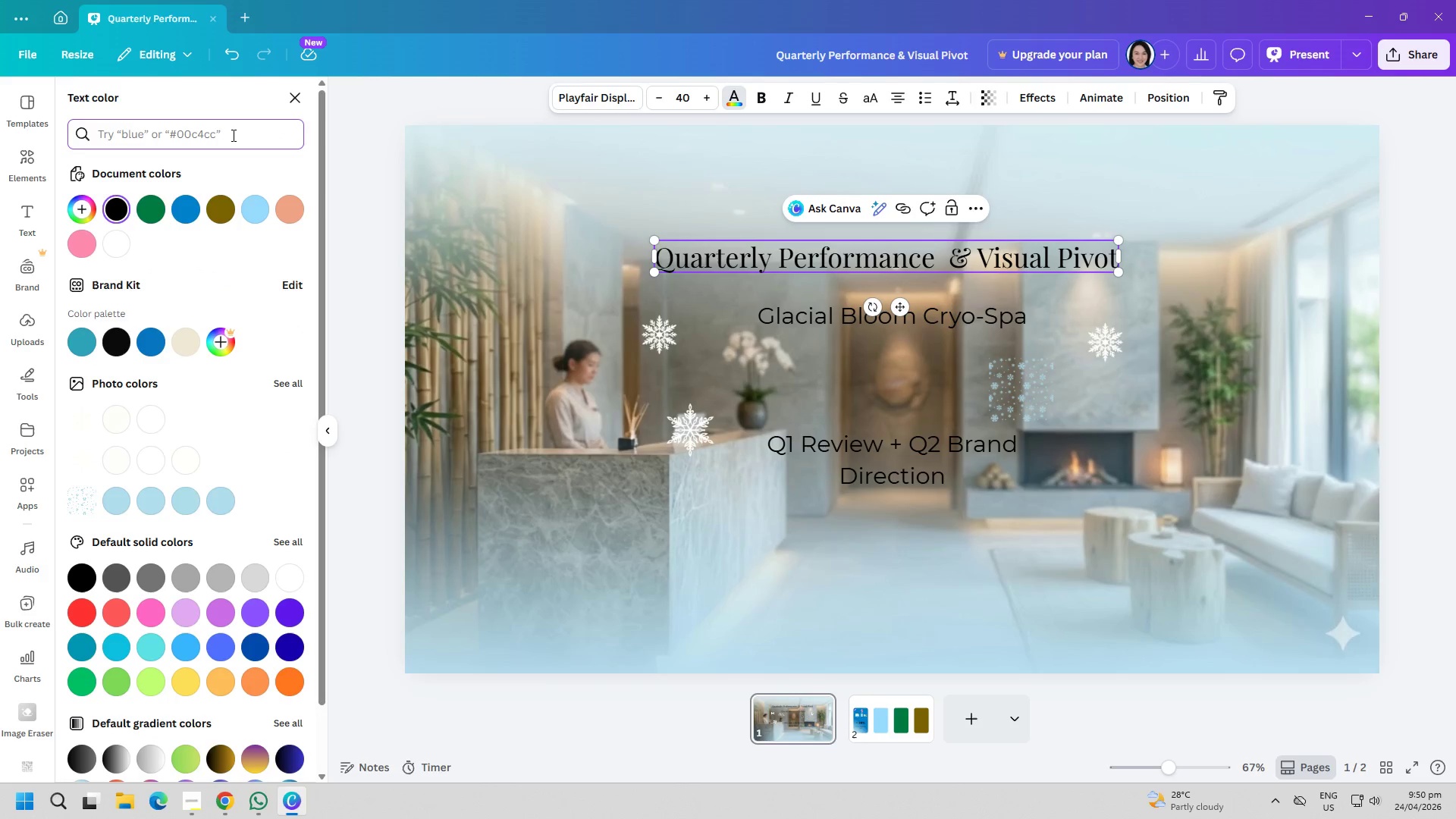 
key(Meta+MetaLeft)
 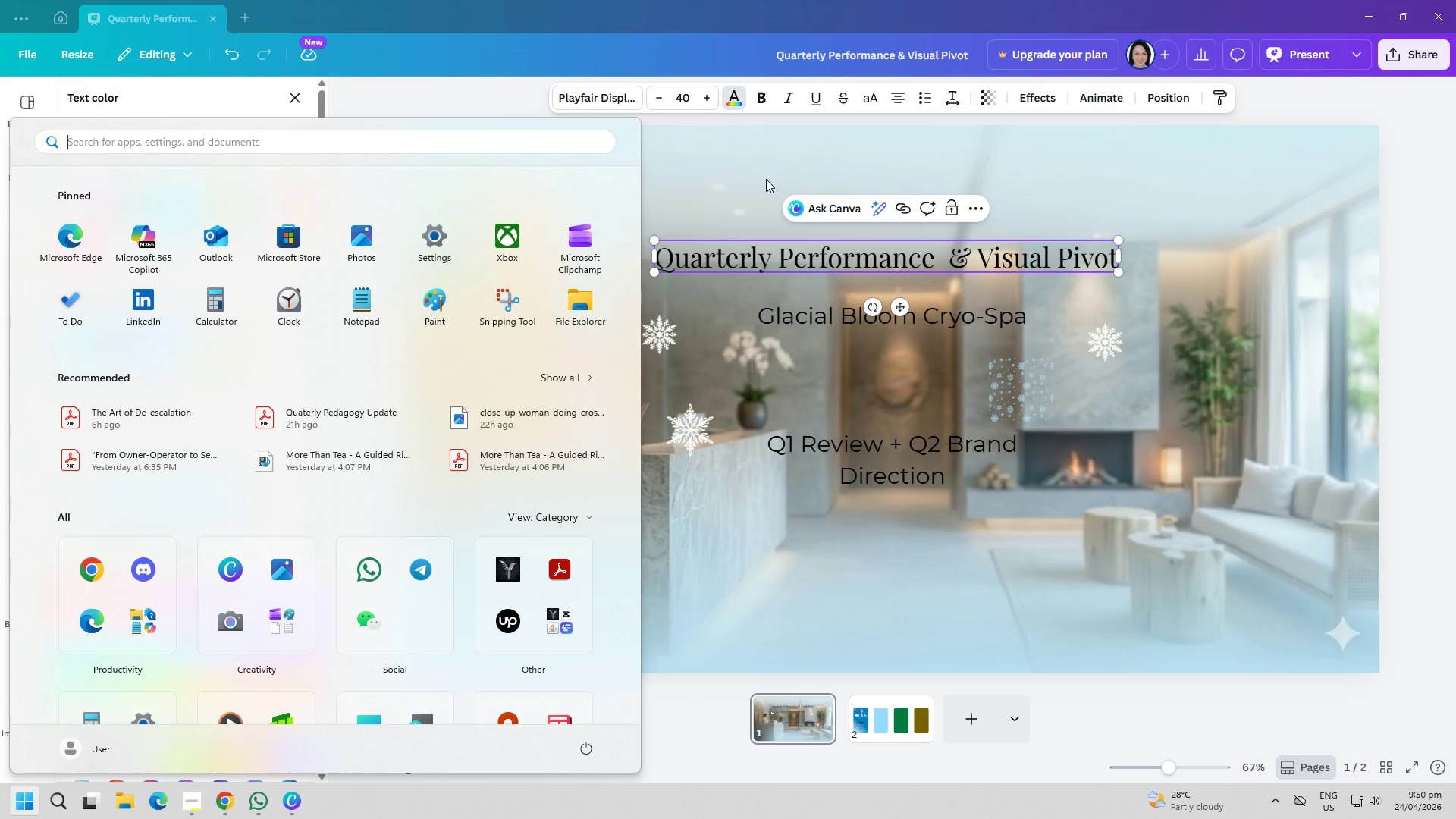 
double_click([738, 253])
 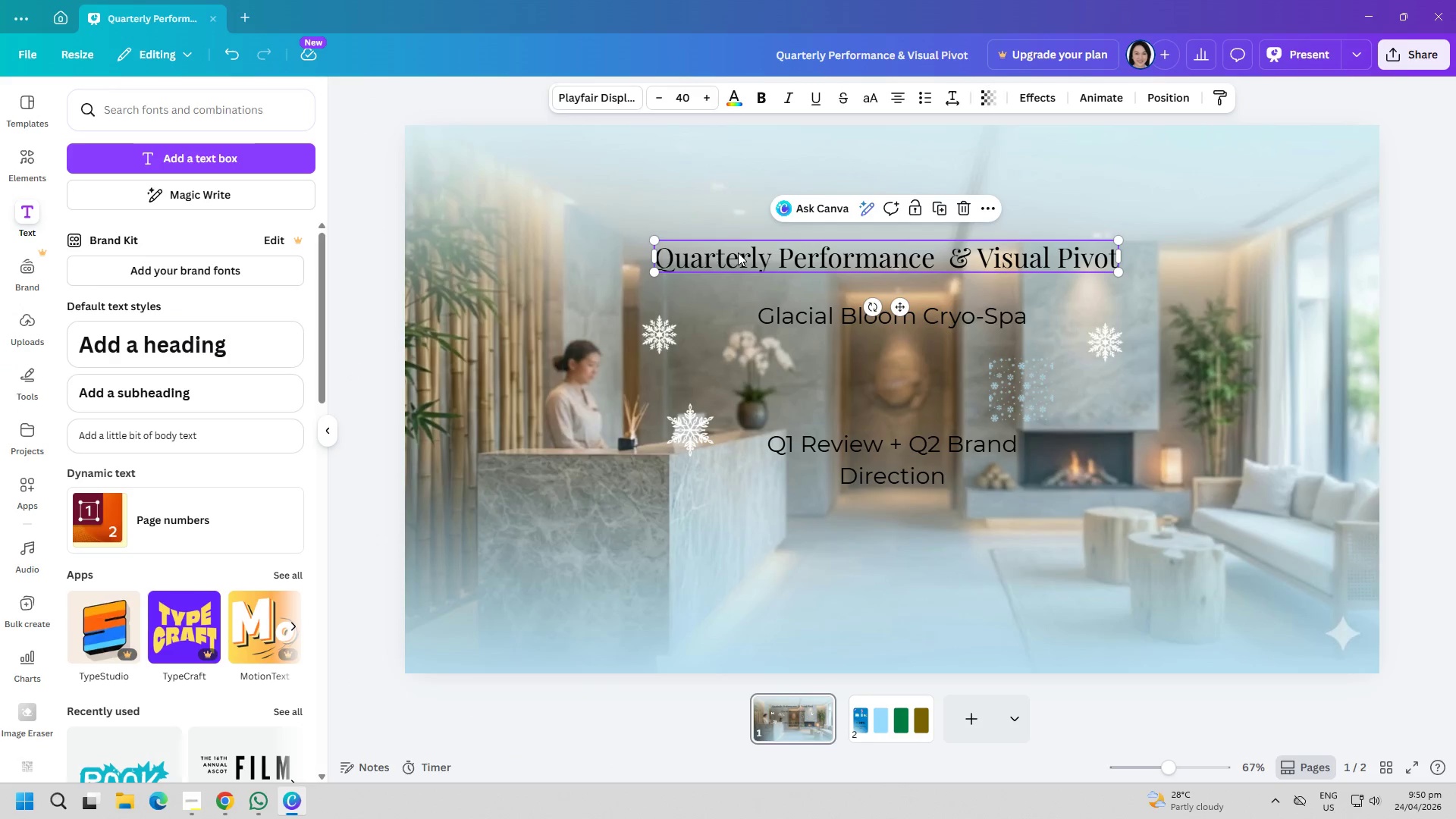 
triple_click([738, 253])
 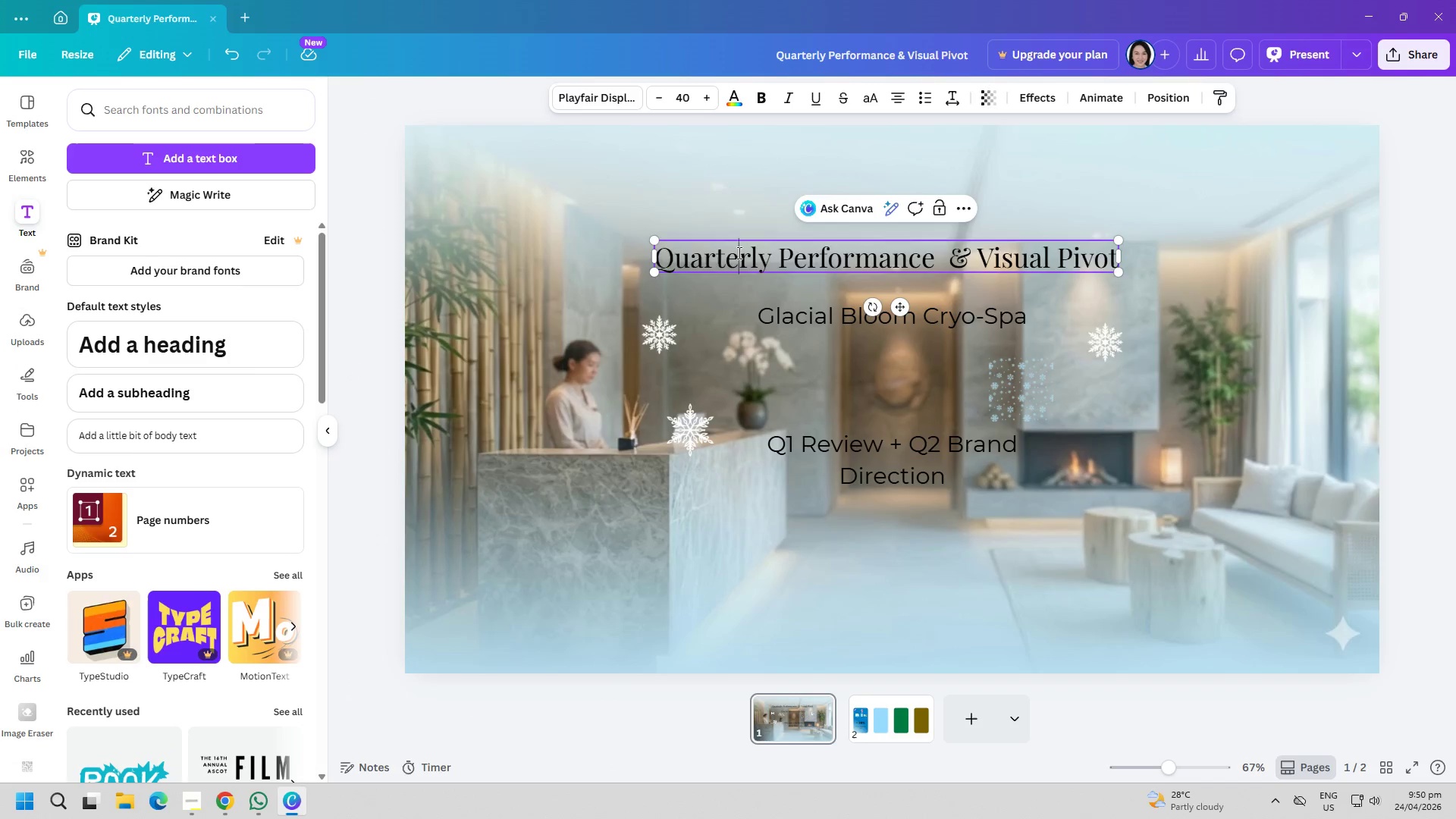 
triple_click([738, 253])
 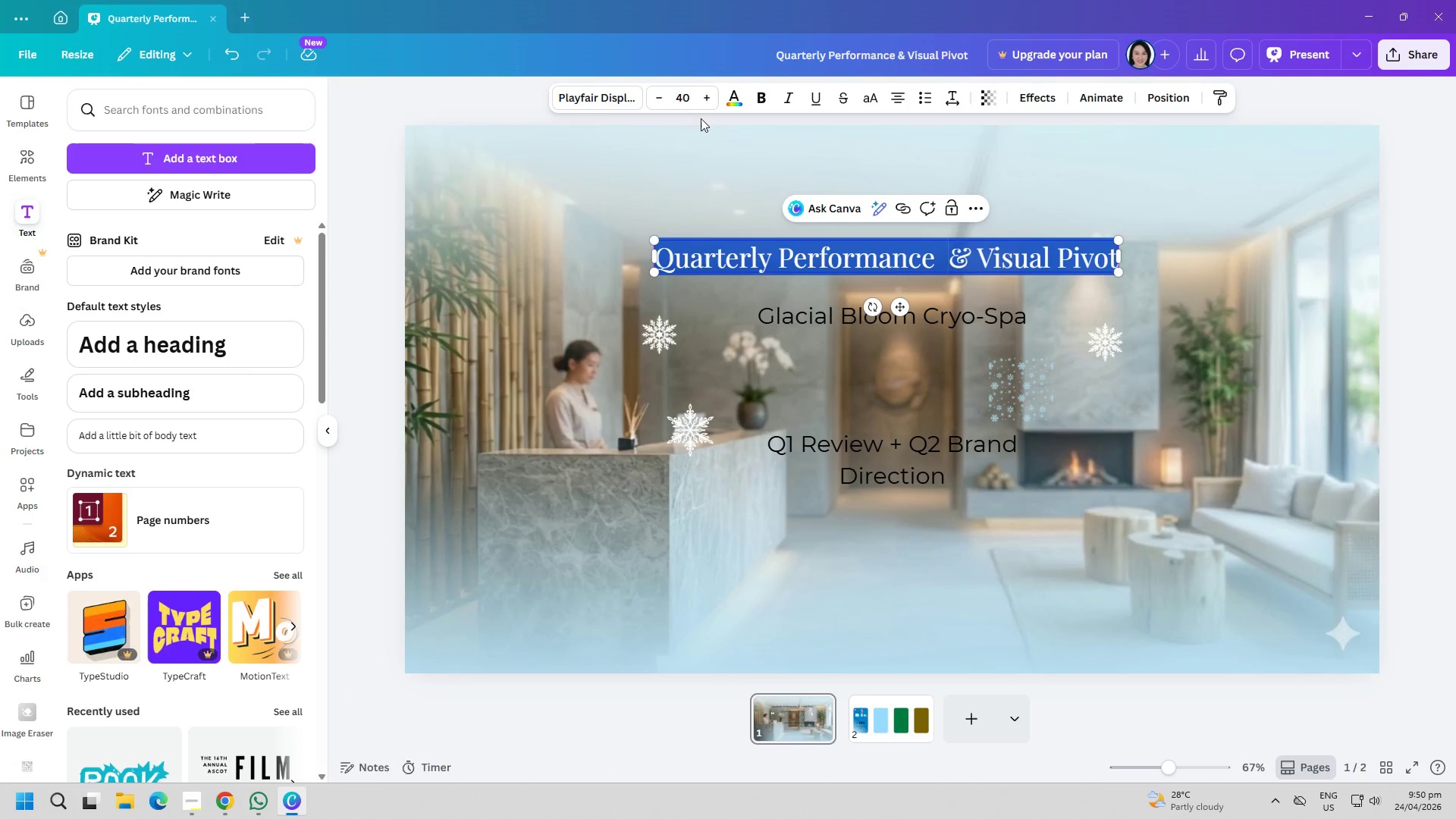 
left_click([739, 93])
 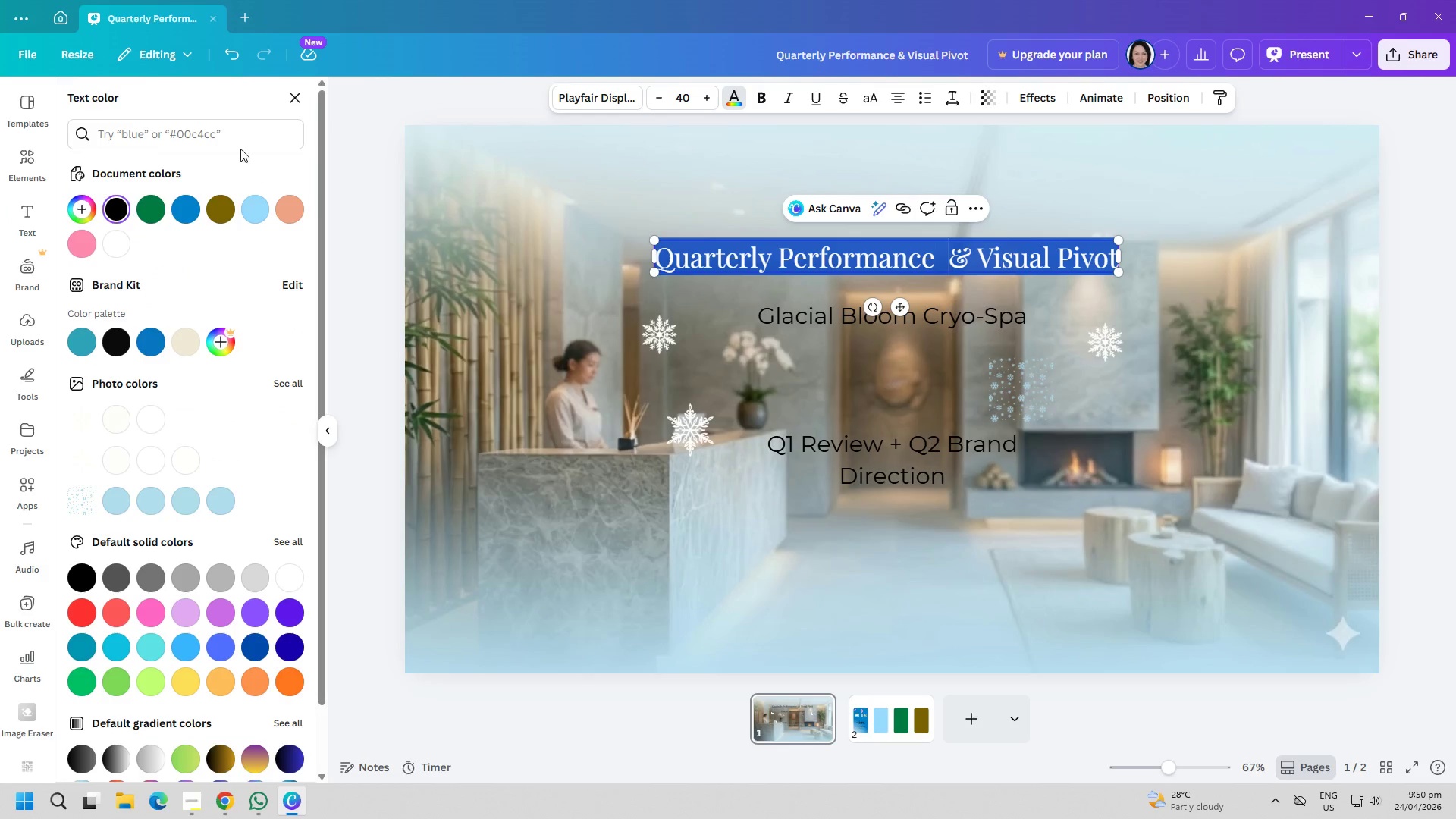 
left_click([237, 146])
 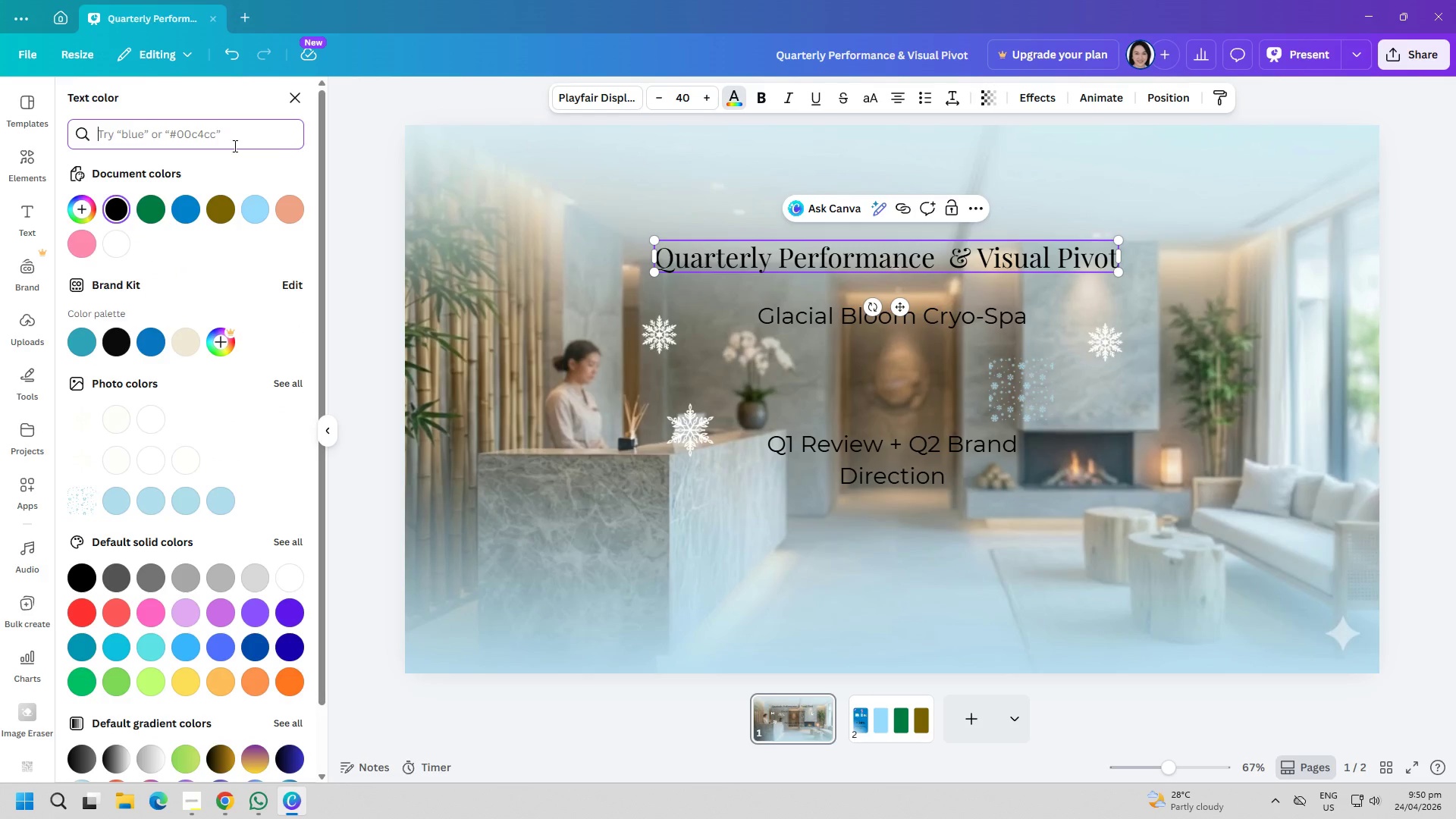 
type(59646b)
 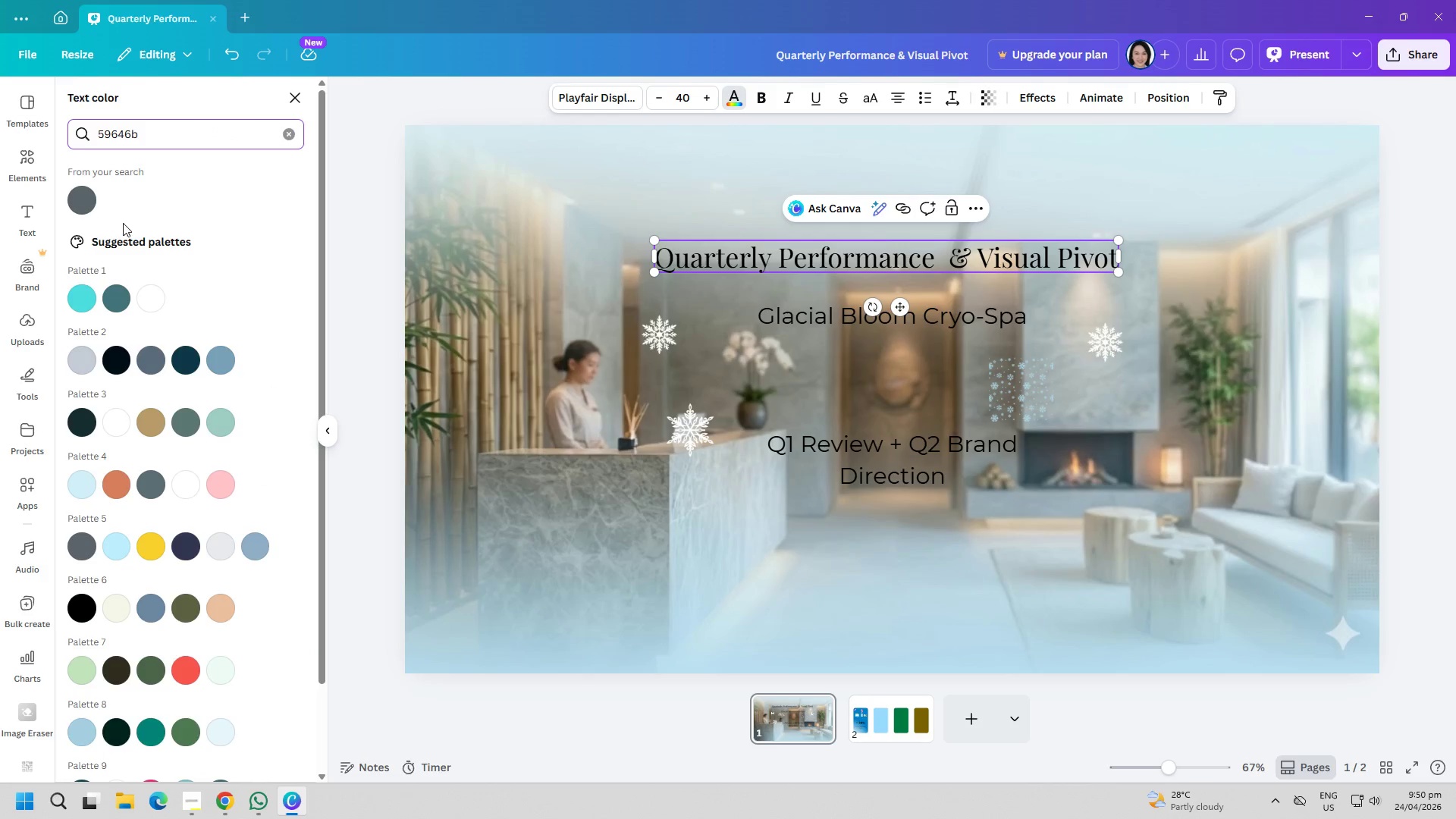 
left_click([90, 217])
 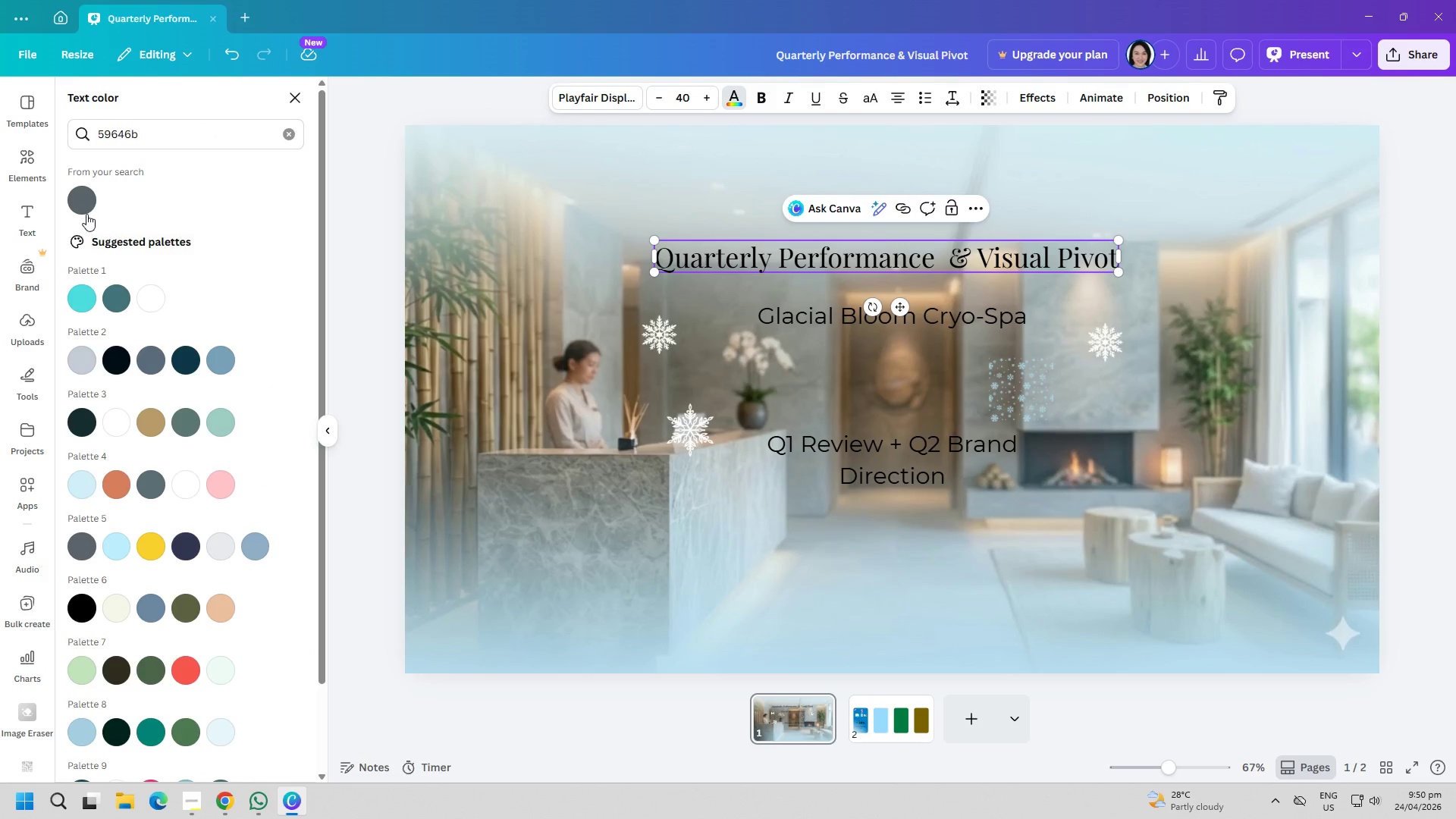 
left_click([86, 214])
 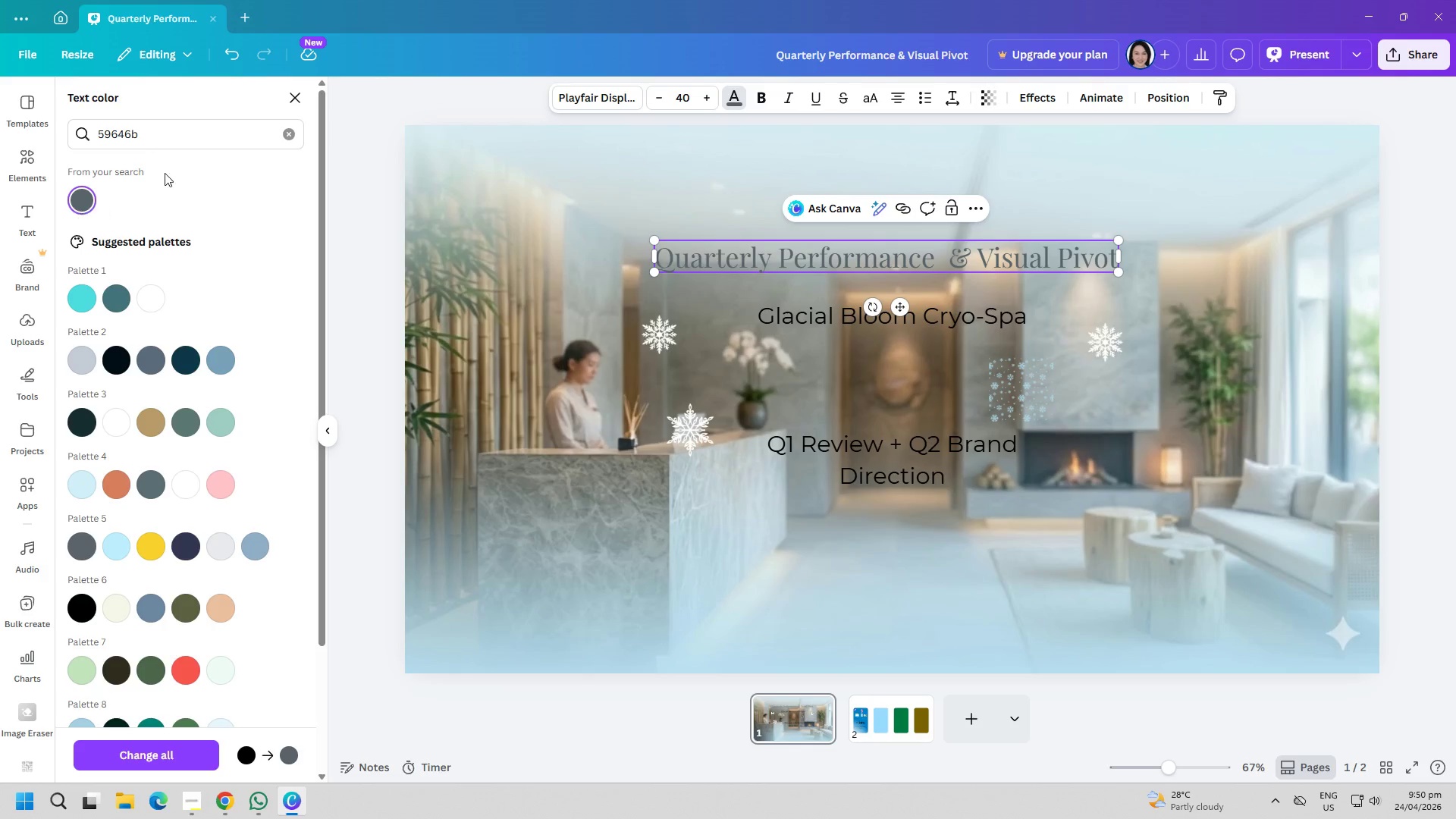 
double_click([211, 133])
 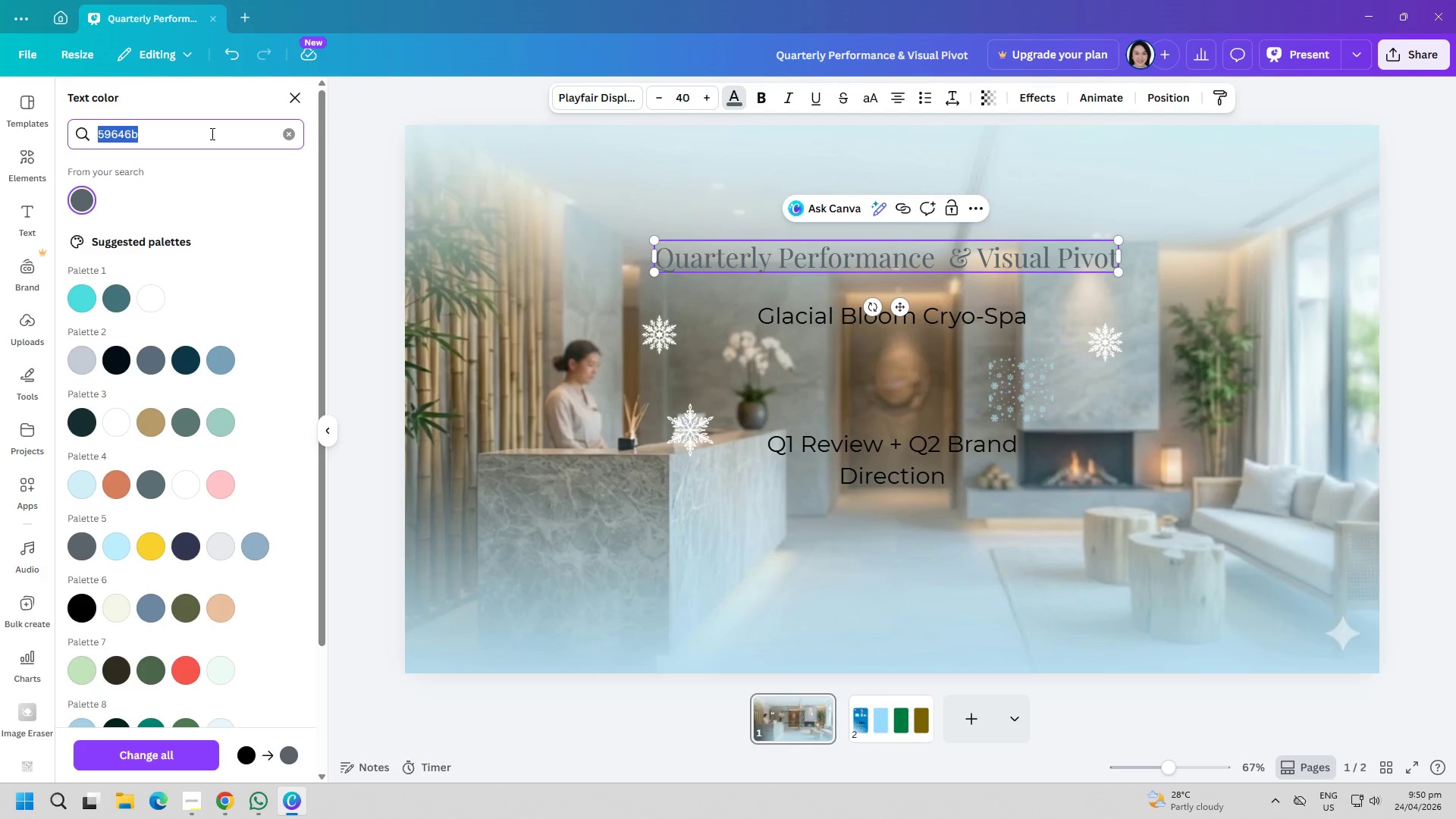 
triple_click([211, 133])
 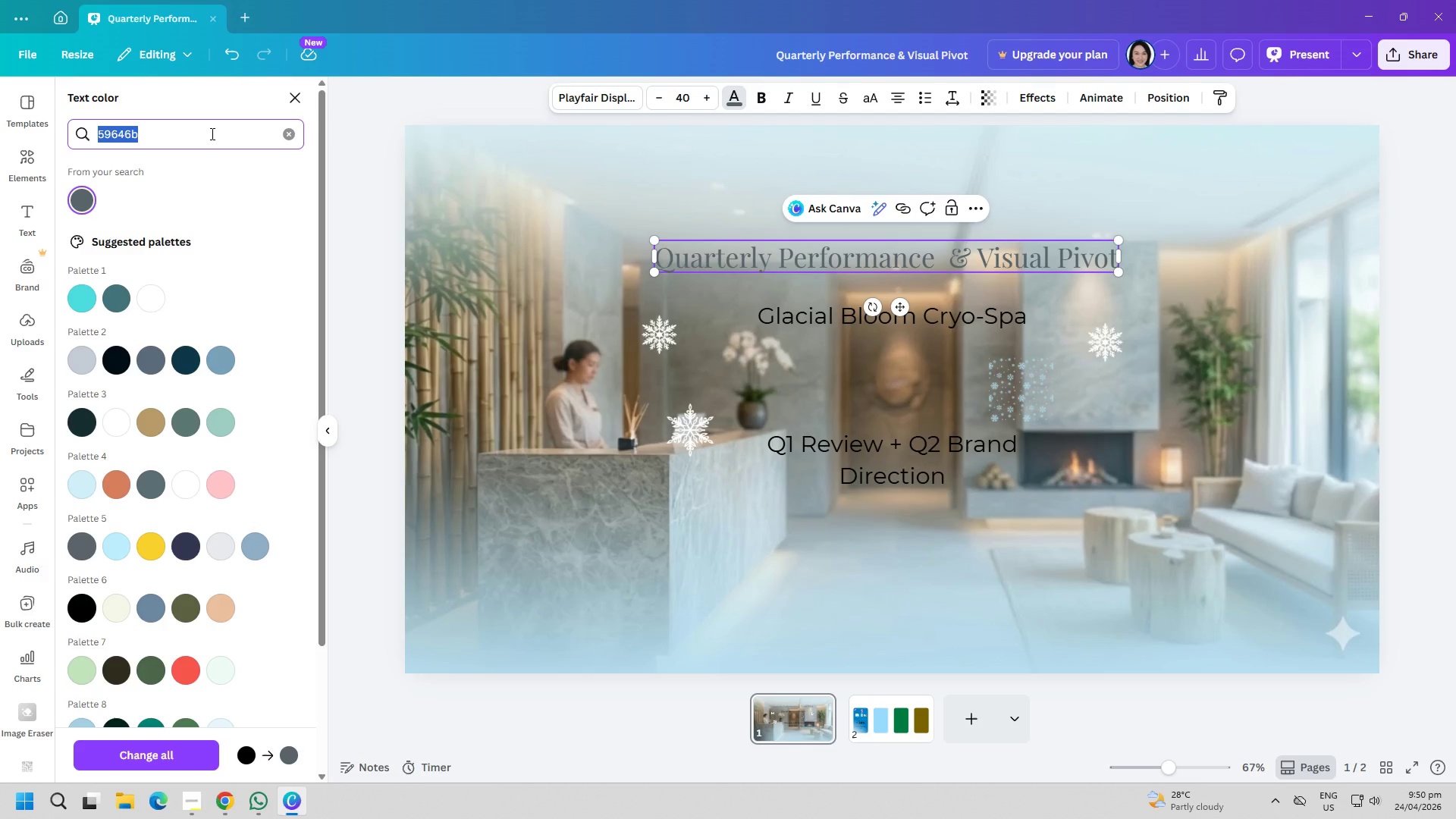 
type(f8f9f7)
 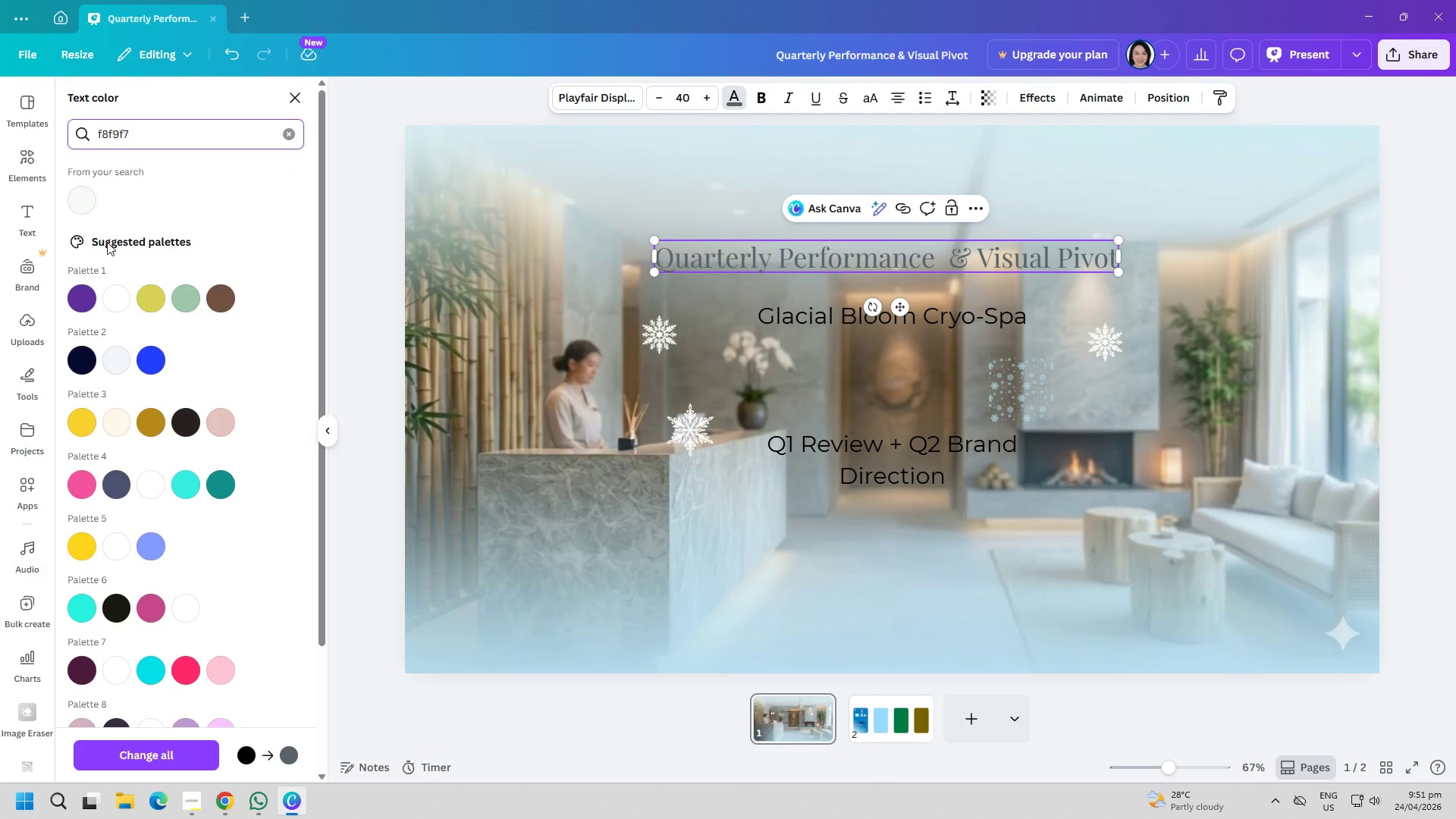 
left_click([85, 207])
 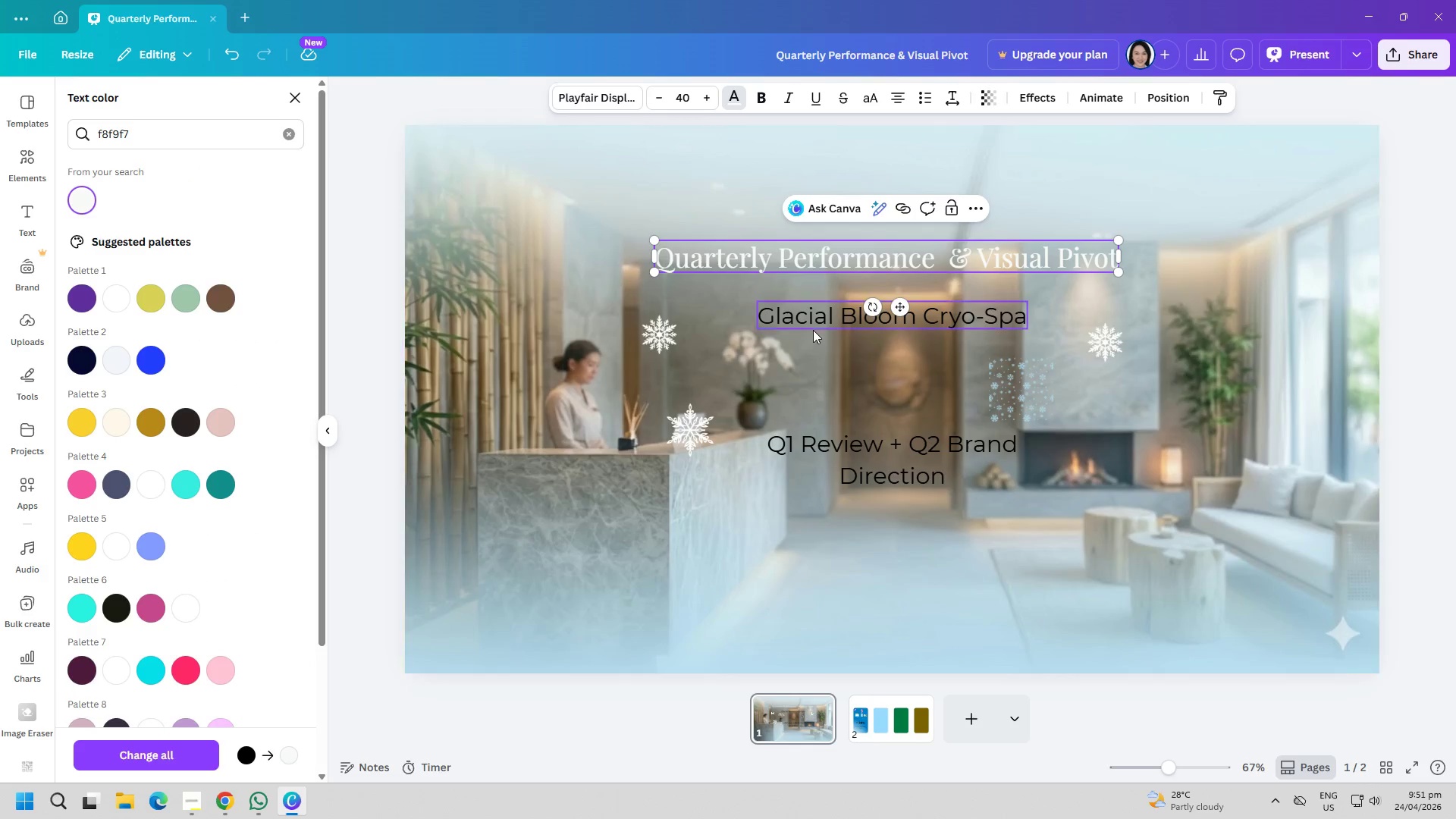 
double_click([824, 325])
 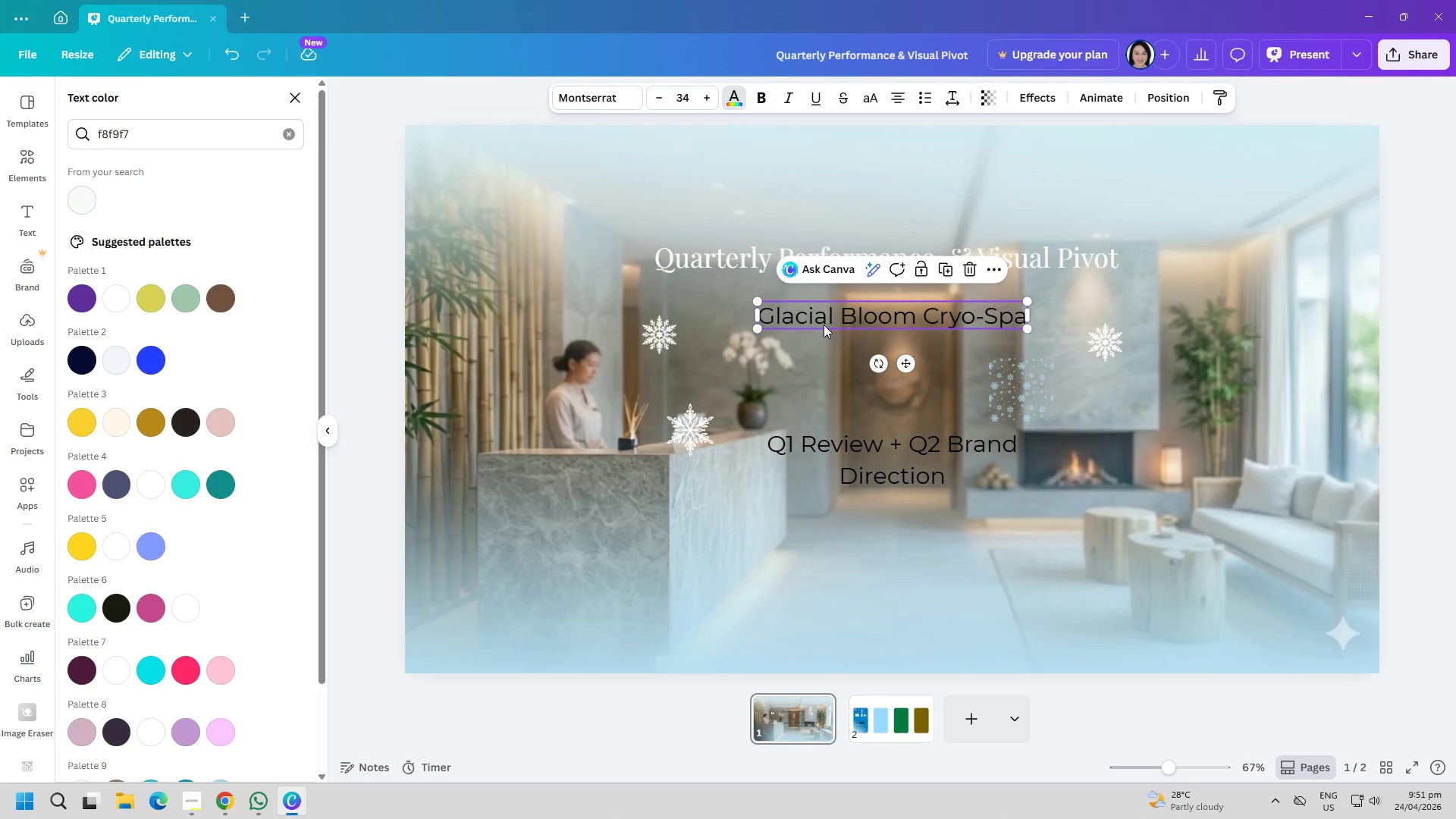 
triple_click([824, 325])
 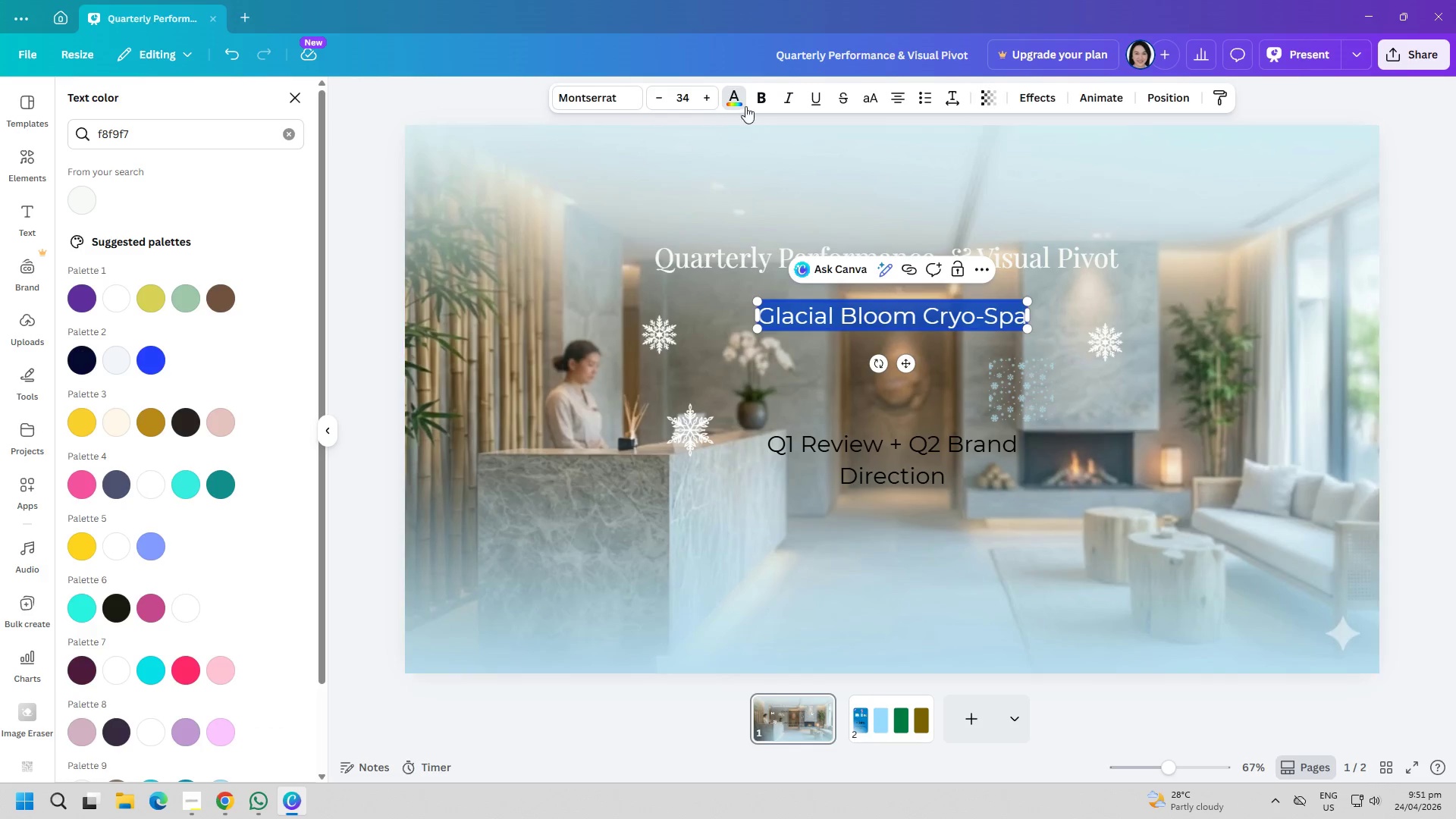 
left_click([740, 96])
 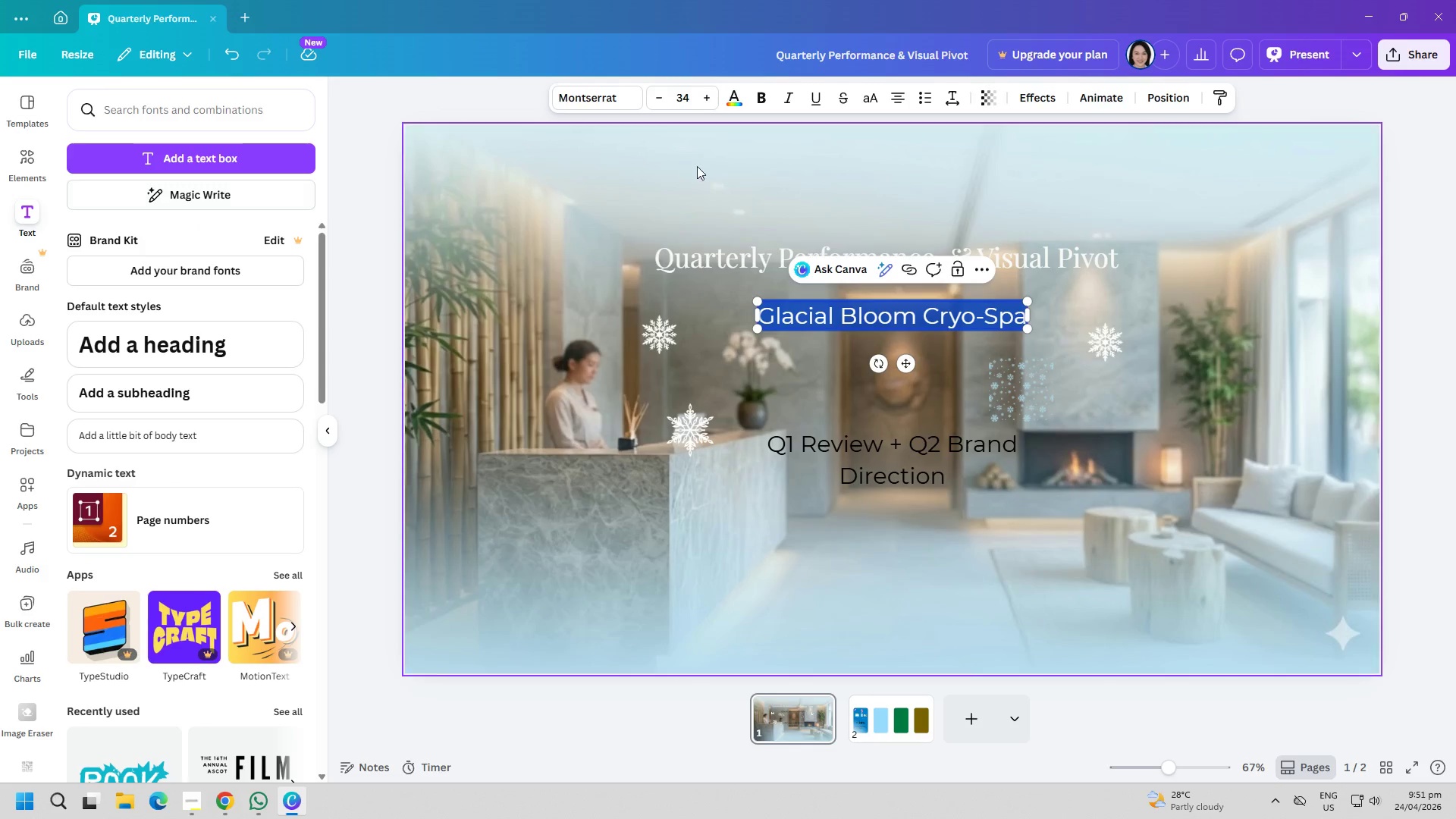 
left_click([735, 93])
 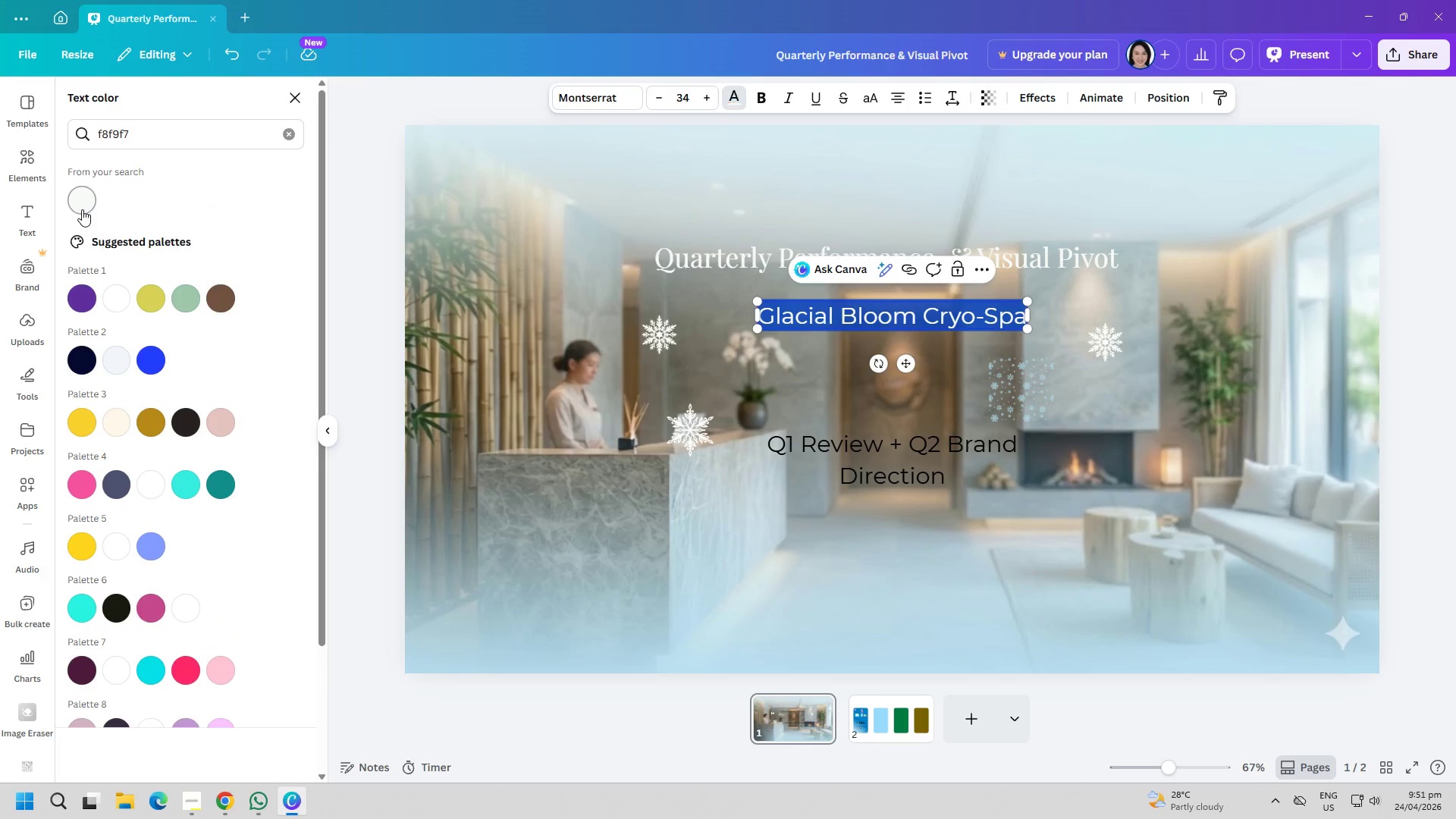 
double_click([75, 193])
 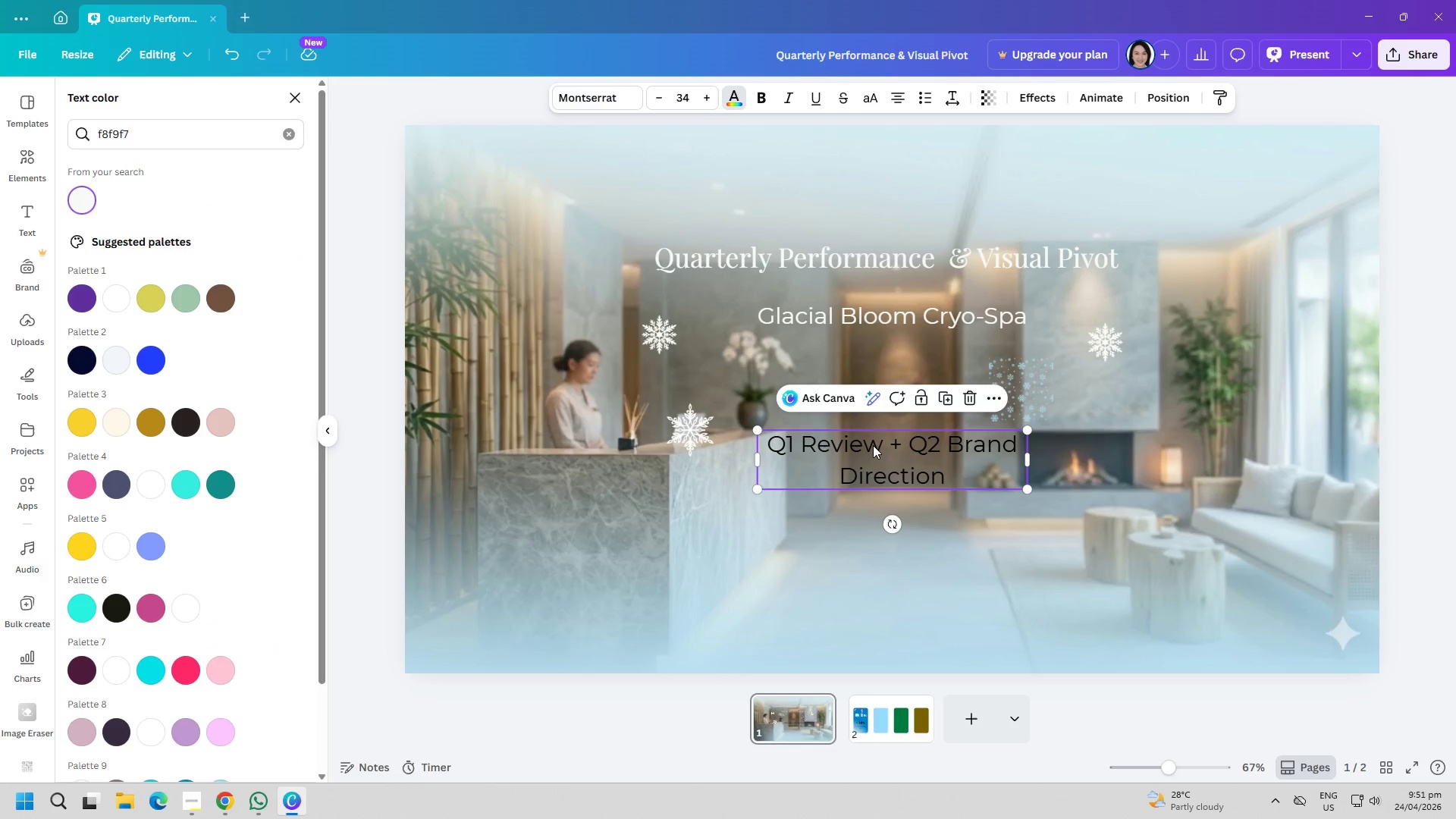 
double_click([873, 445])
 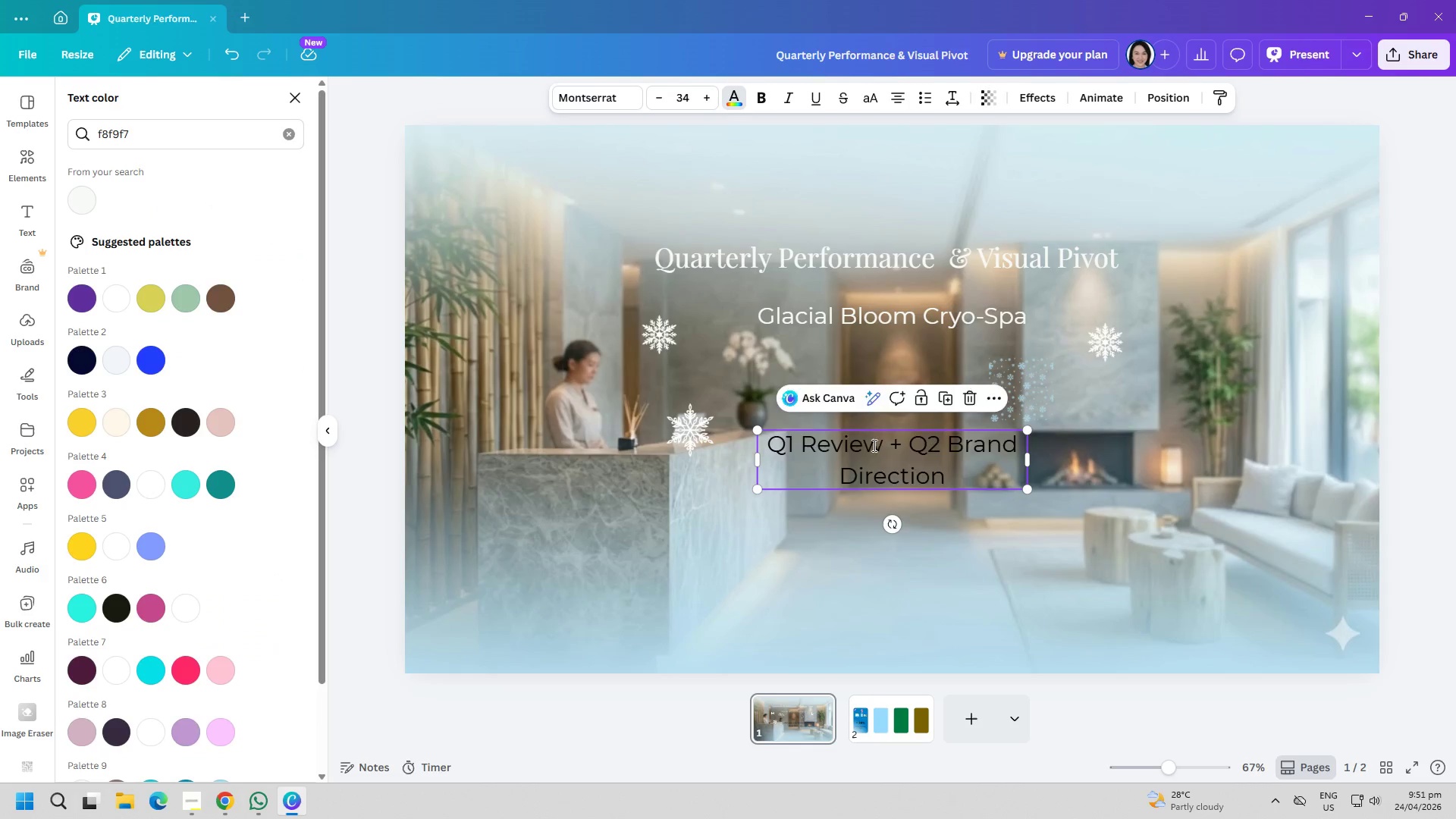 
triple_click([873, 445])
 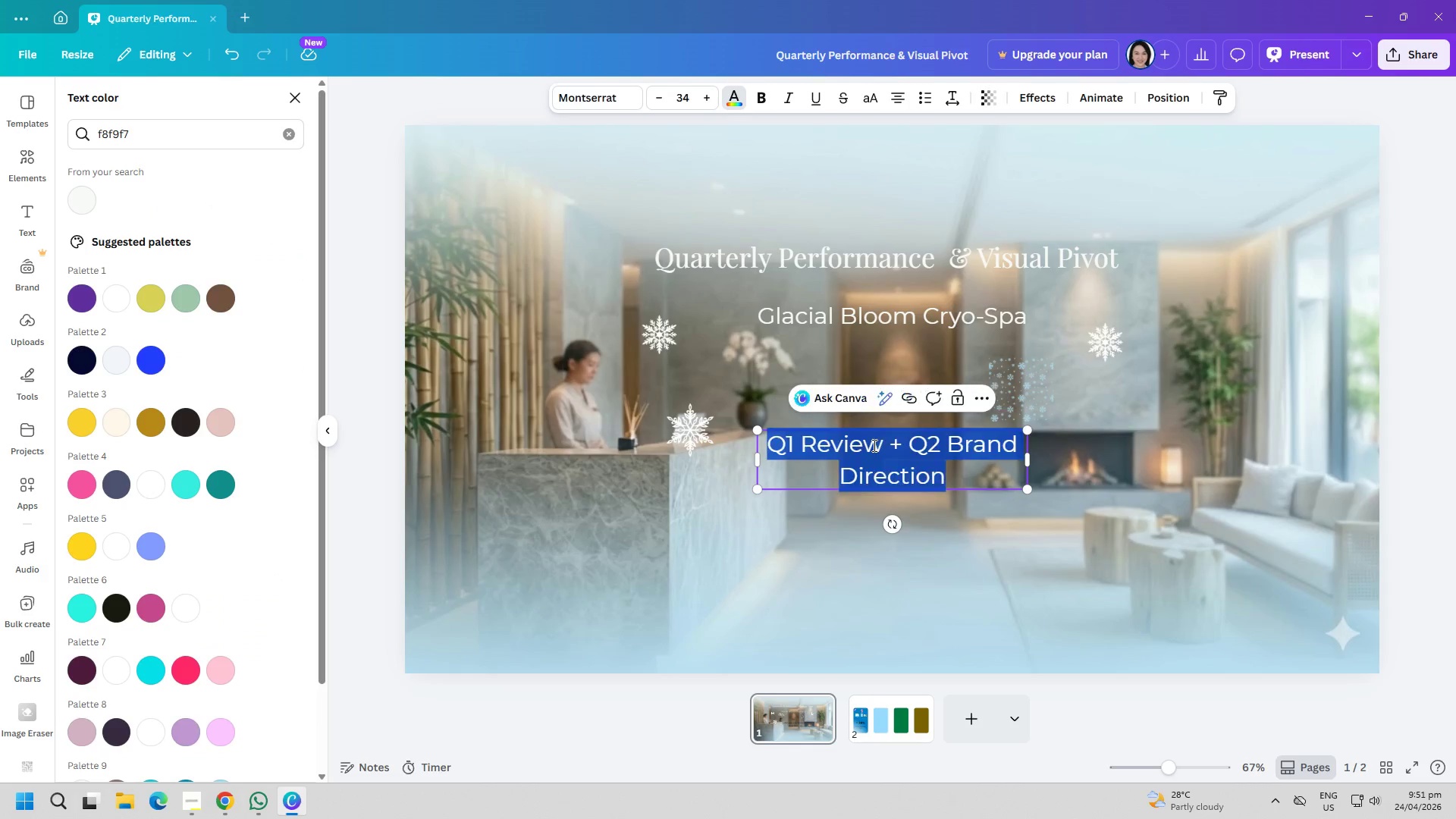 
triple_click([873, 445])
 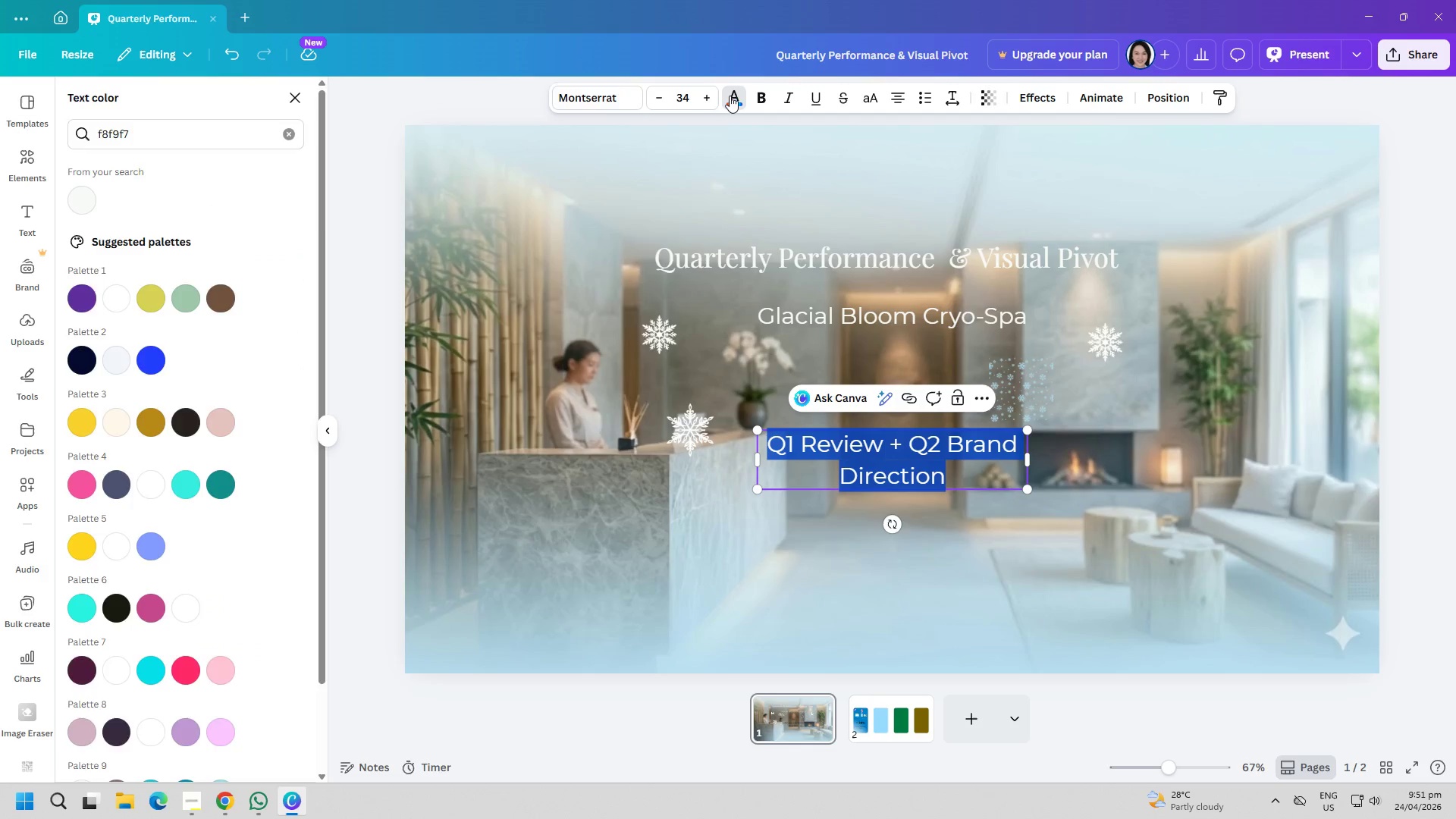 
double_click([730, 96])
 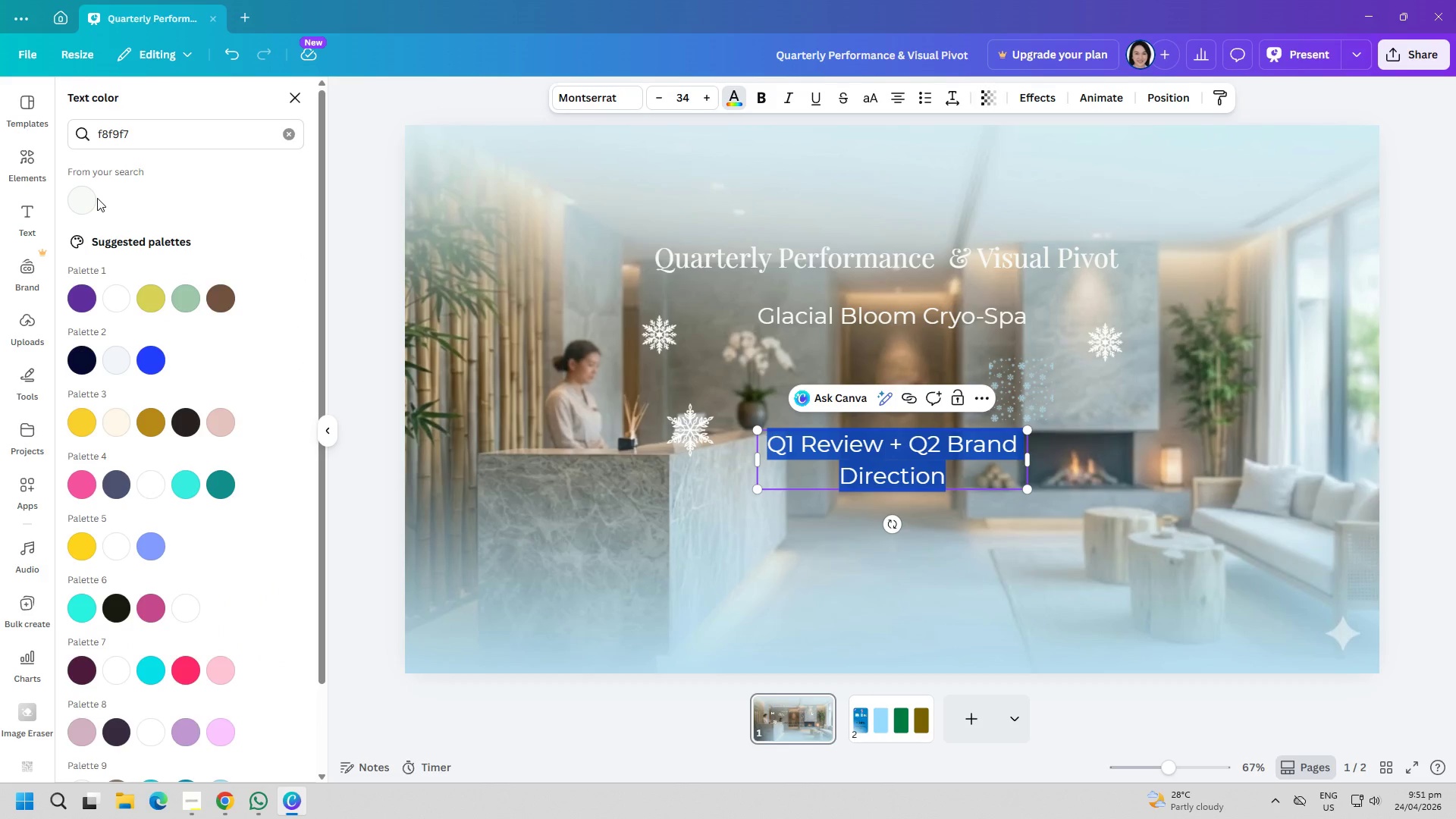 
double_click([90, 198])
 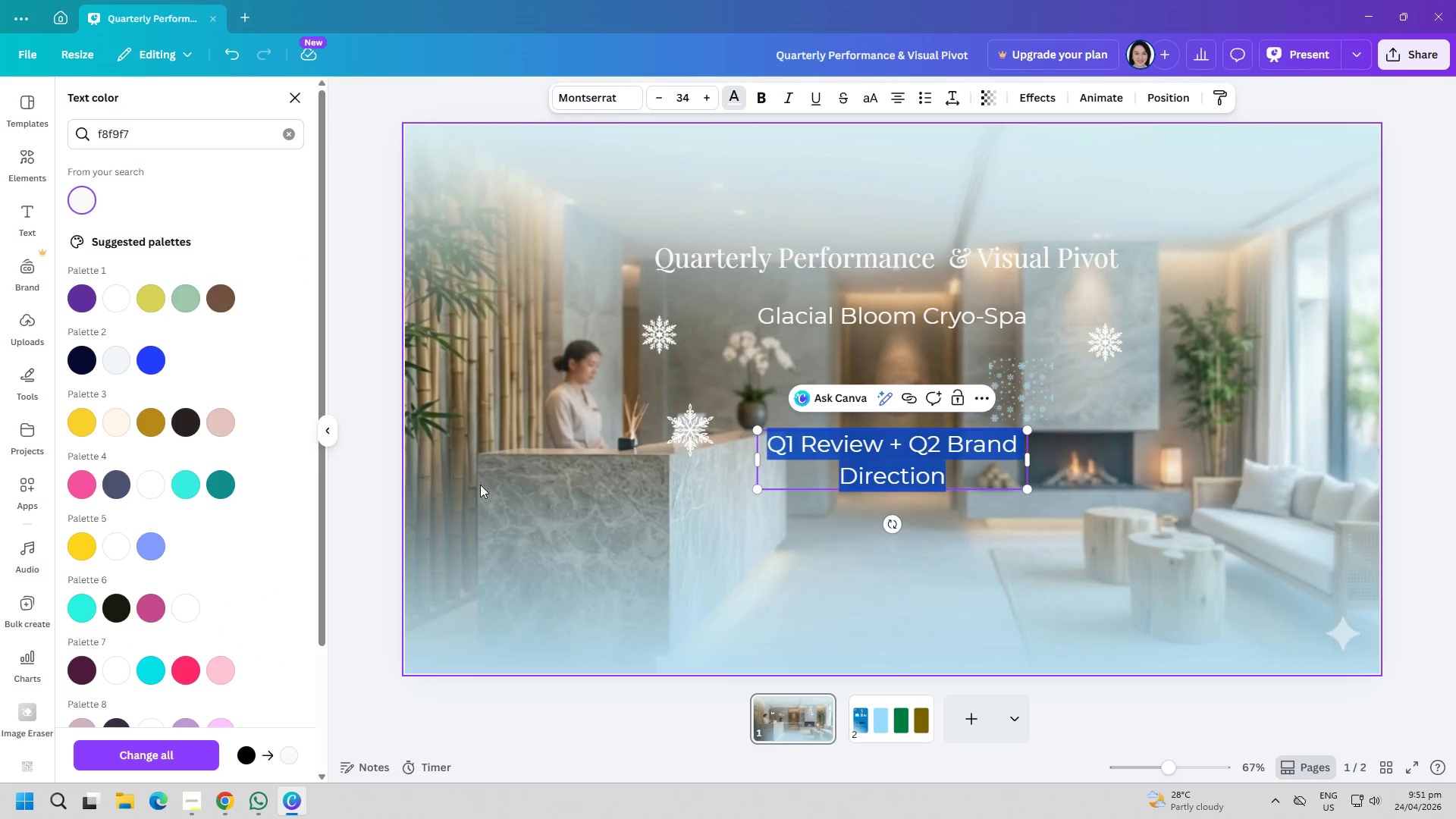 
triple_click([492, 489])
 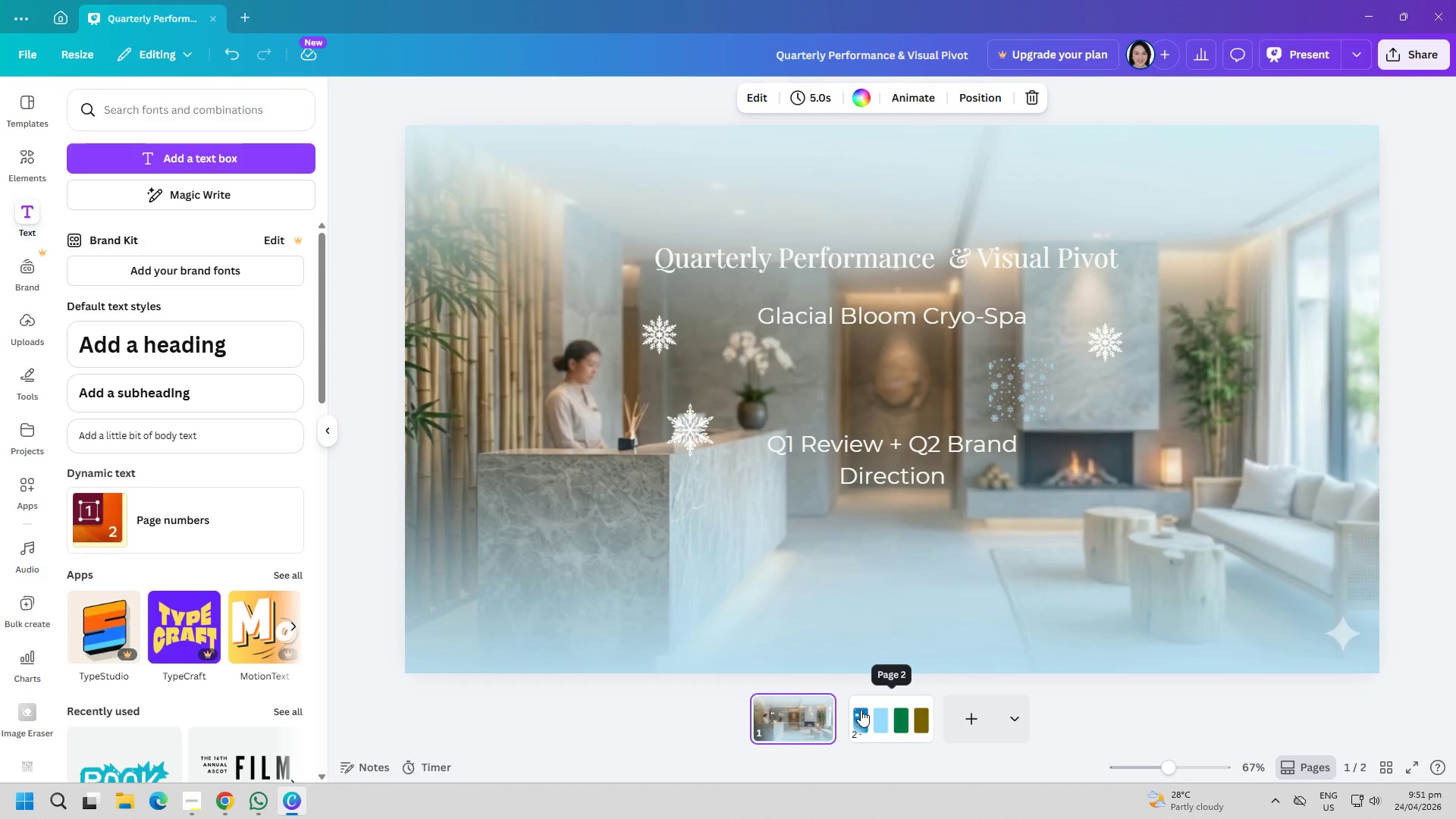 
left_click_drag(start_coordinate=[905, 263], to_coordinate=[908, 283])
 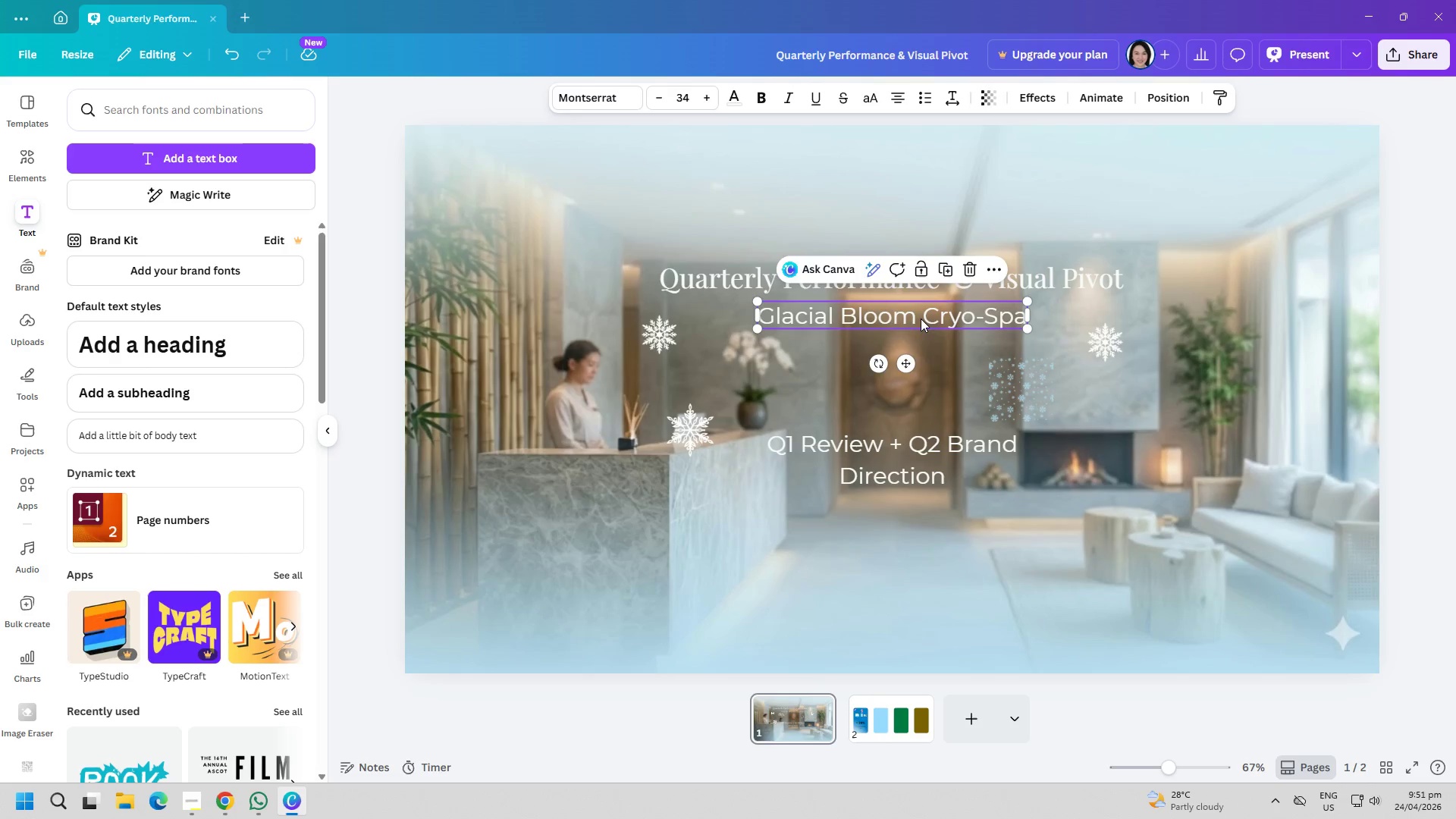 
left_click_drag(start_coordinate=[921, 318], to_coordinate=[921, 324])
 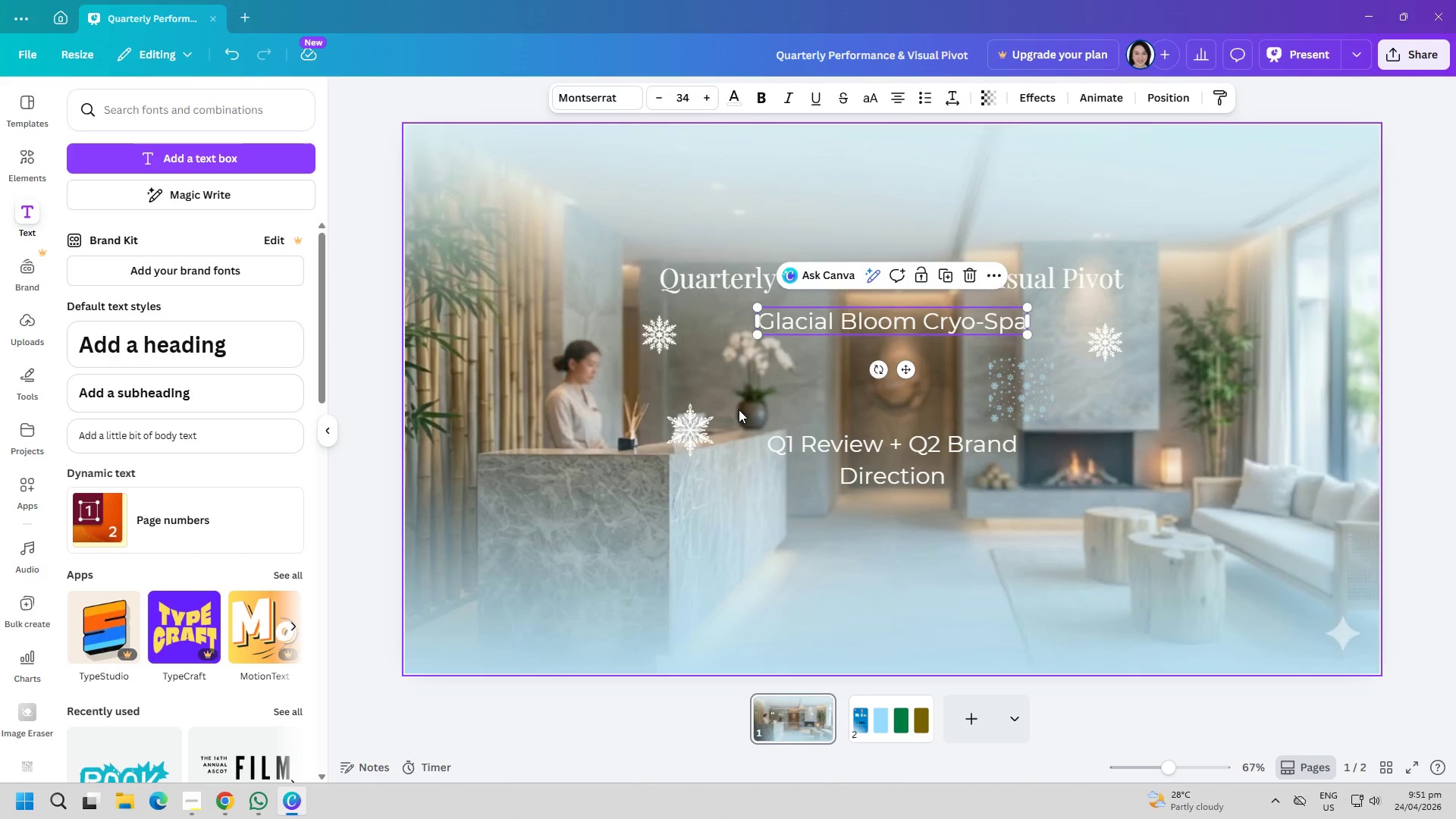 
left_click([739, 410])
 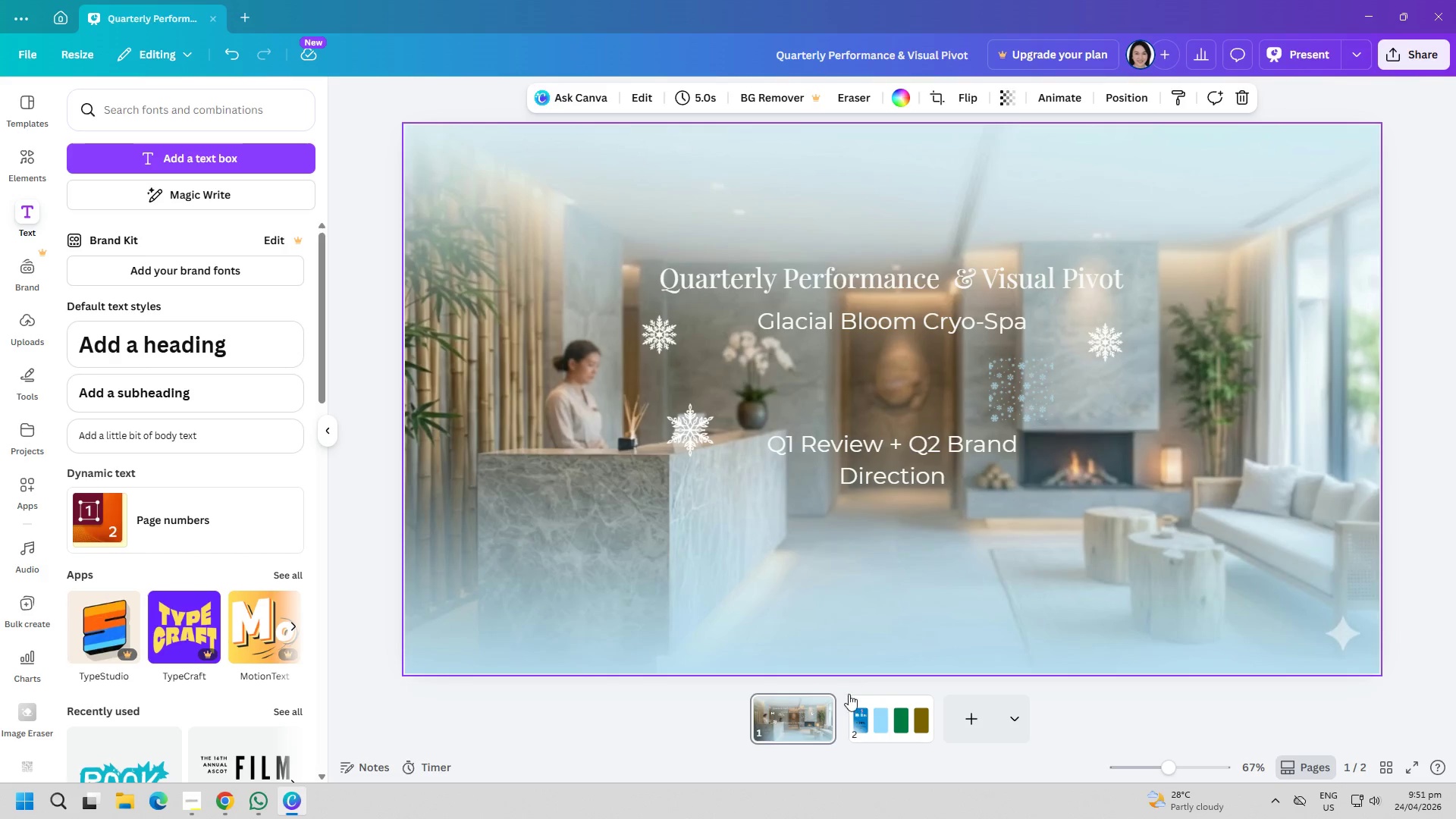 
left_click([858, 721])
 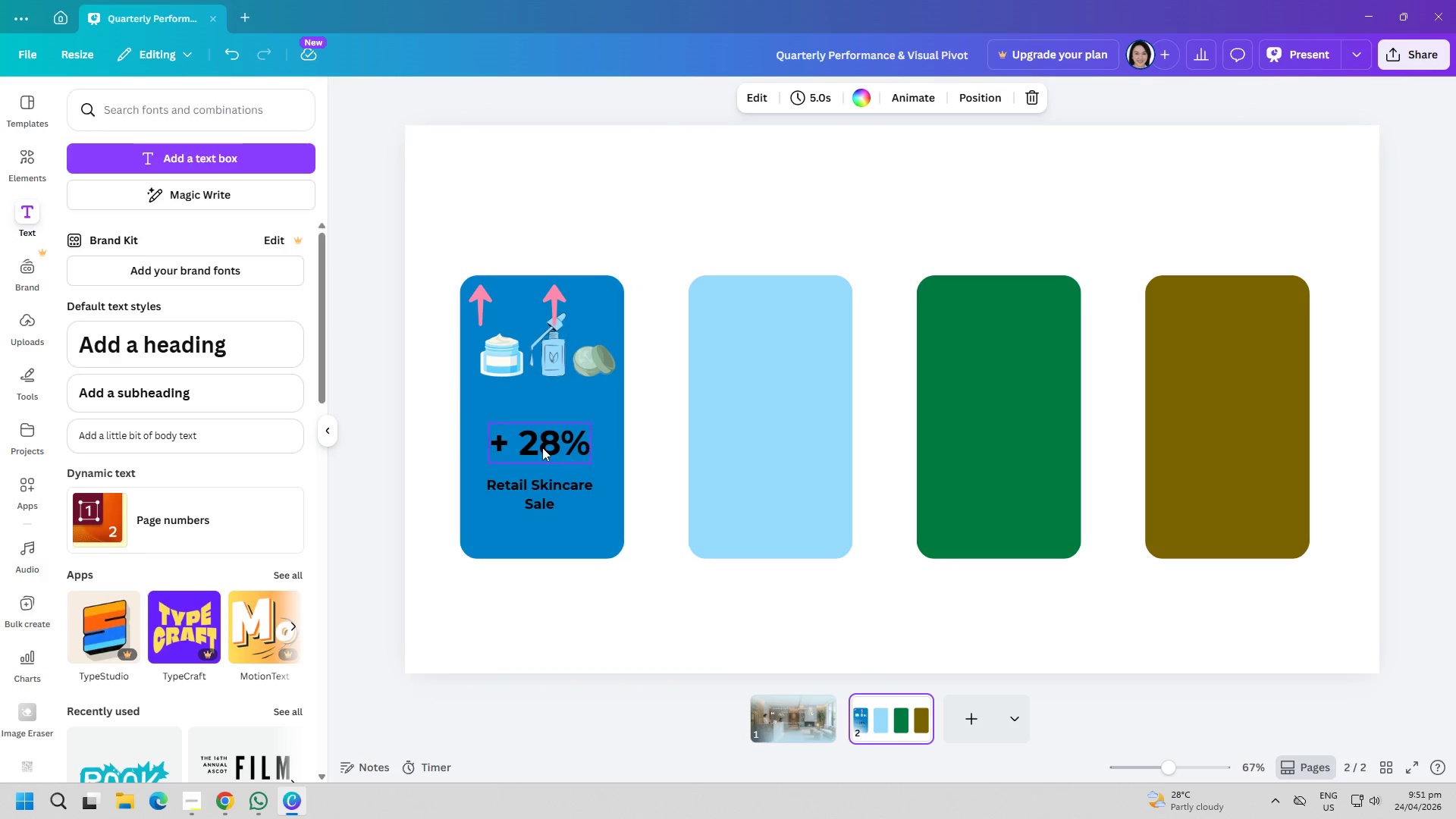 
double_click([542, 447])
 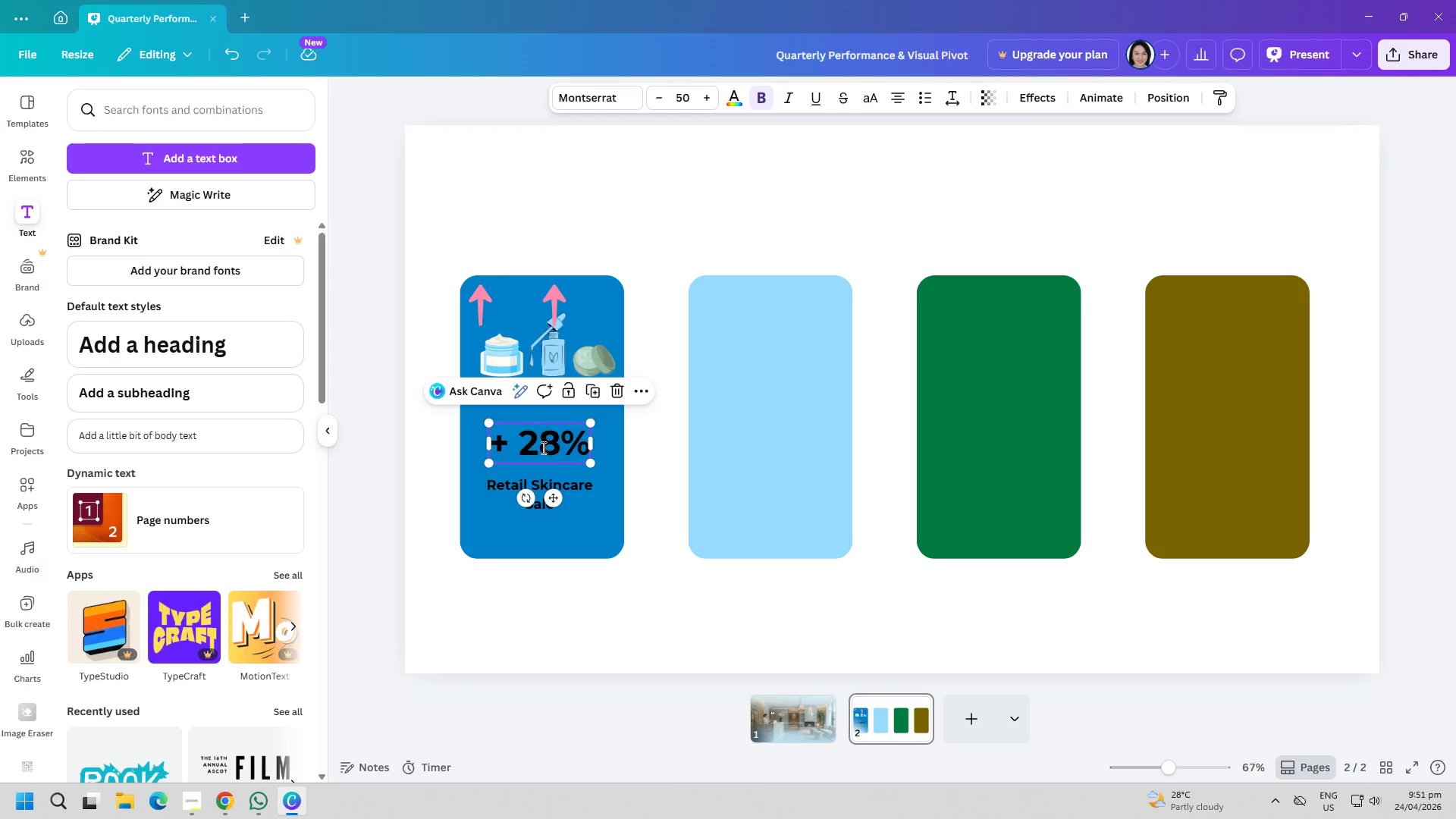 
triple_click([542, 447])
 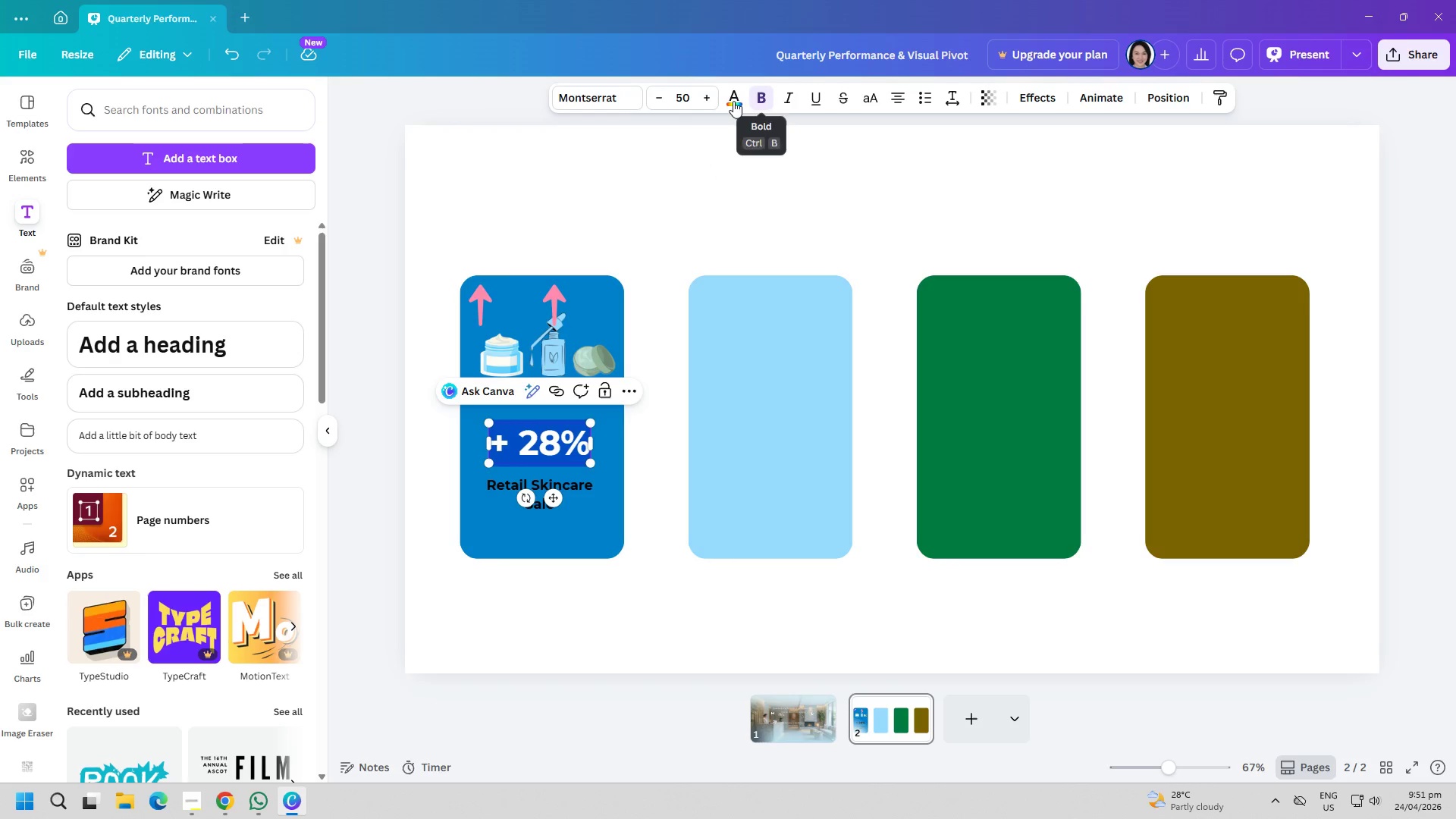 
left_click([730, 99])
 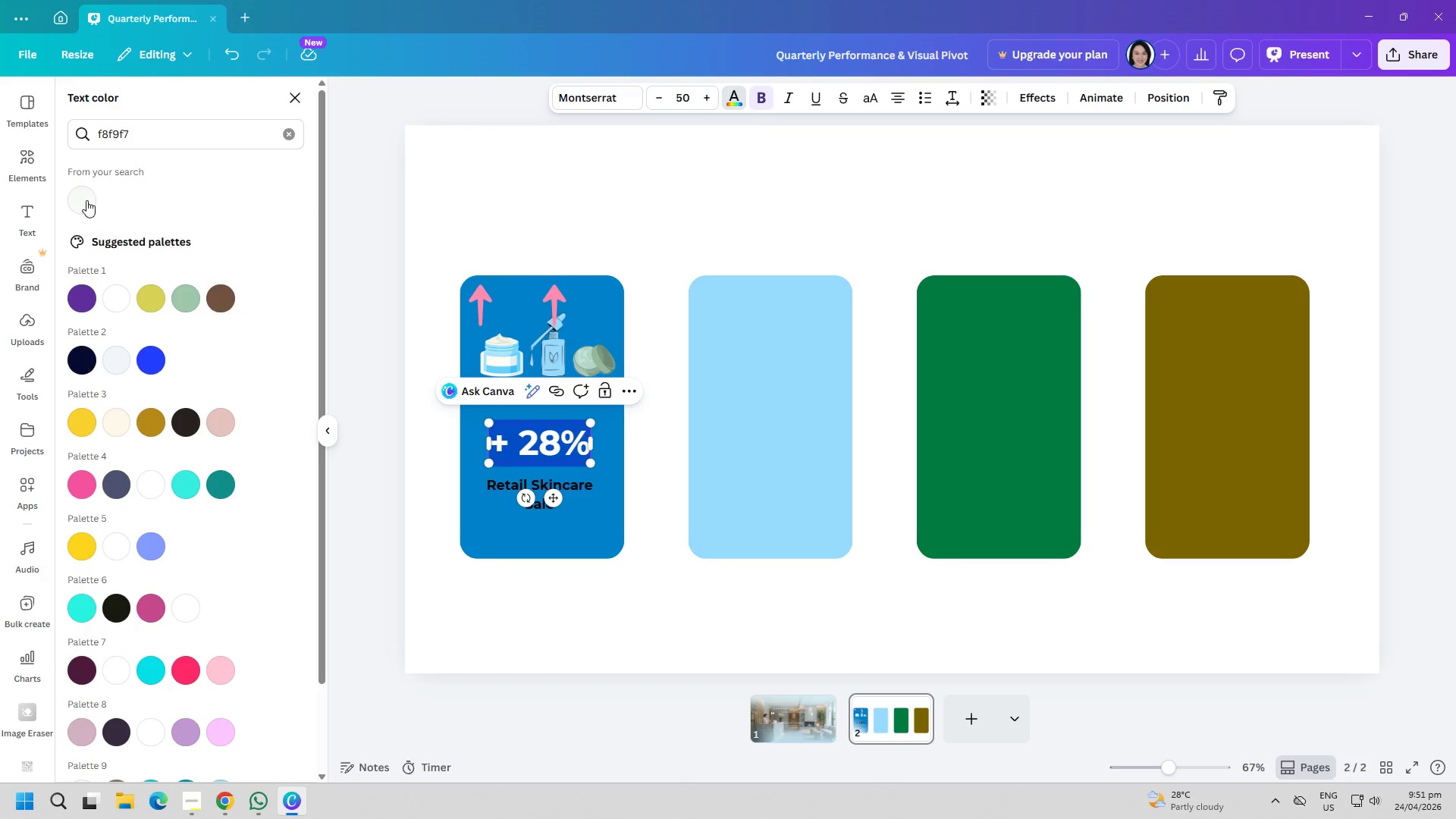 
left_click([82, 193])
 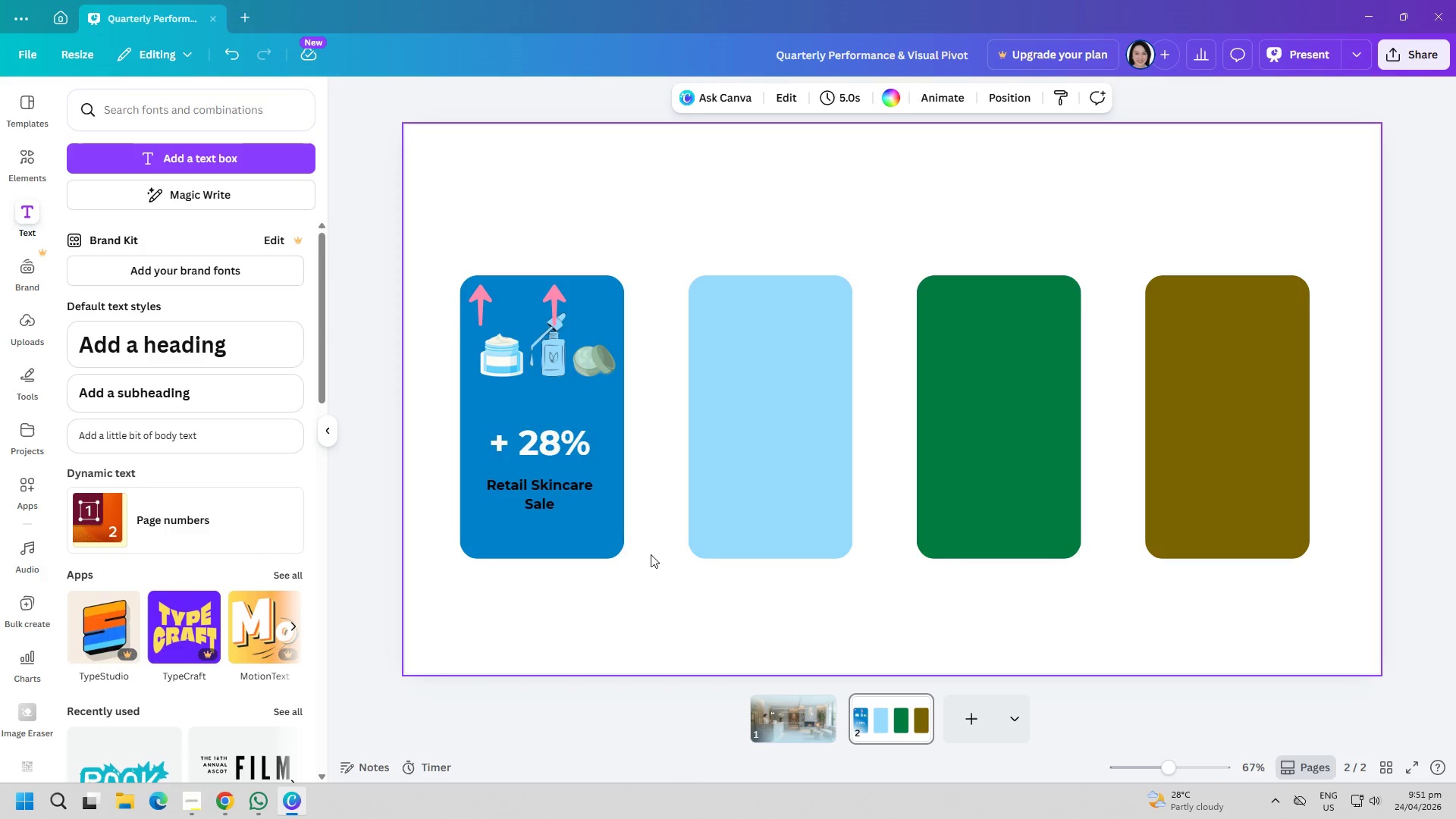 
double_click([549, 494])
 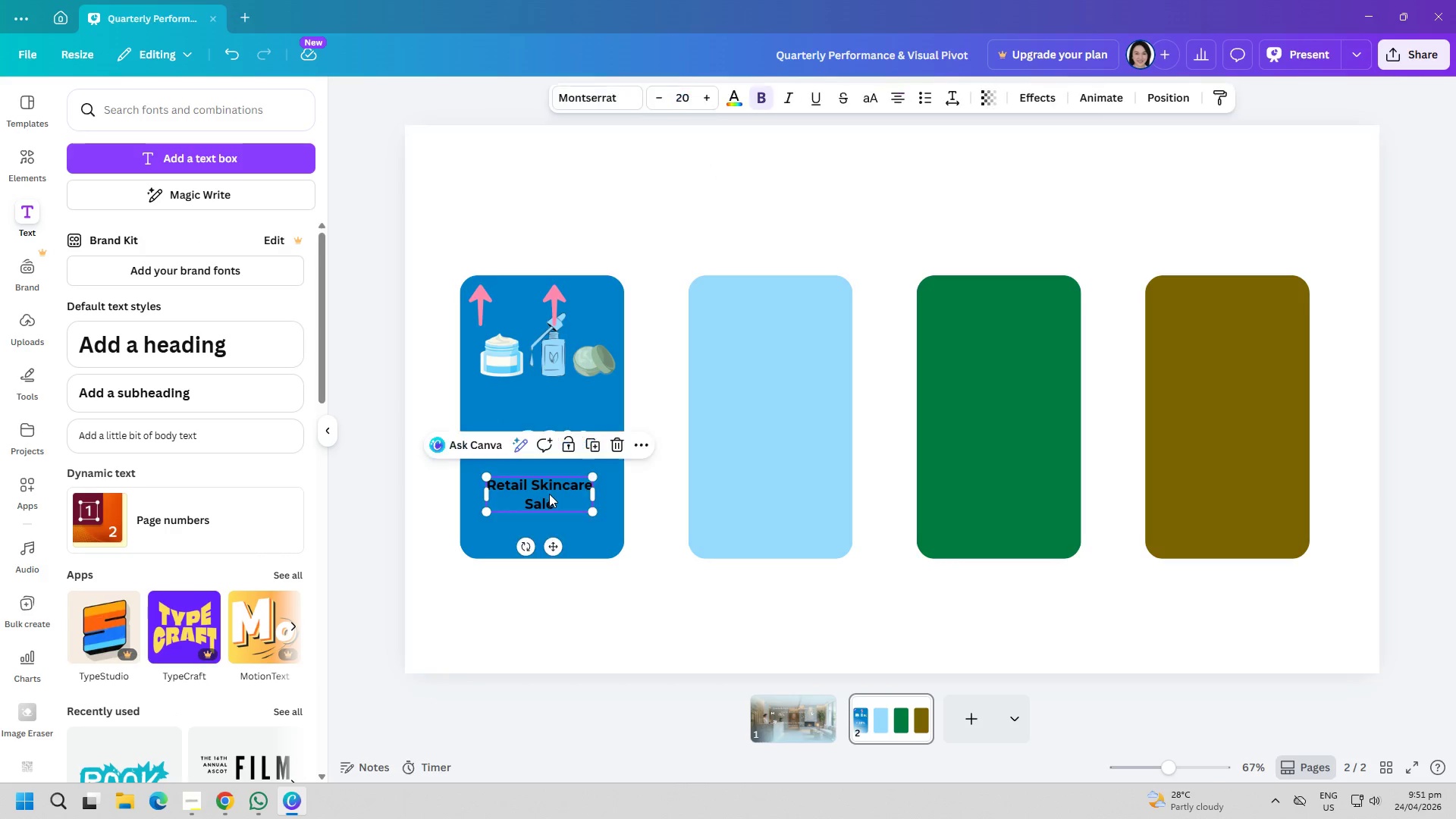 
triple_click([549, 494])
 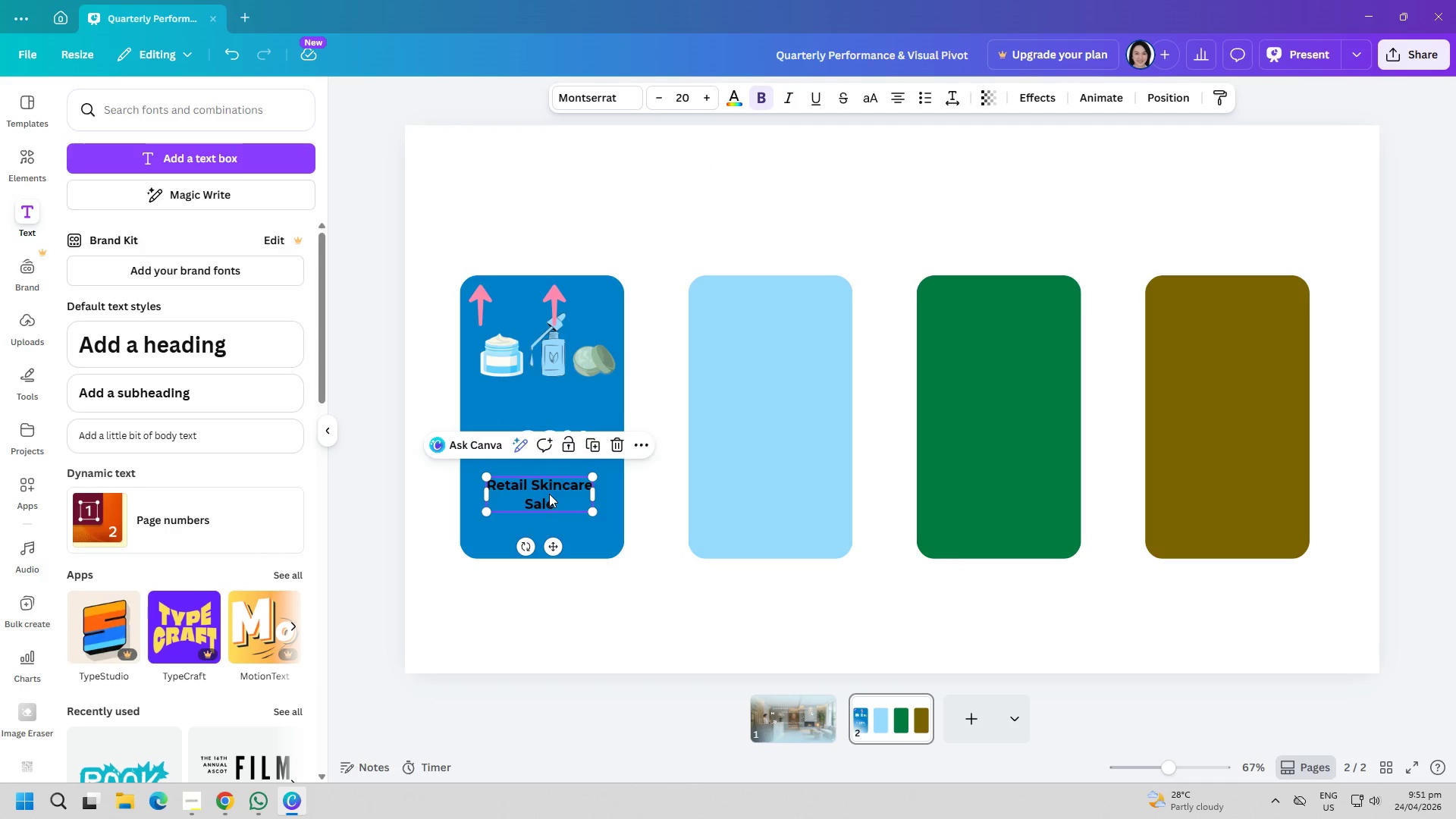 
triple_click([549, 494])
 